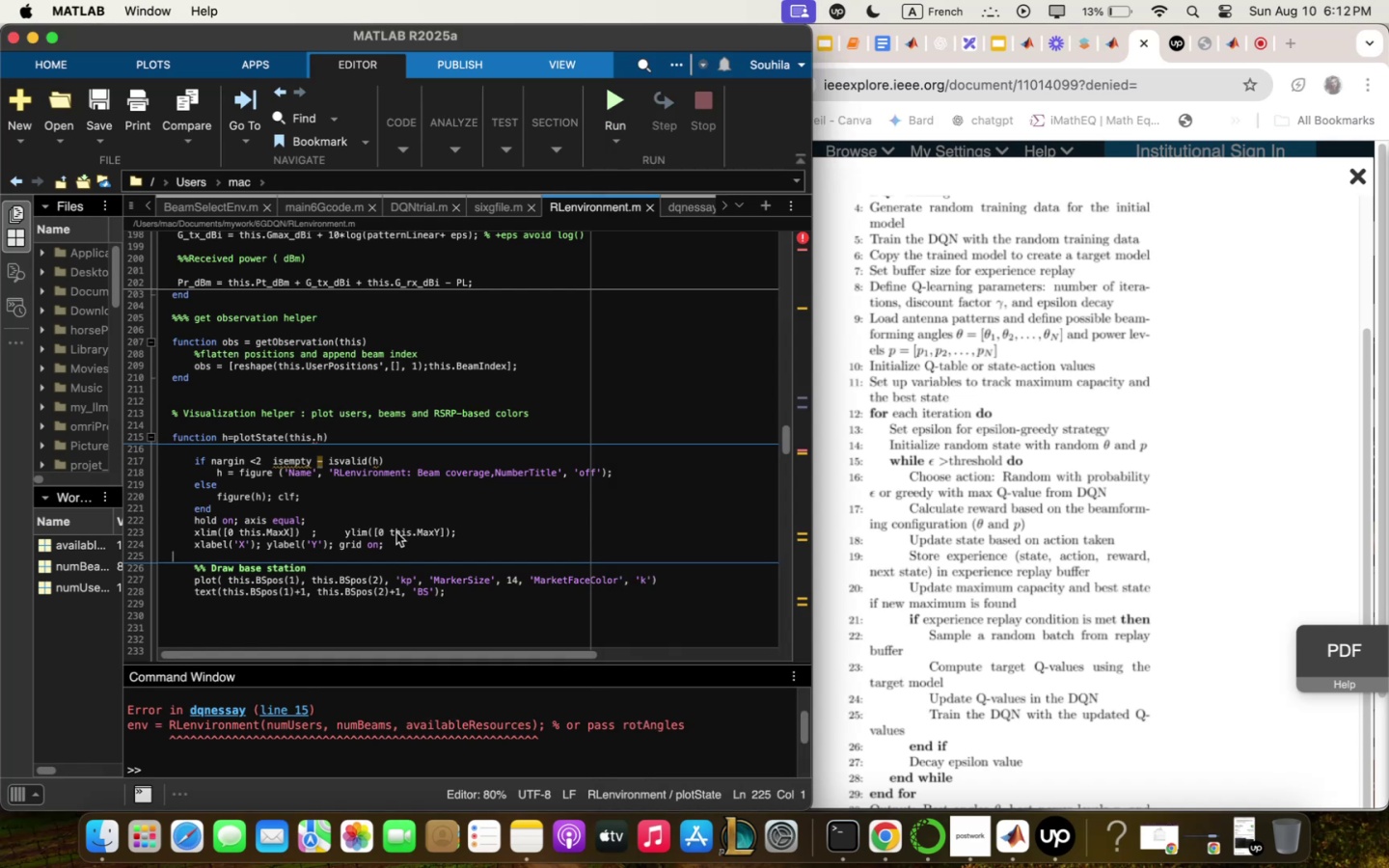 
left_click([915, 469])
 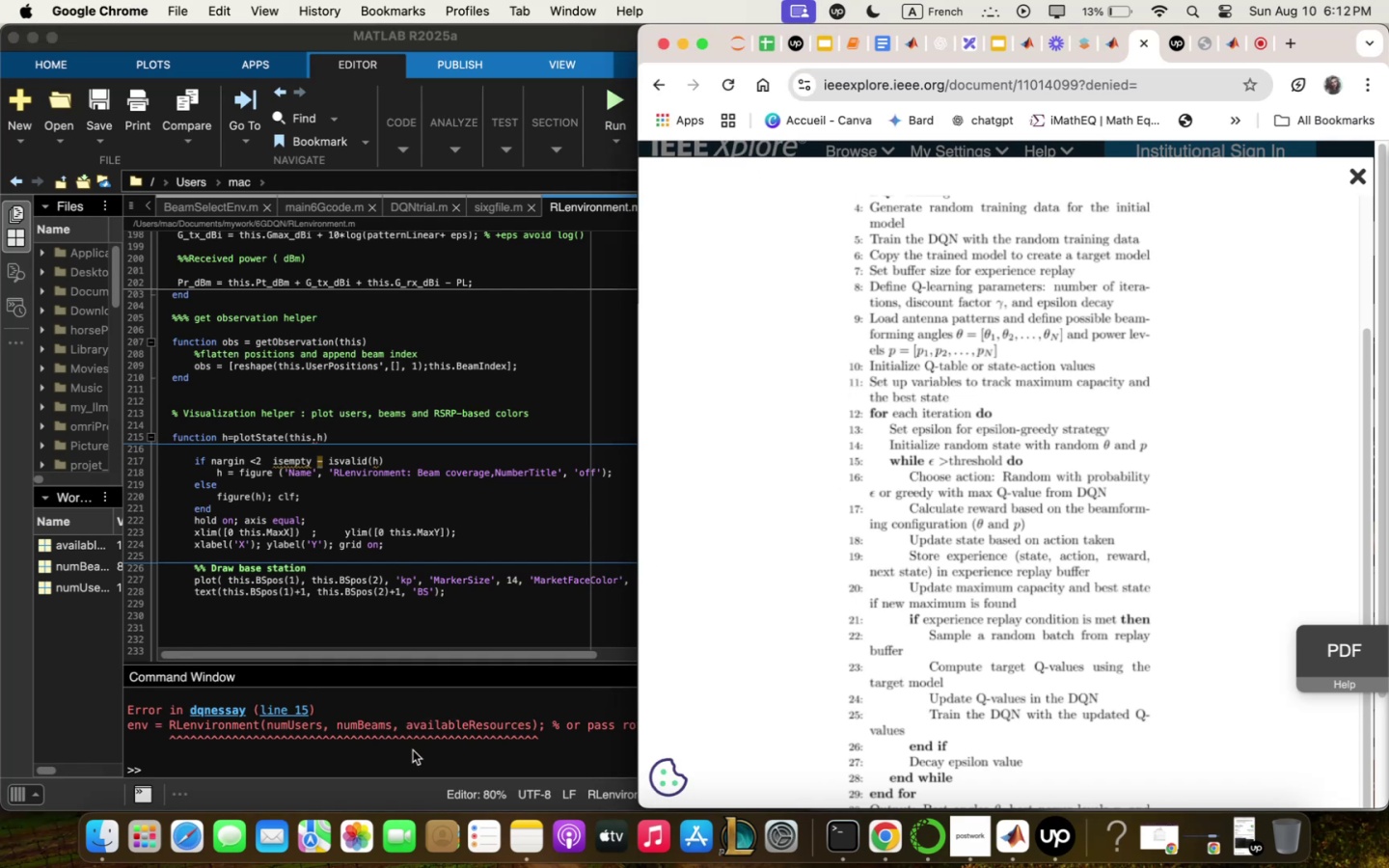 
left_click([460, 498])
 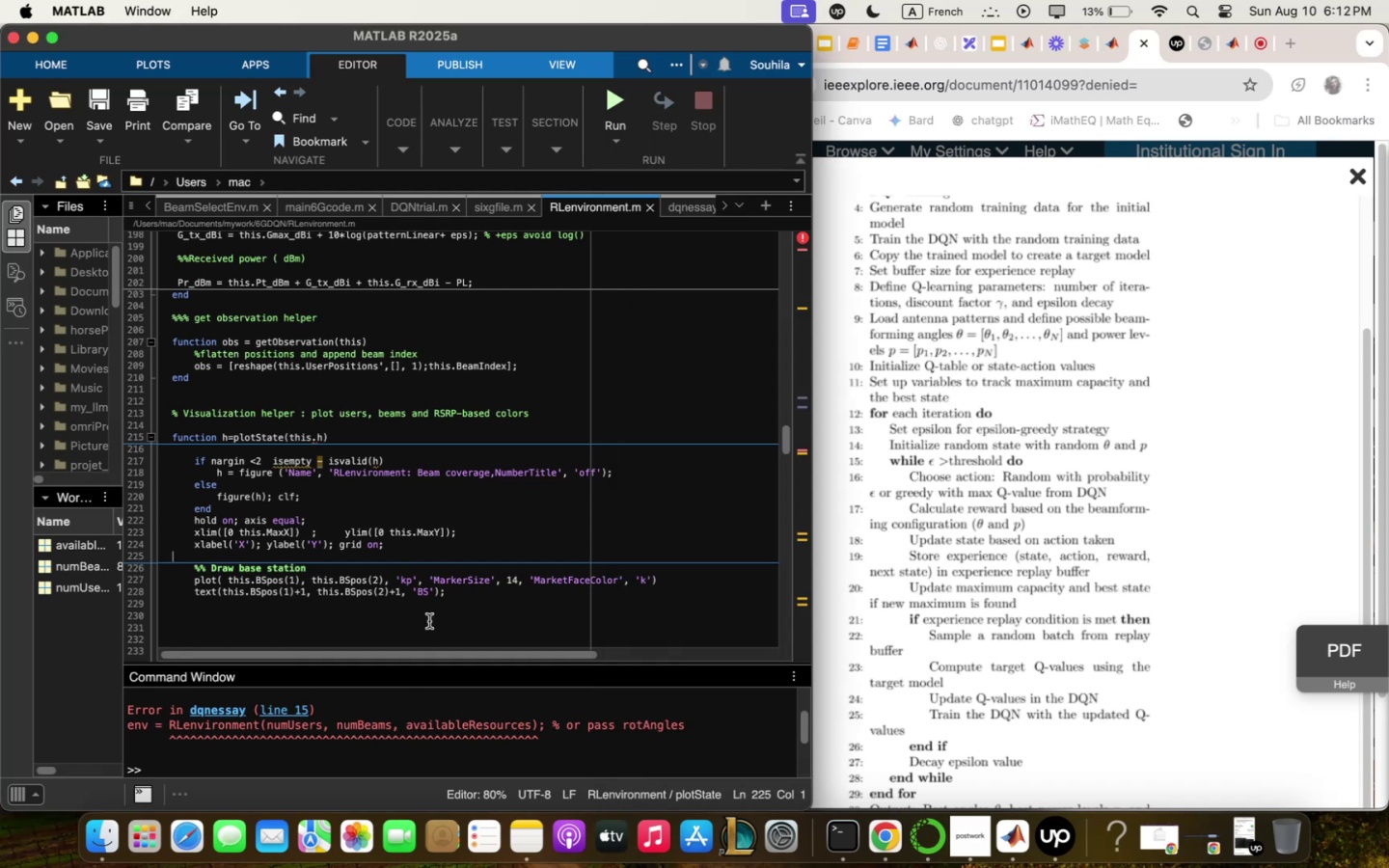 
left_click([430, 621])
 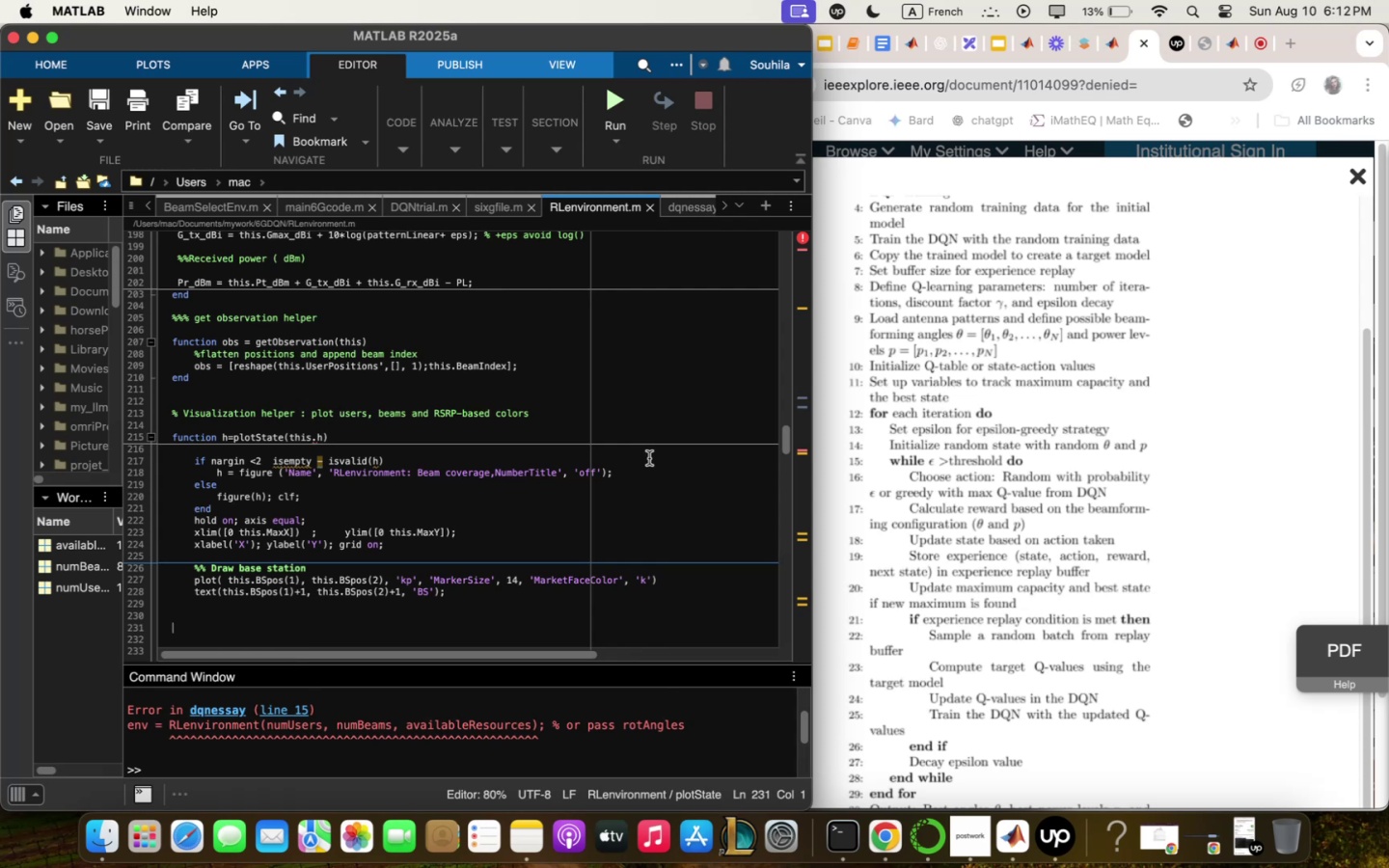 
wait(12.3)
 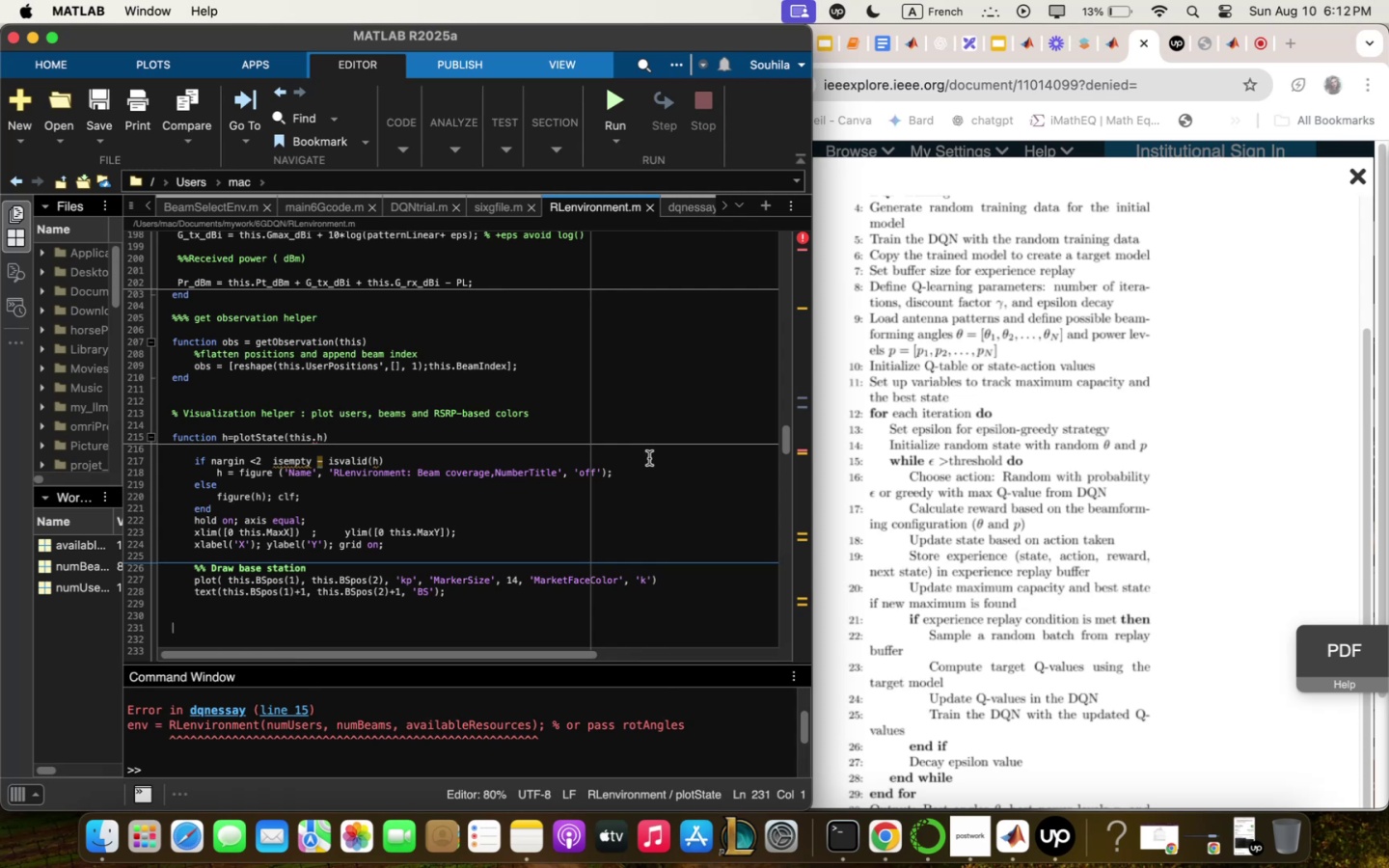 
scroll: coordinate [303, 393], scroll_direction: down, amount: 4.0
 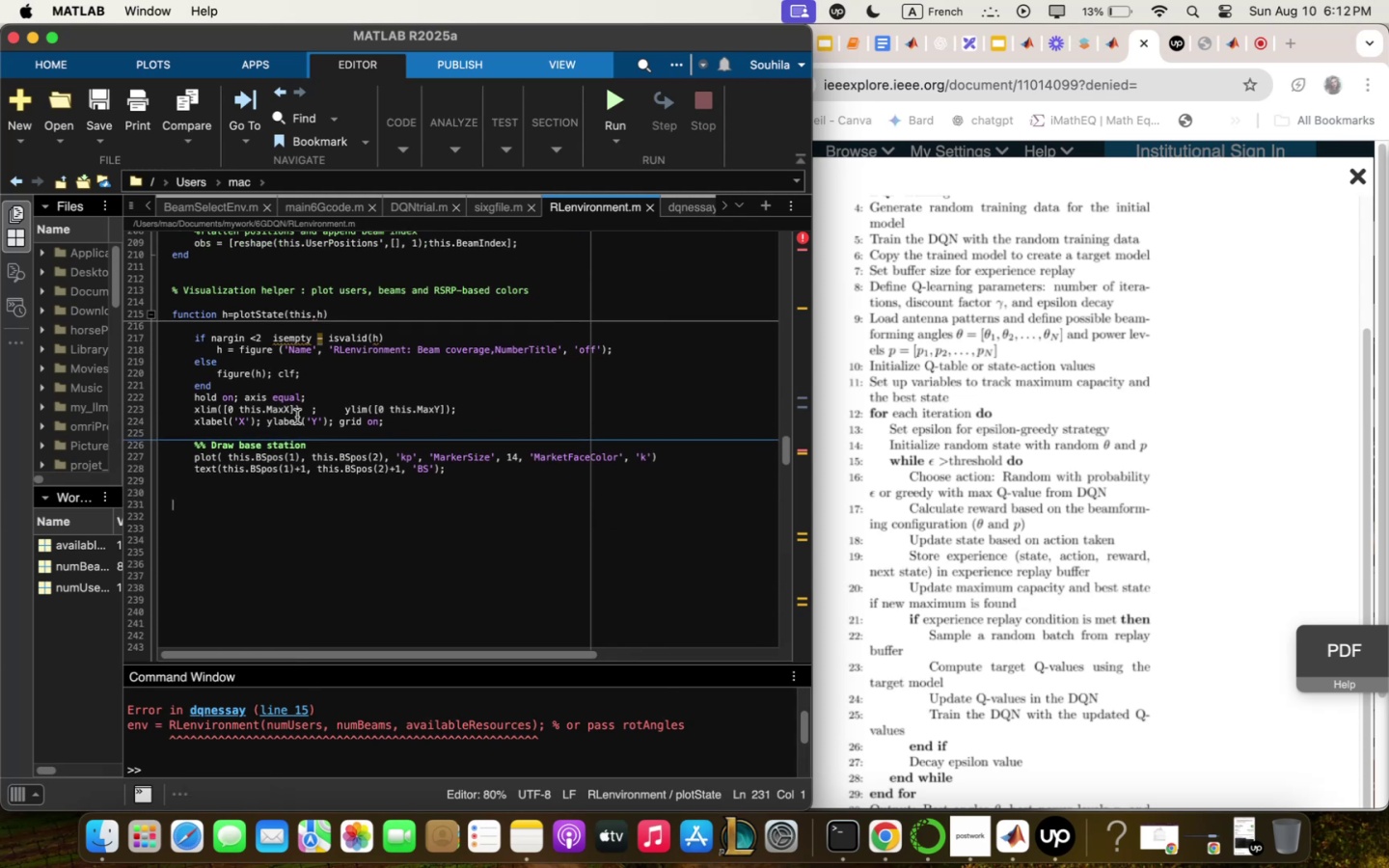 
scroll: coordinate [297, 416], scroll_direction: up, amount: 70.0
 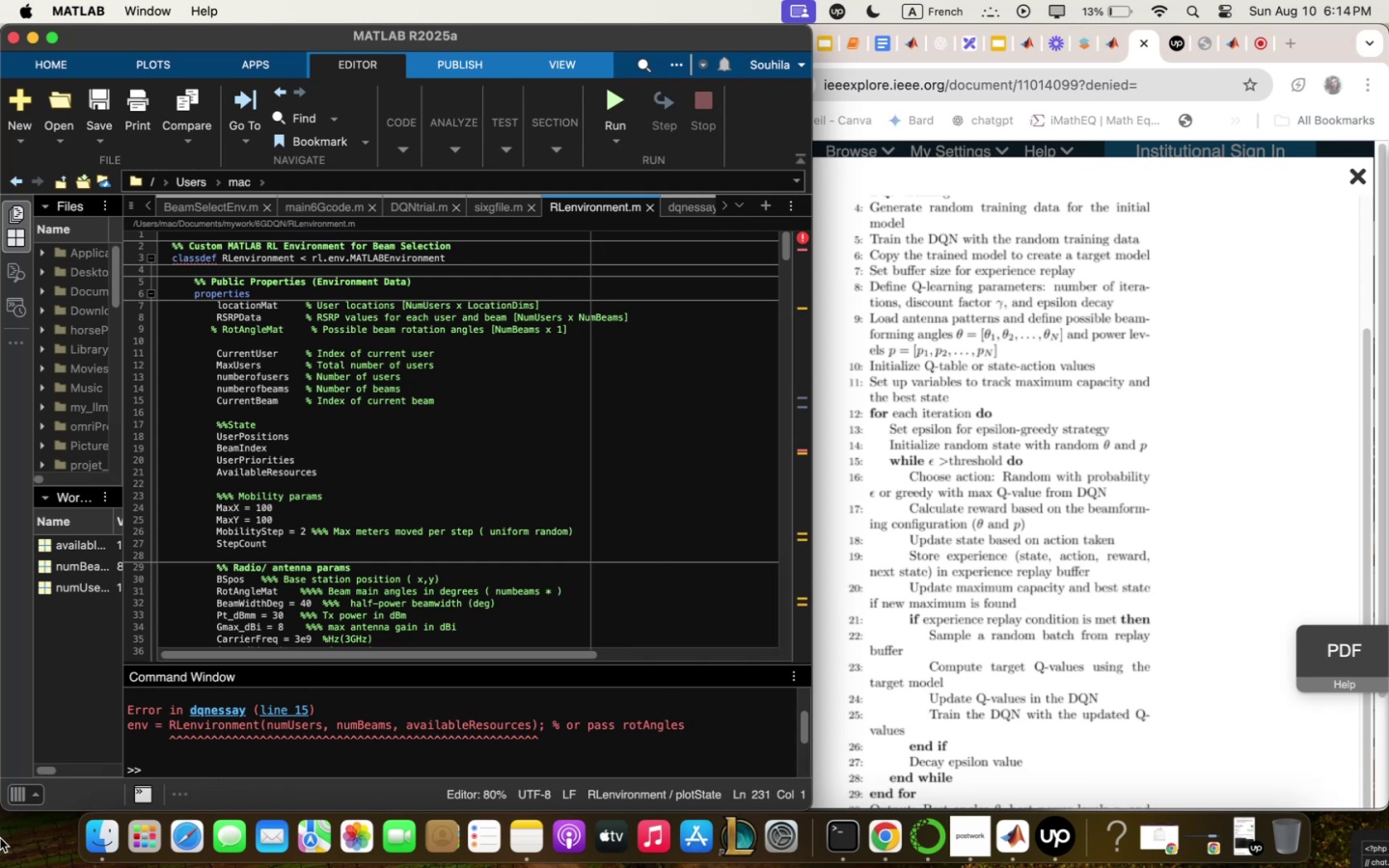 
wait(151.29)
 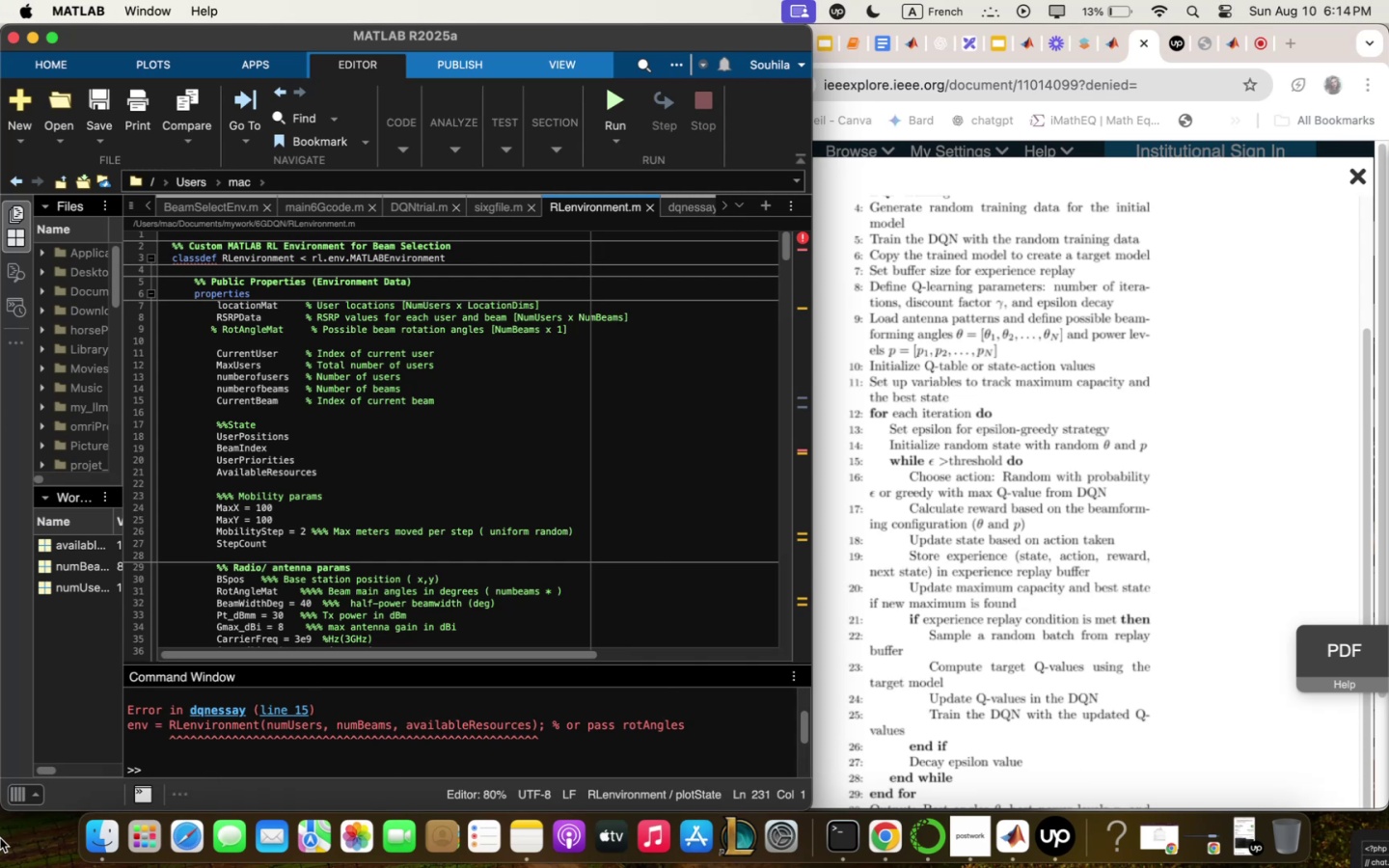 
type(clc)
 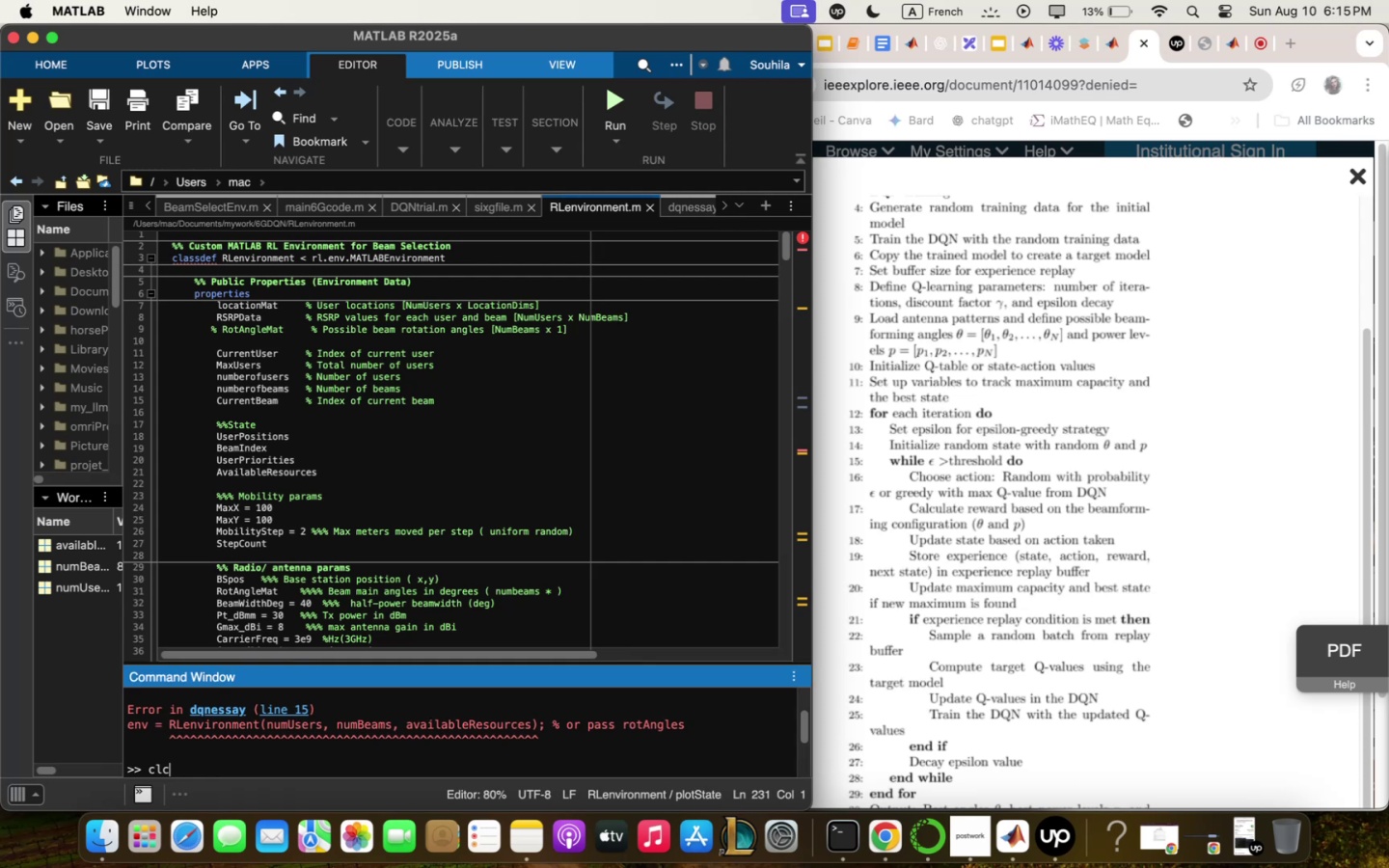 
key(Enter)
 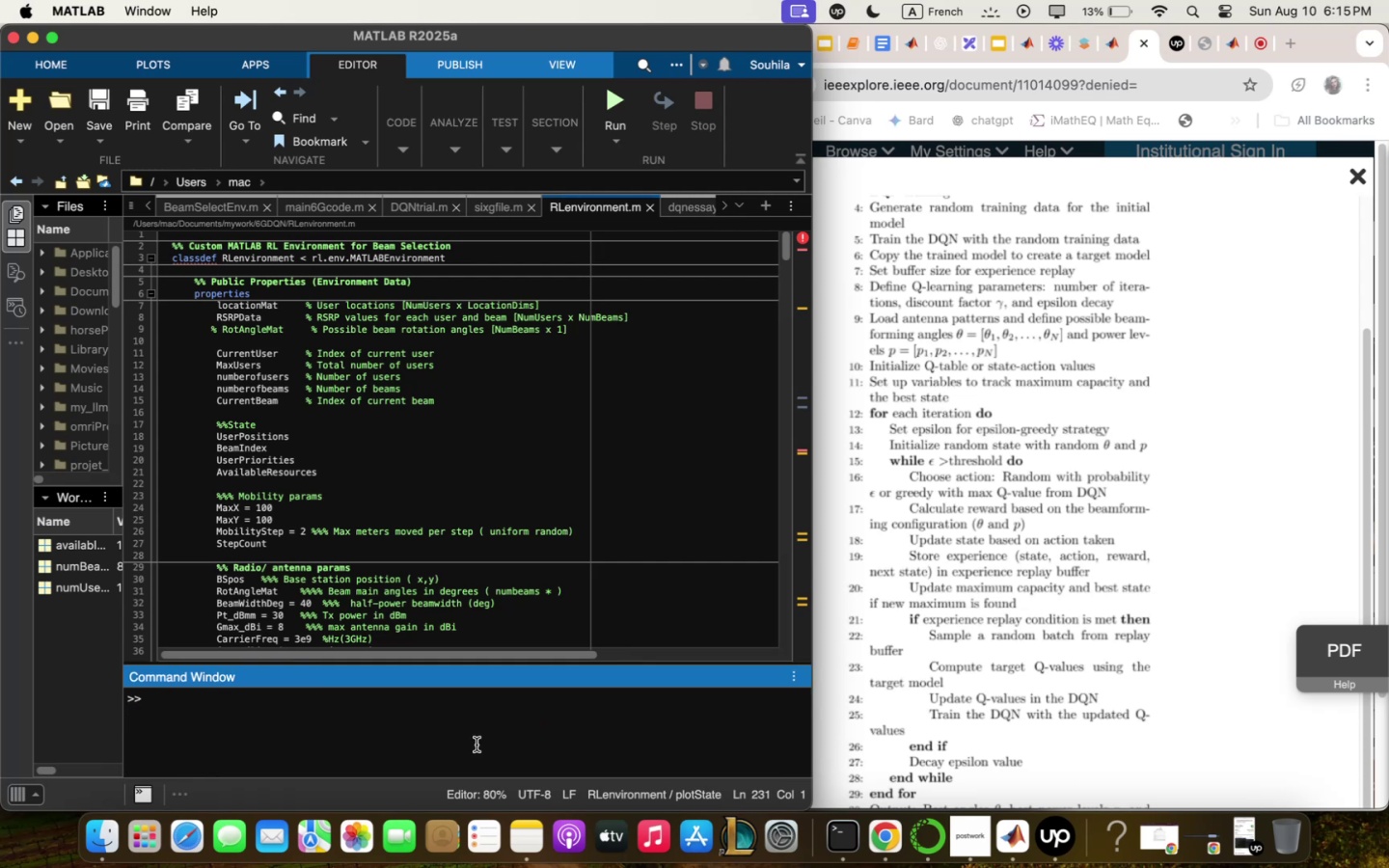 
scroll: coordinate [643, 403], scroll_direction: down, amount: 51.0
 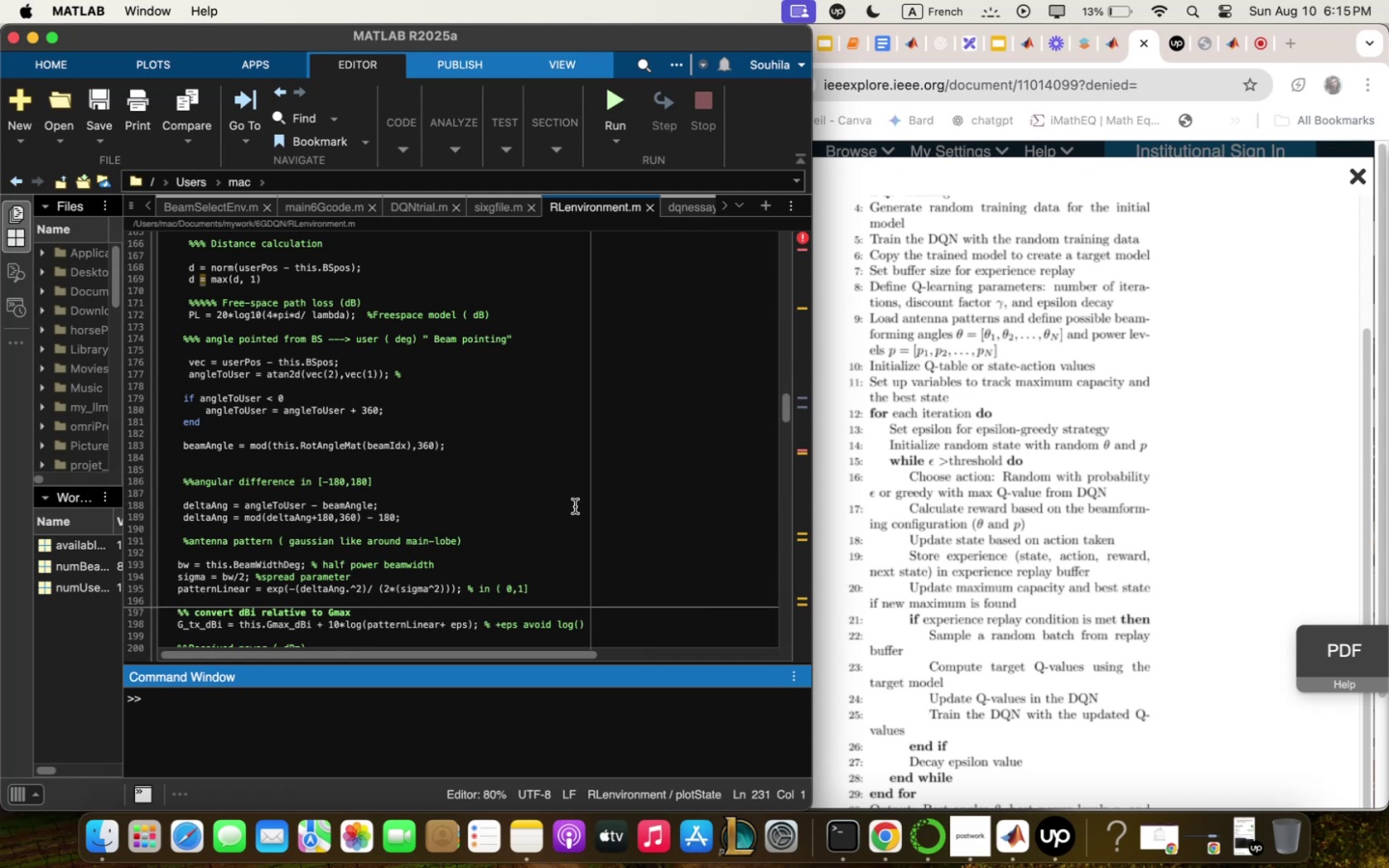 
wait(20.0)
 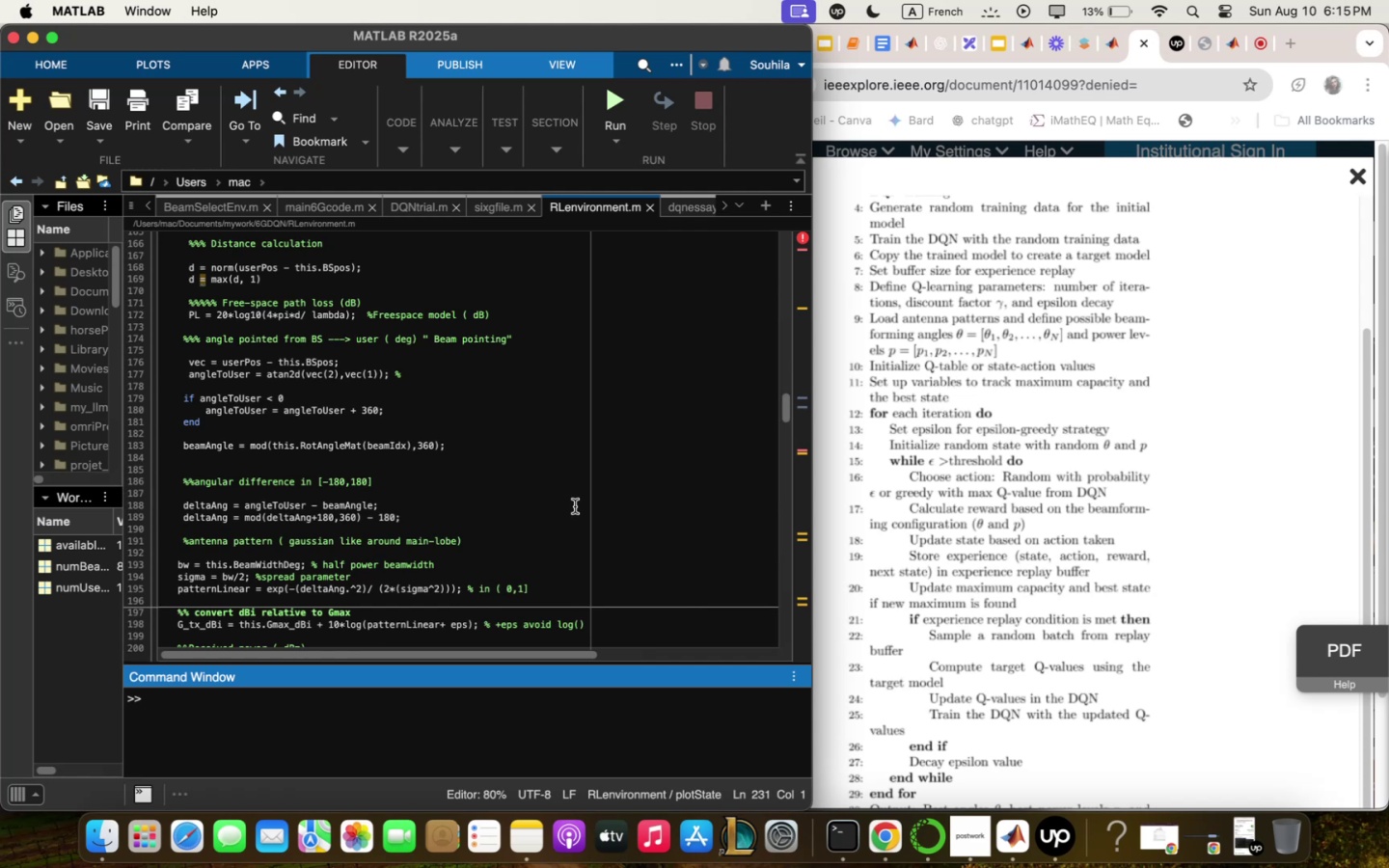 
scroll: coordinate [592, 502], scroll_direction: down, amount: 13.0
 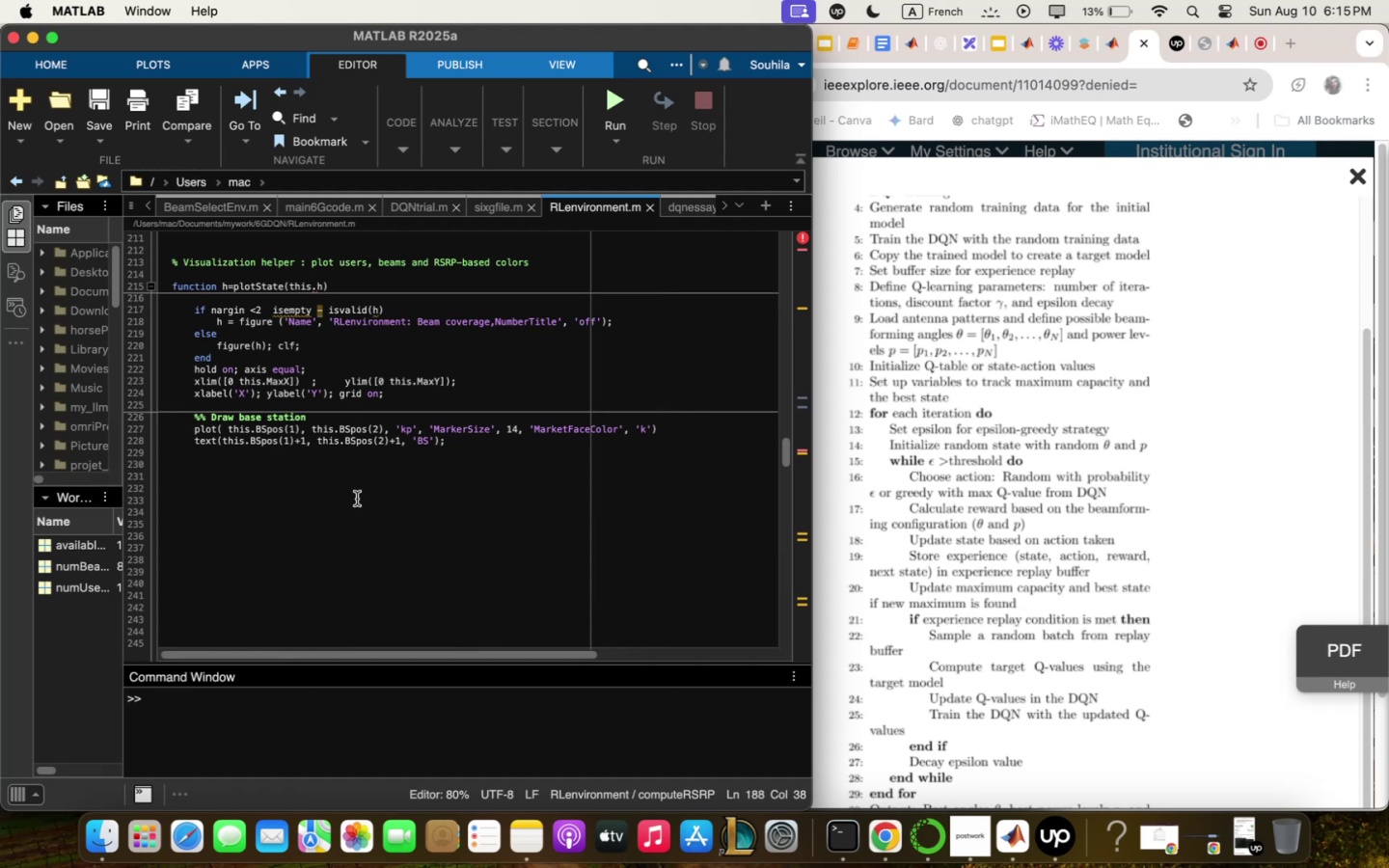 
left_click([357, 461])
 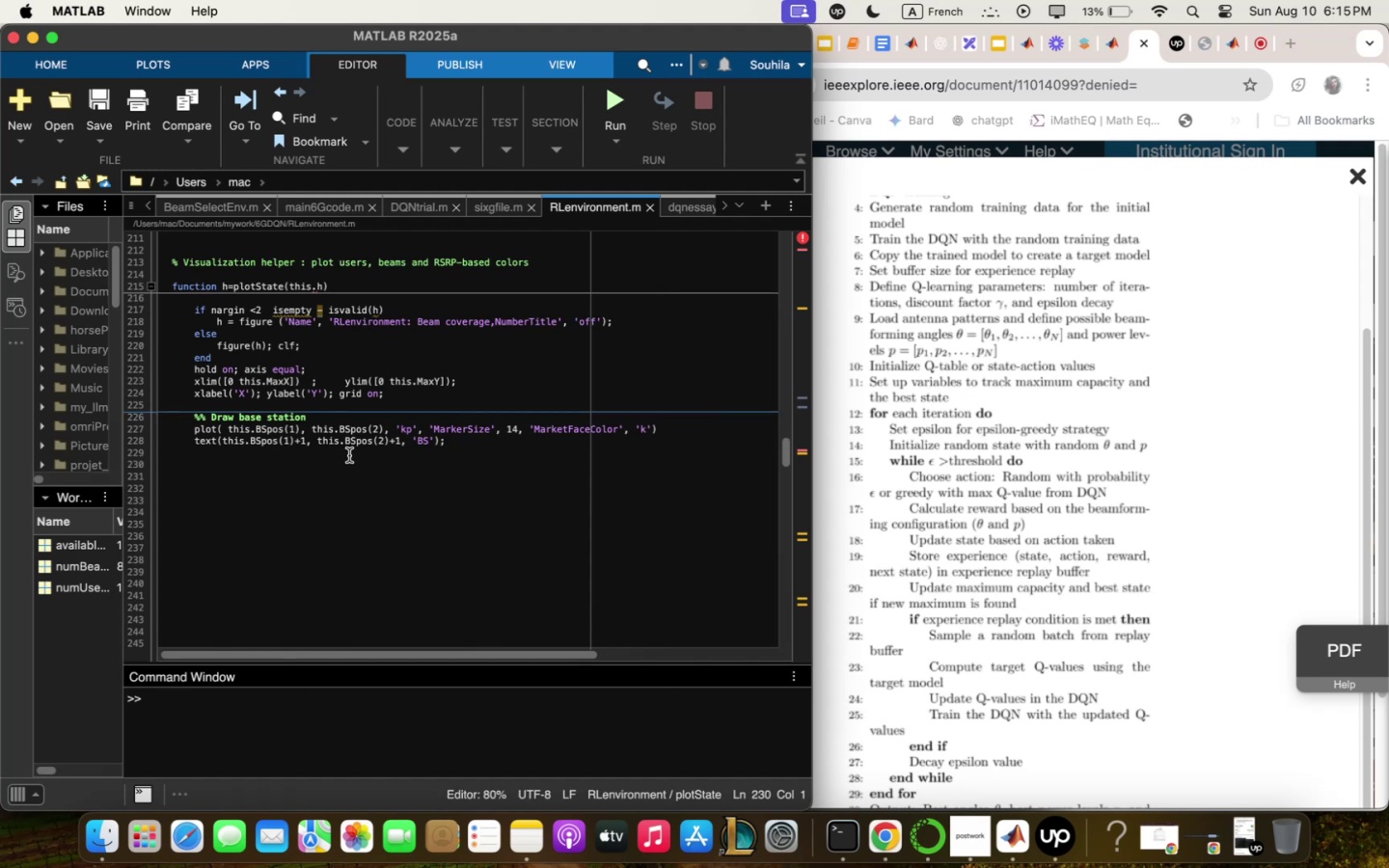 
wait(8.12)
 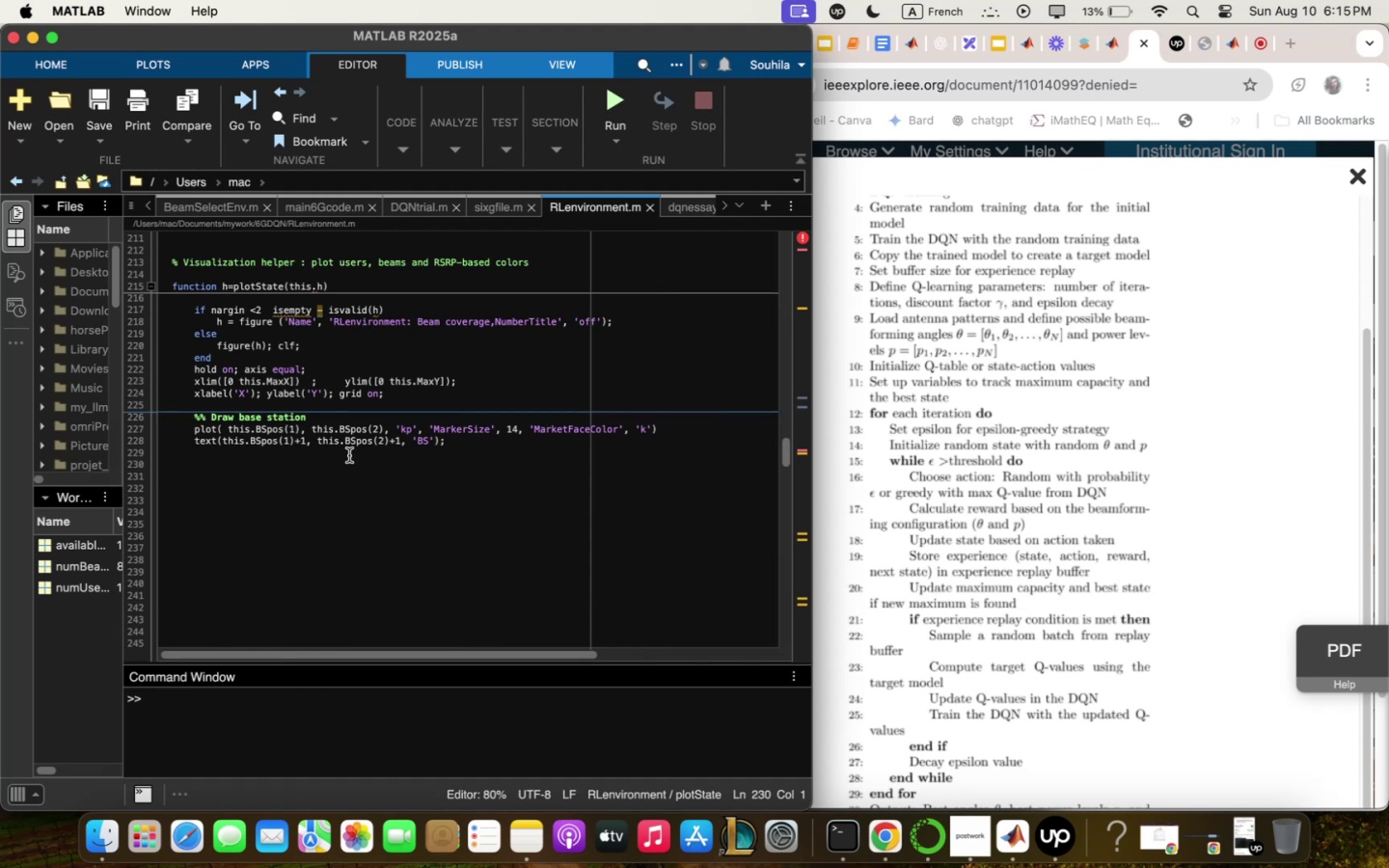 
type("co;pute RSRP for eqch user )
 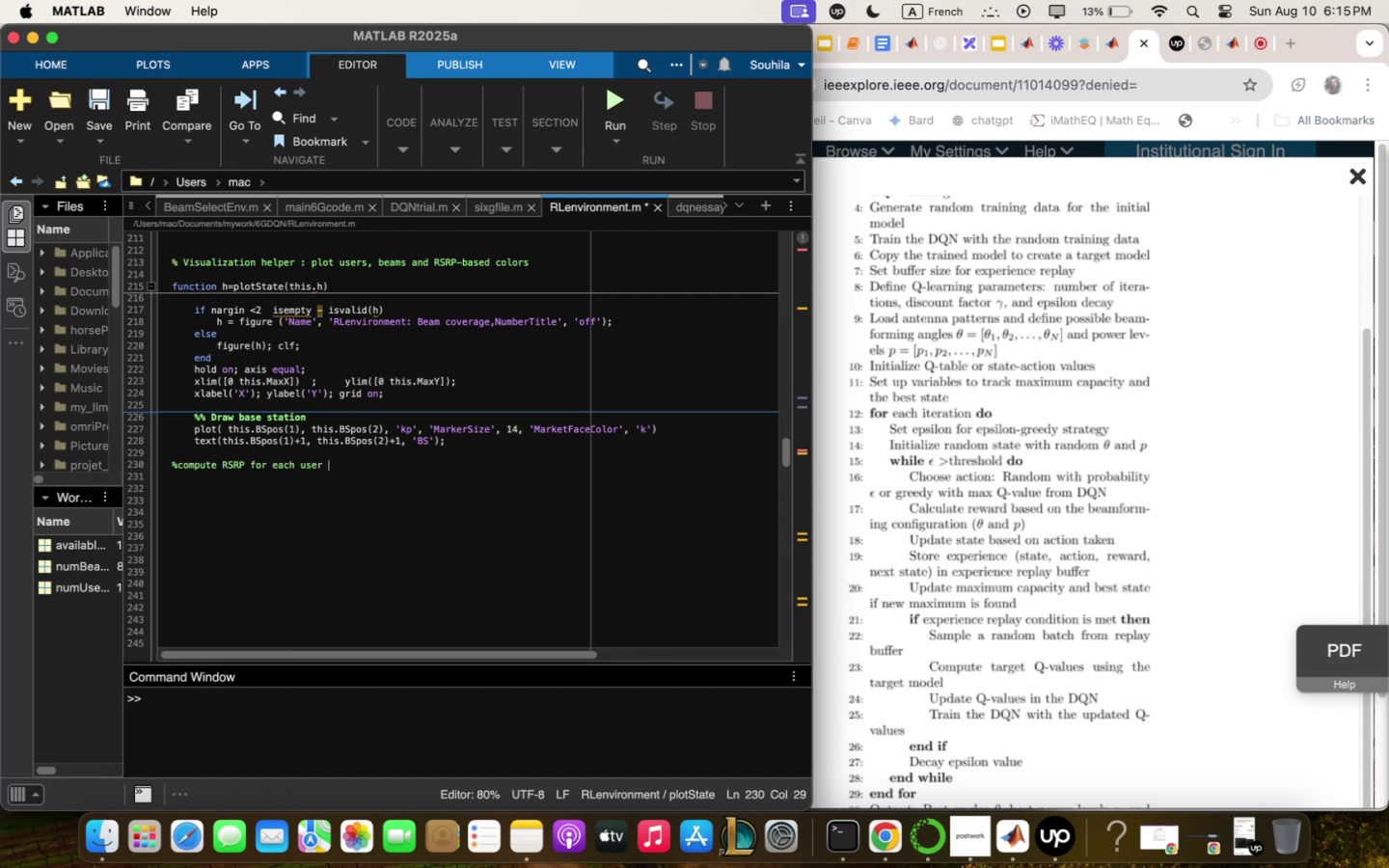 
type(5 current beq; for coll)
key(Backspace)
type(oring-)
 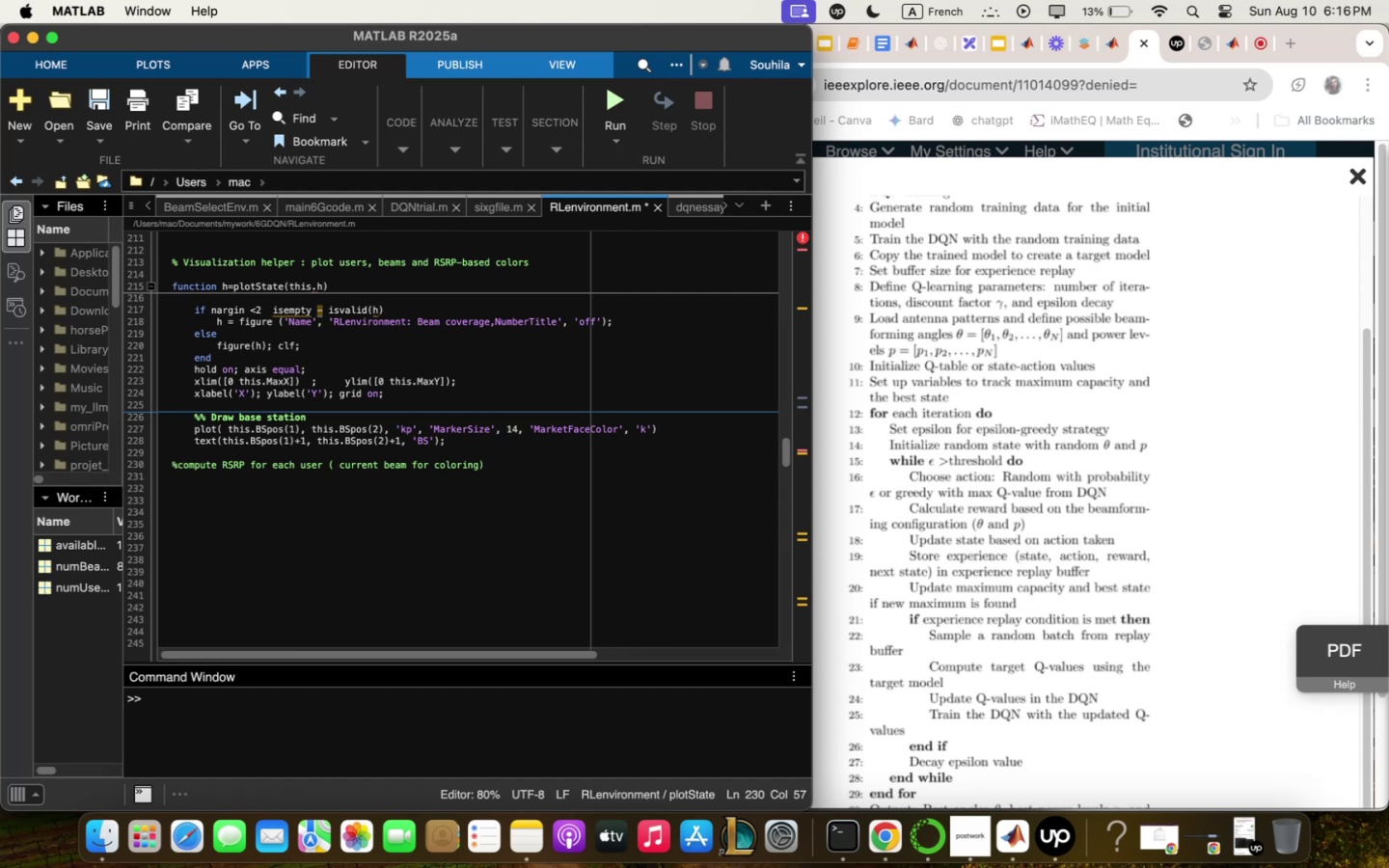 
wait(8.39)
 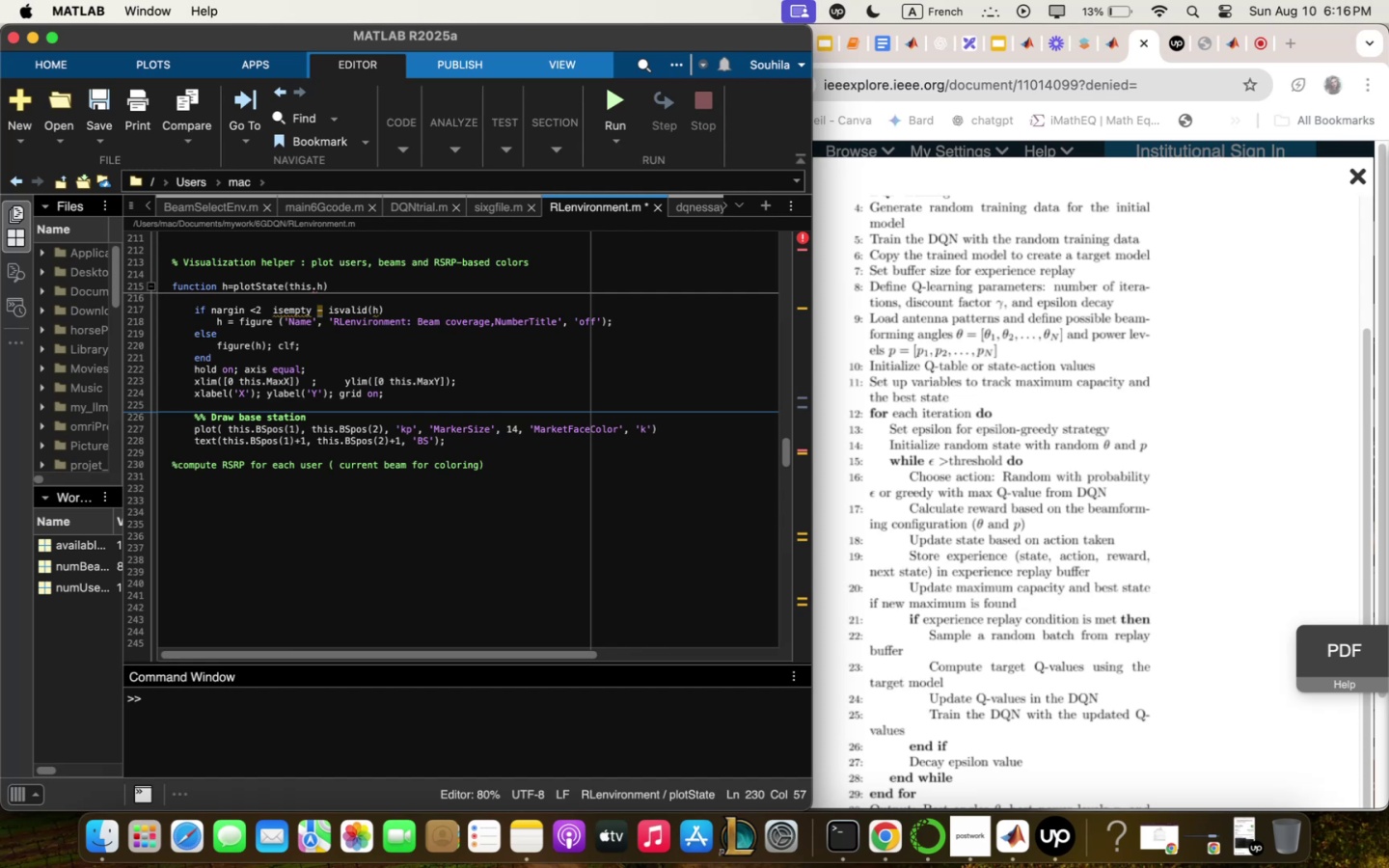 
key(R)
 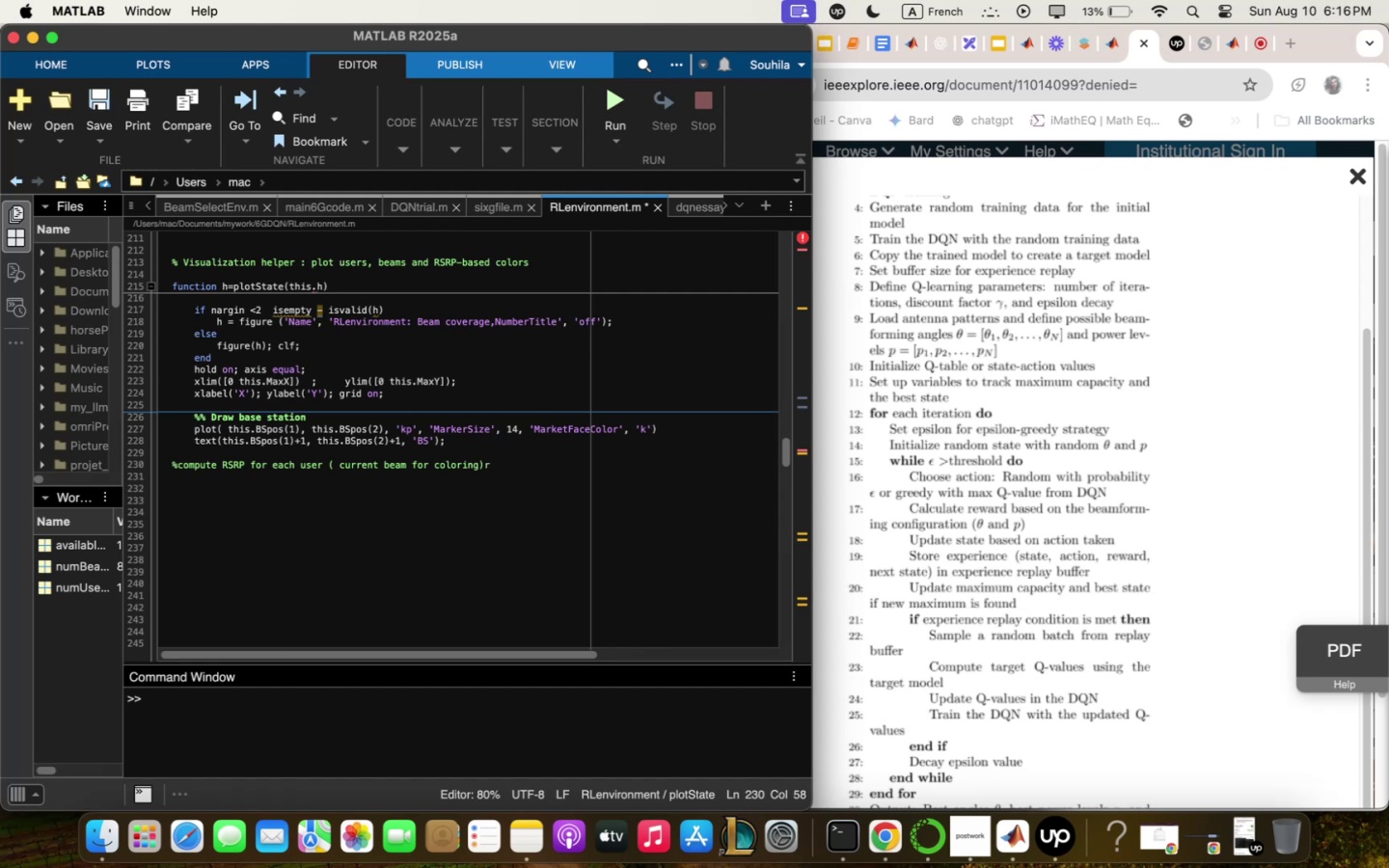 
key(Backspace)
 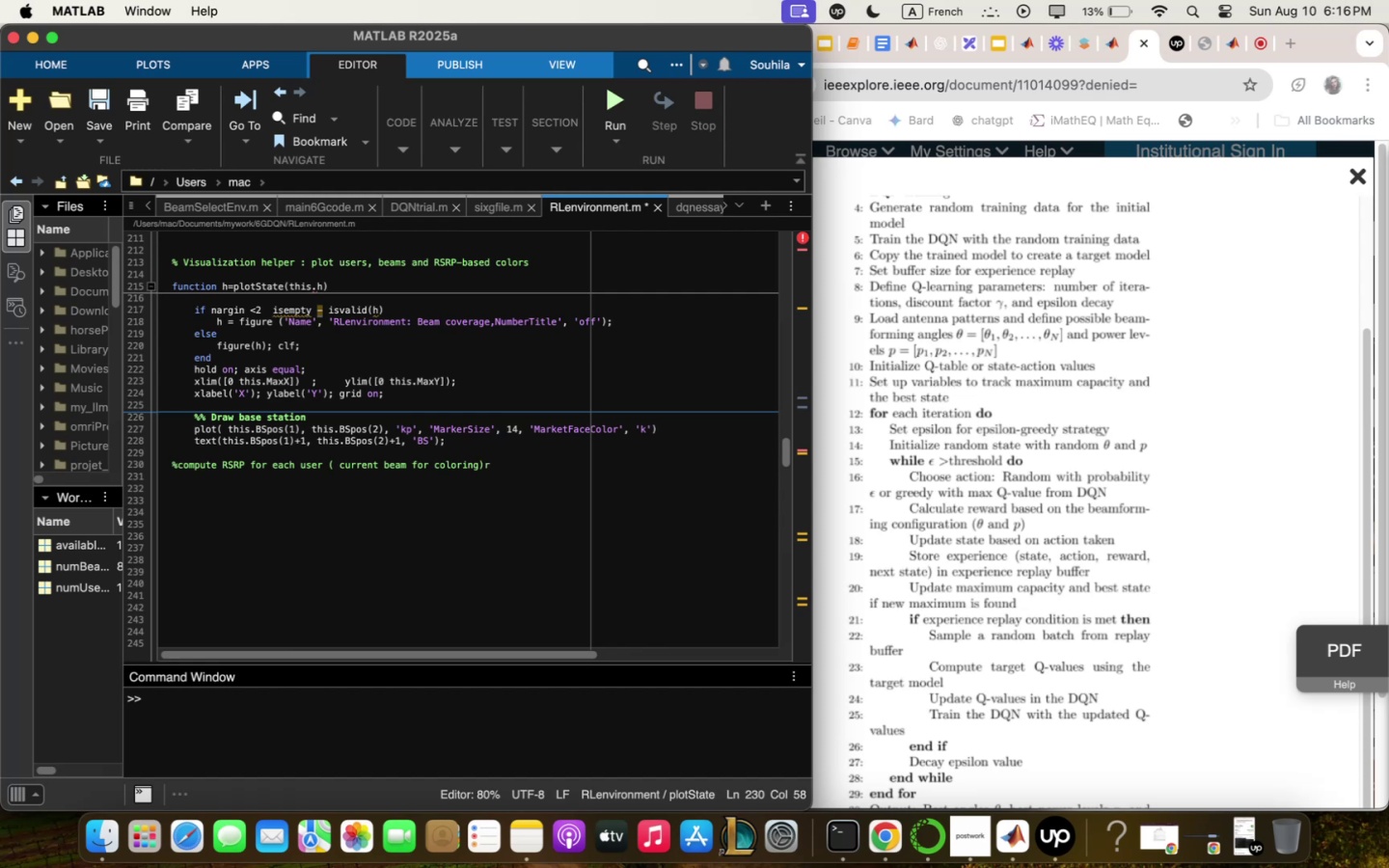 
key(Enter)
 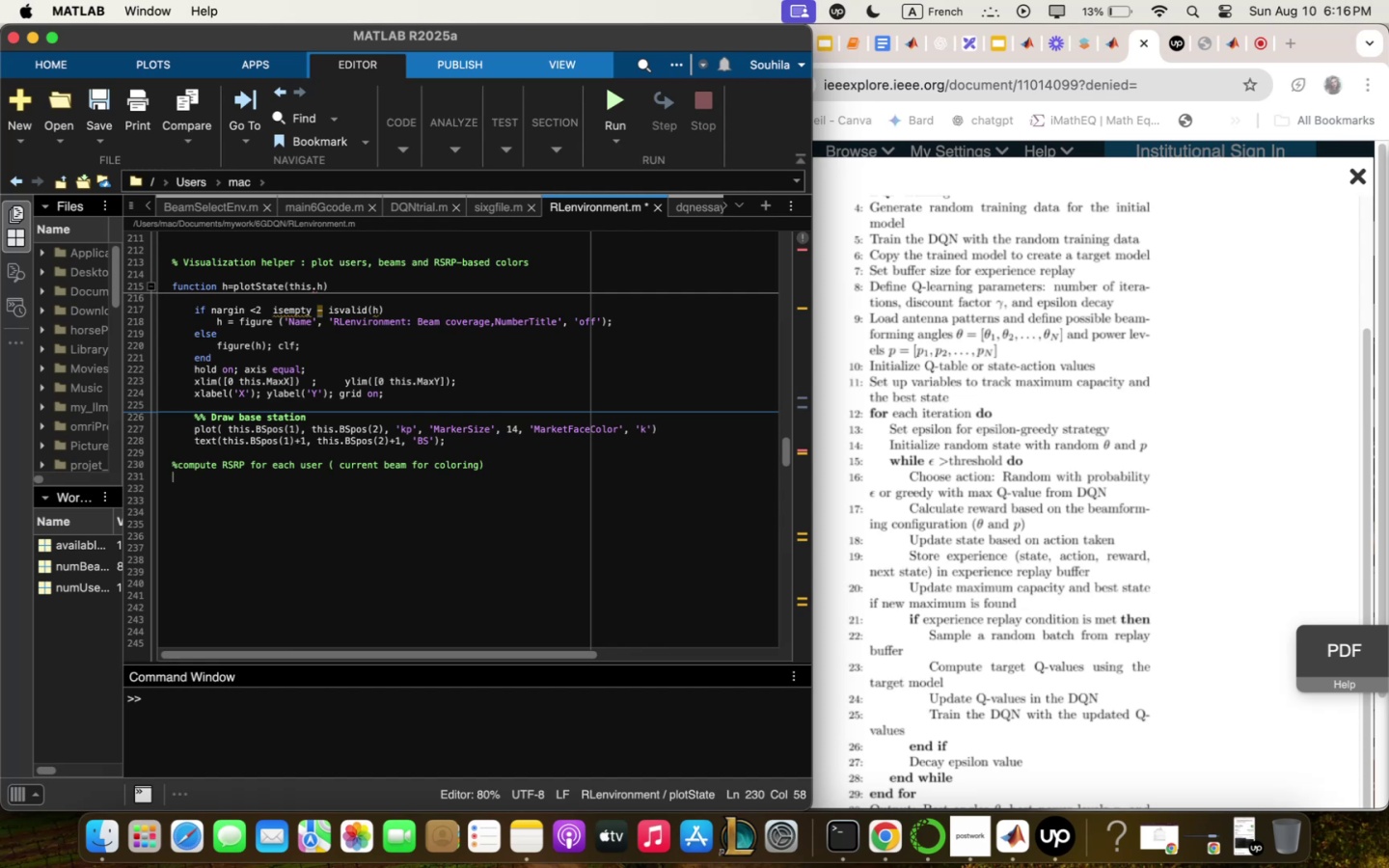 
type(rsrp)
 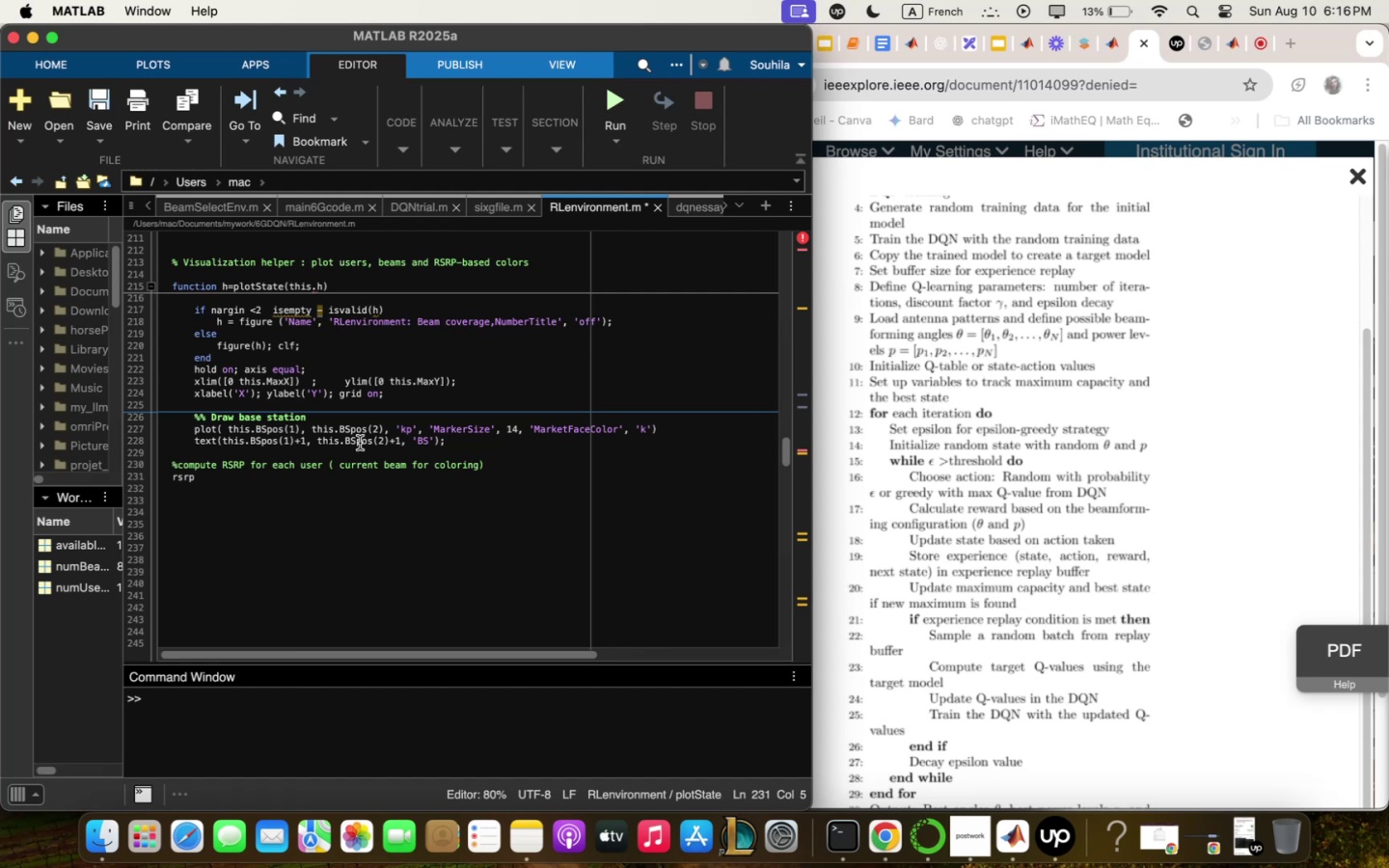 
wait(17.43)
 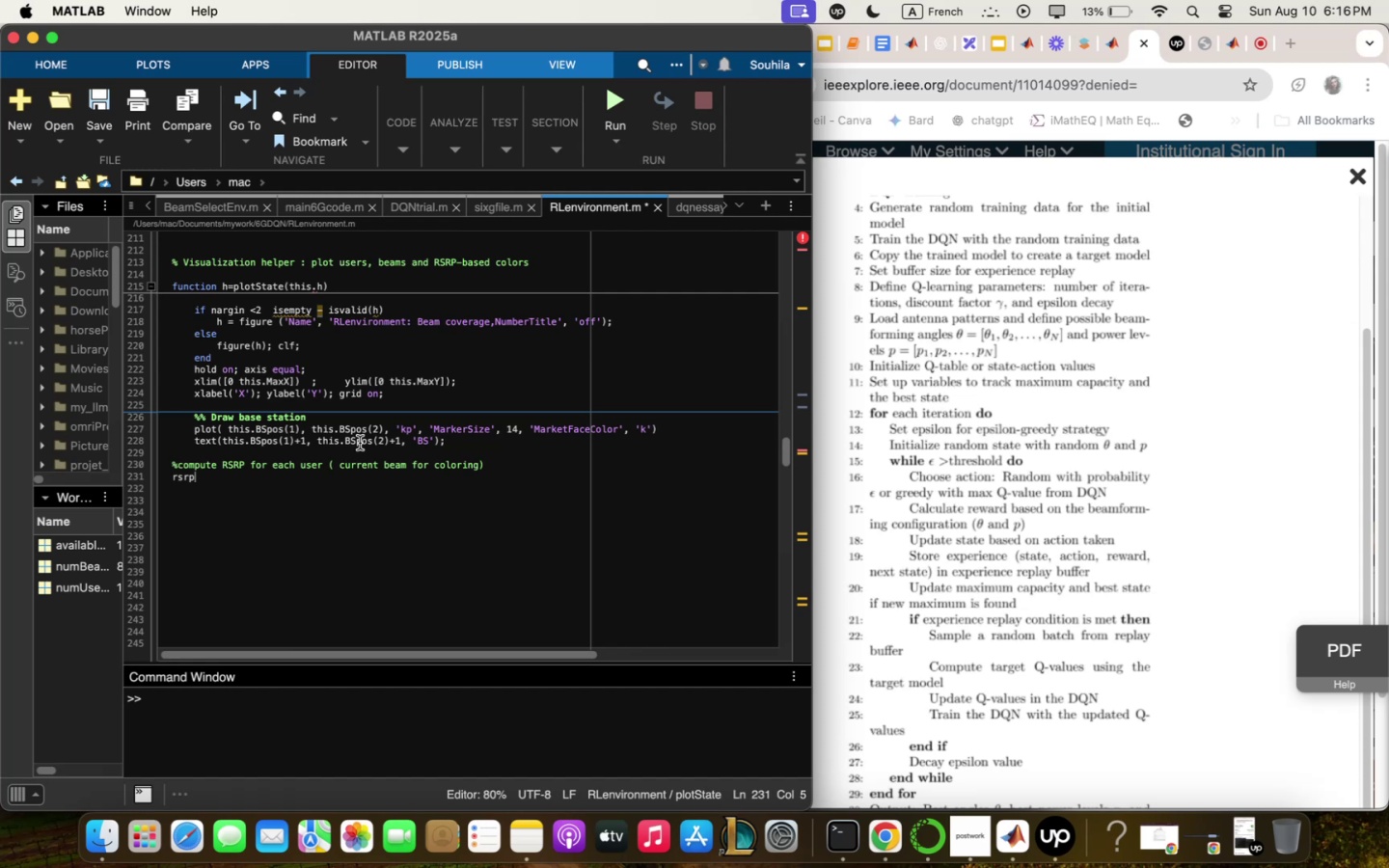 
type(Qll / weros5thus)
key(Backspace)
key(Backspace)
type(is<nu)
 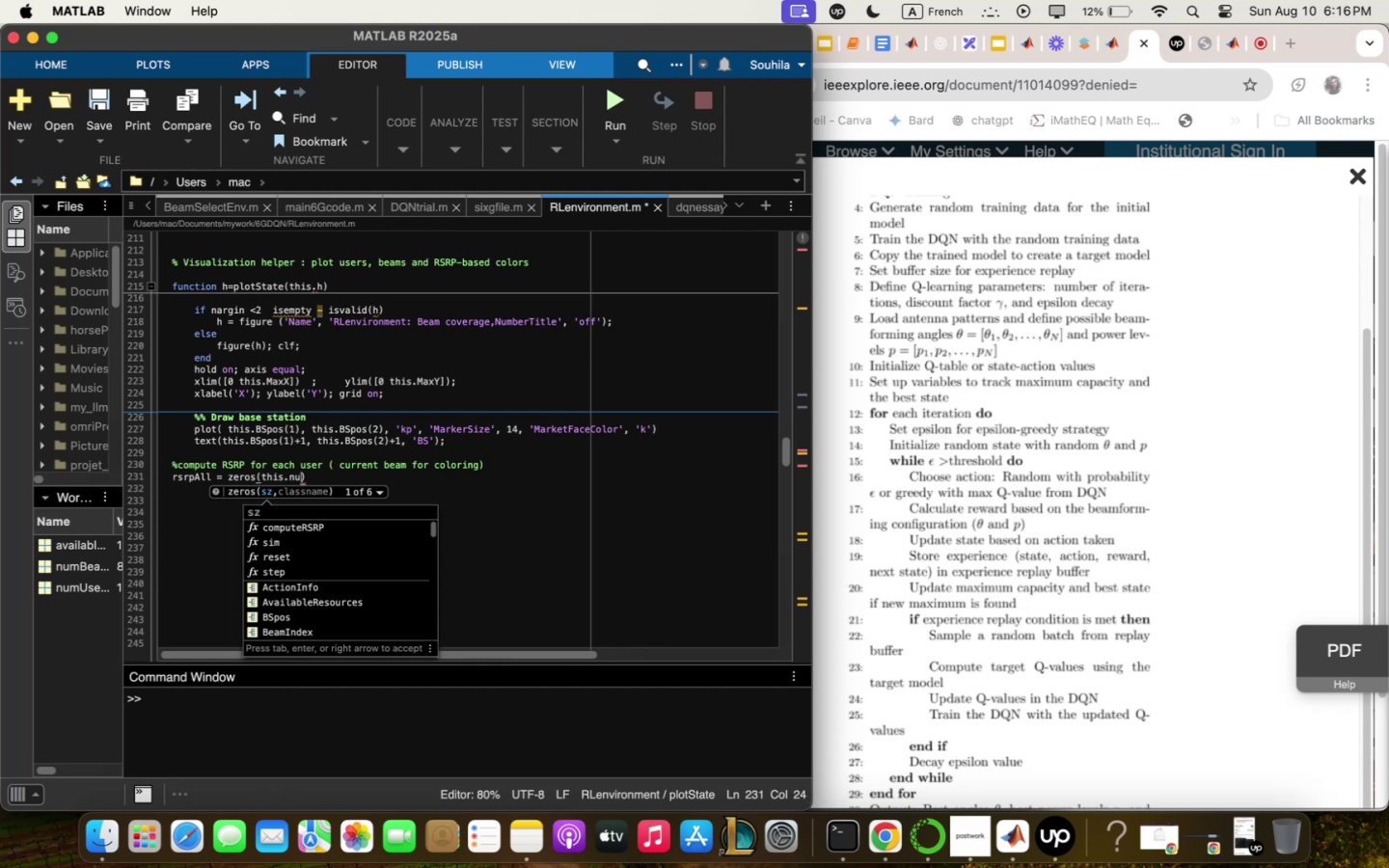 
key(ArrowDown)
 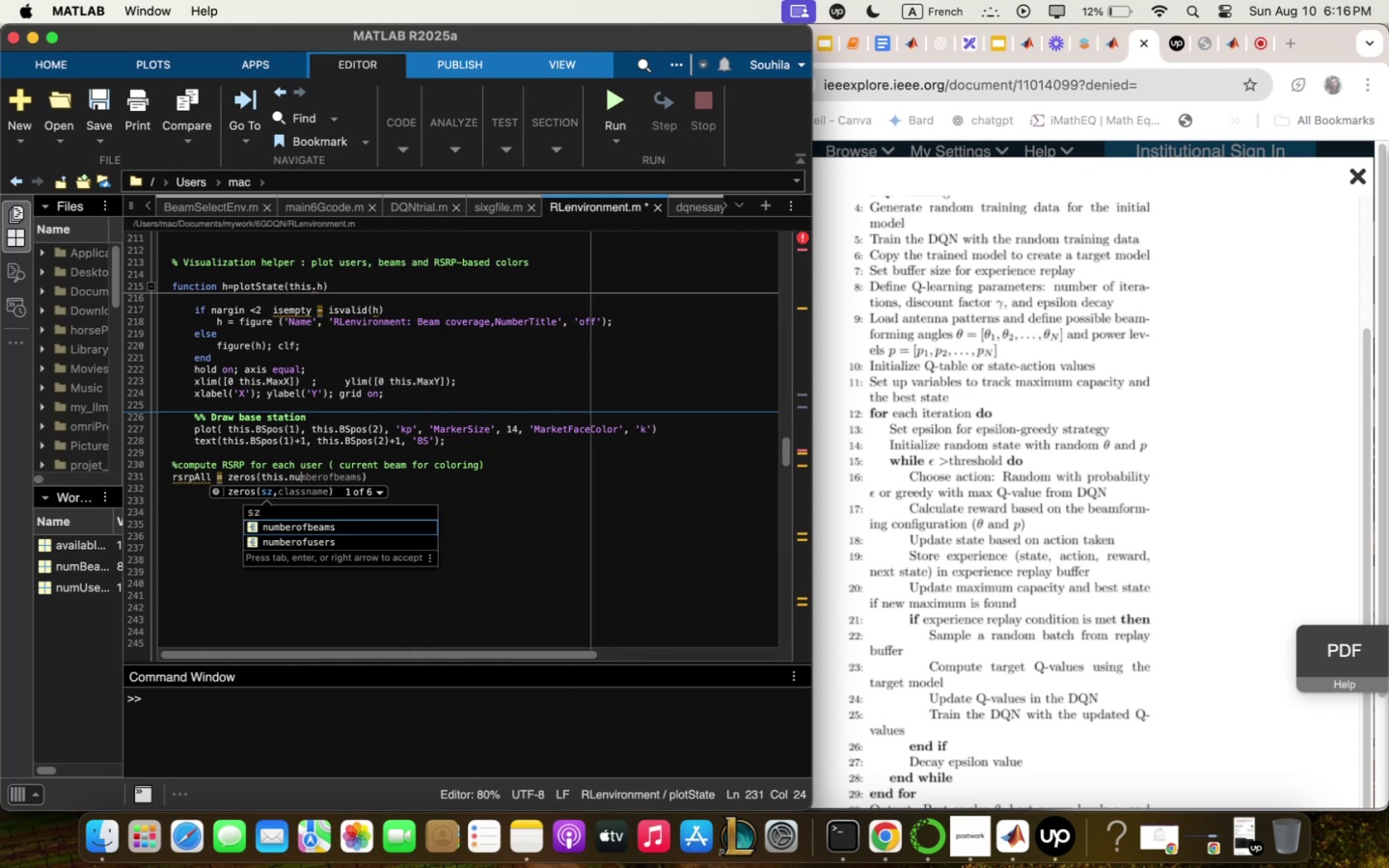 
key(ArrowDown)
 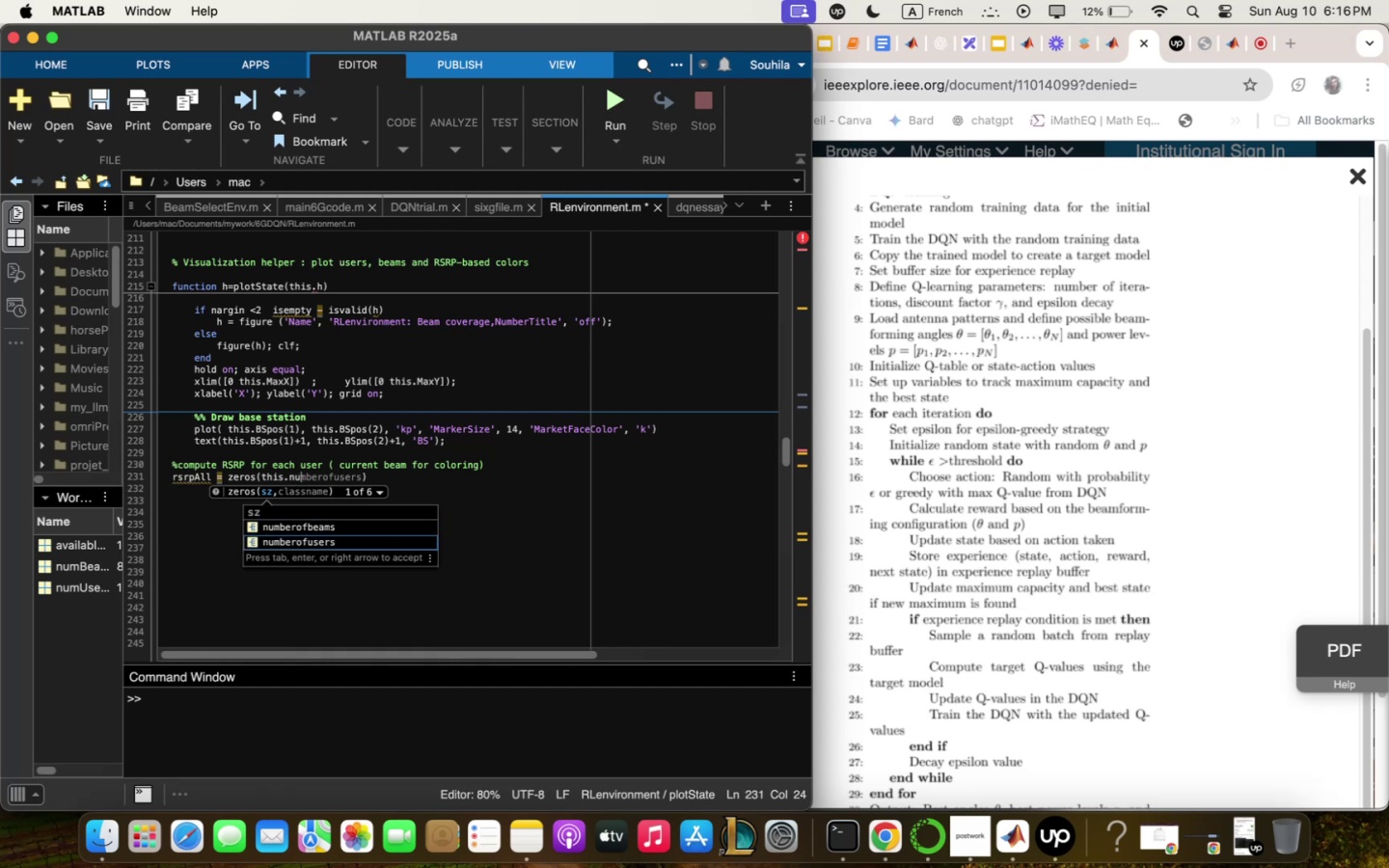 
key(Enter)
 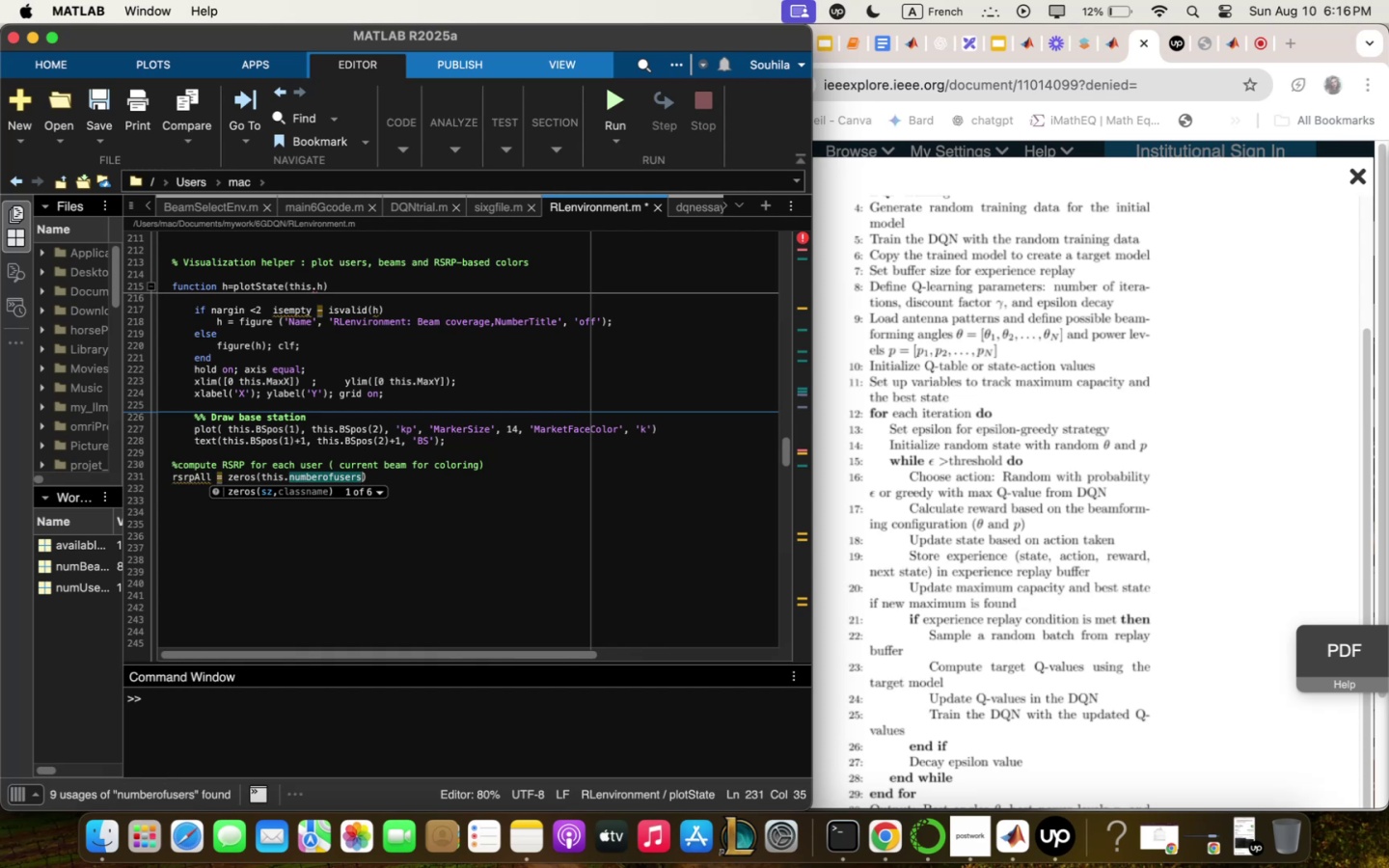 
type(m!)
 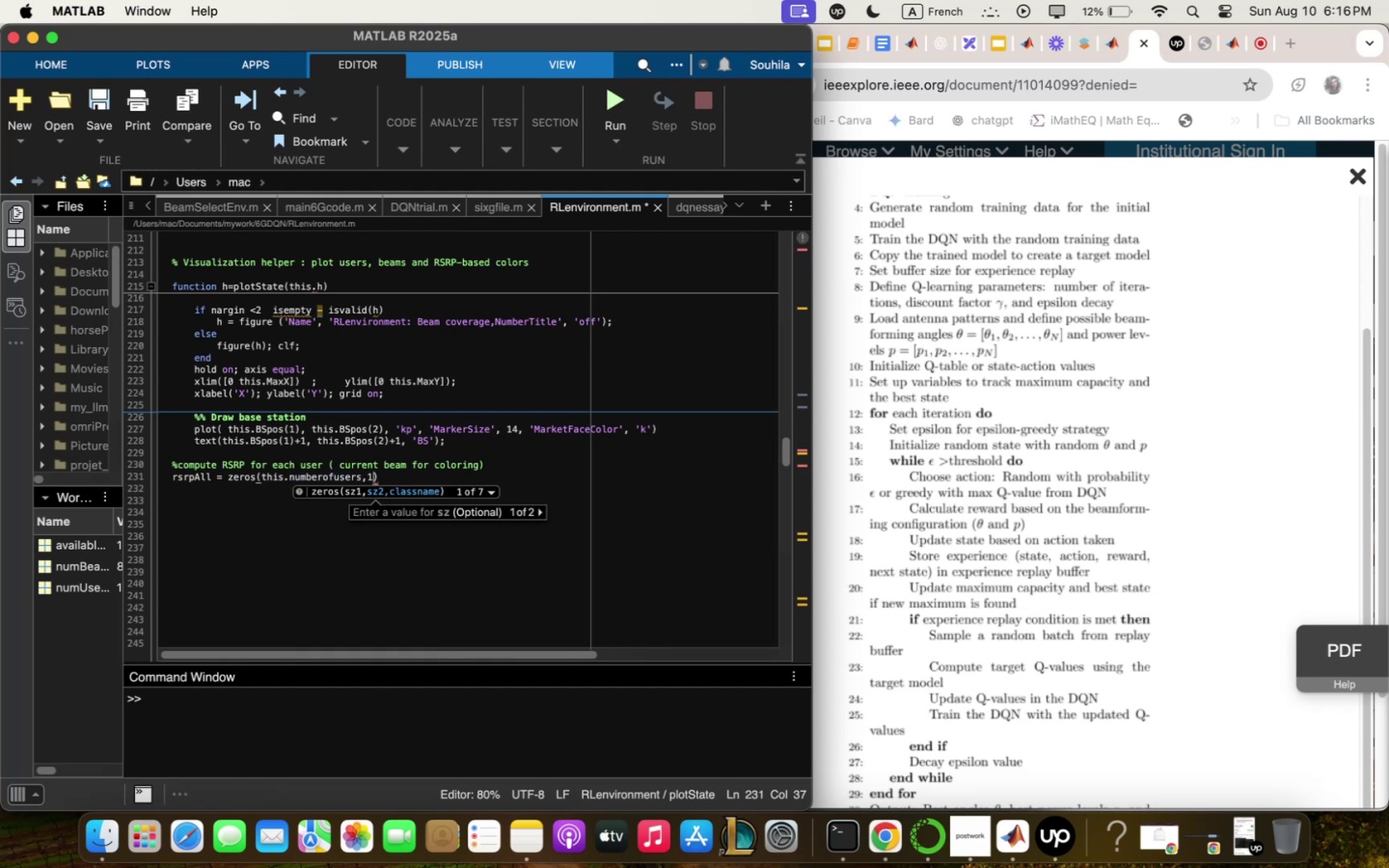 
key(ArrowRight)
 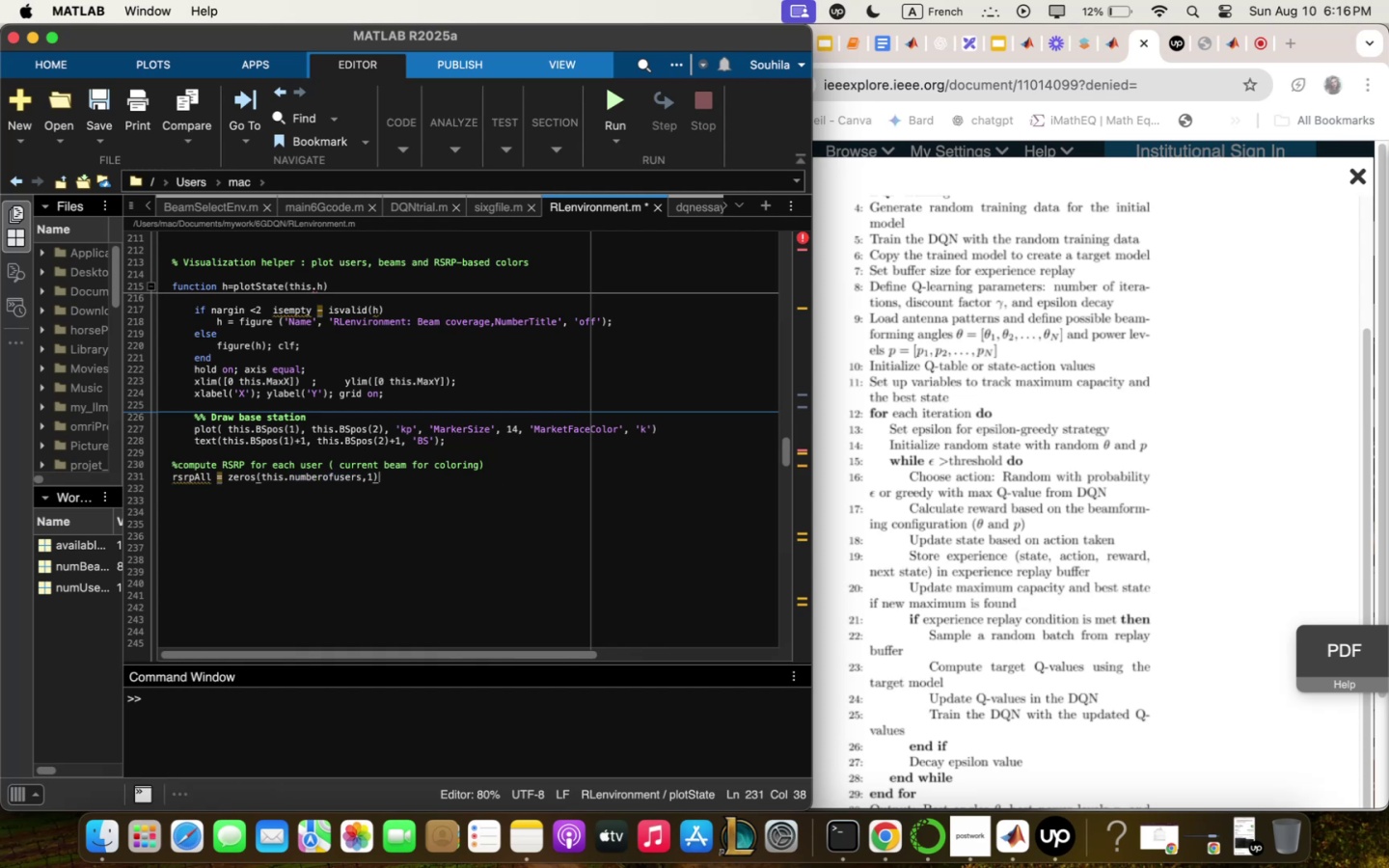 
key(Comma)
 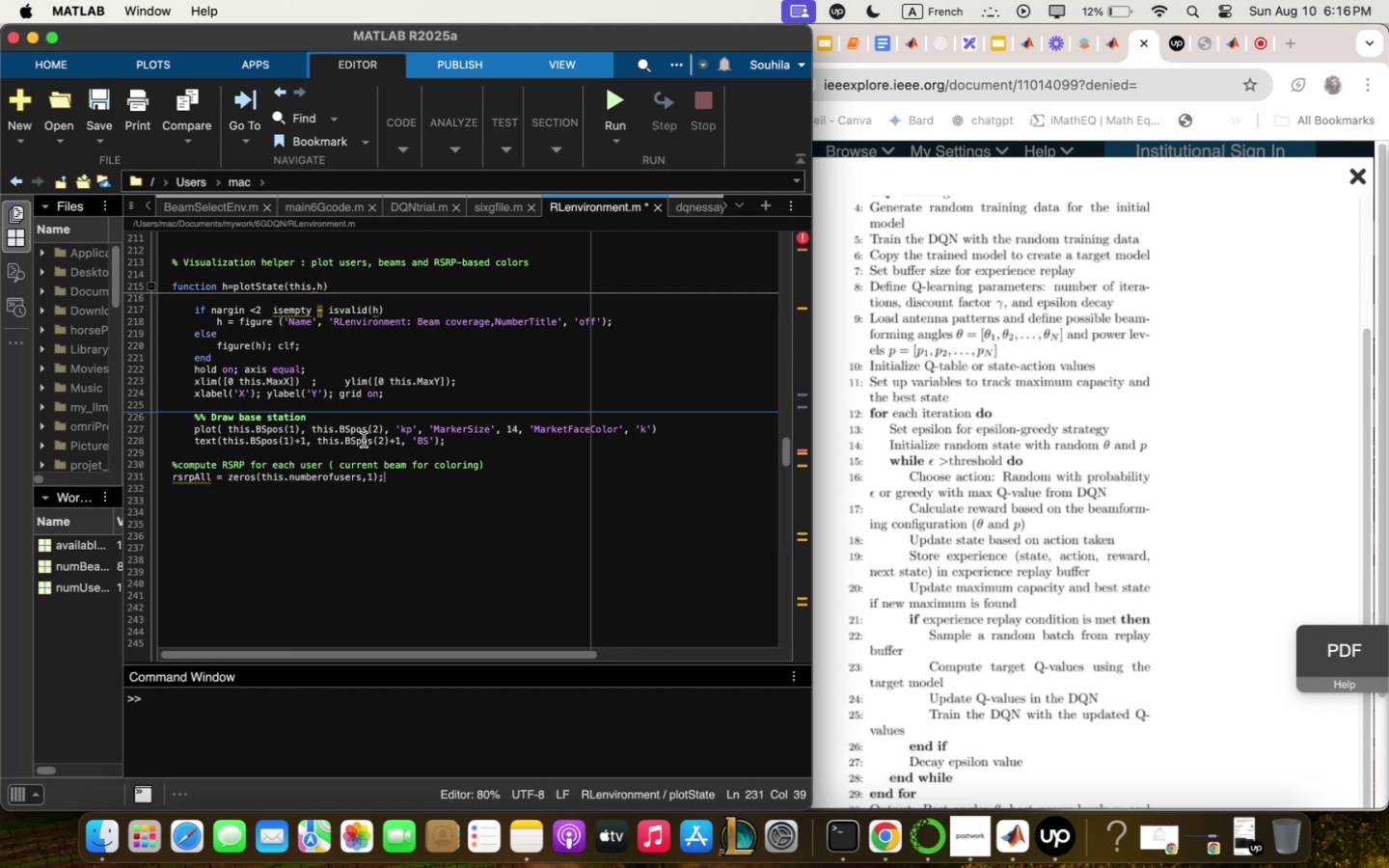 
key(Enter)
 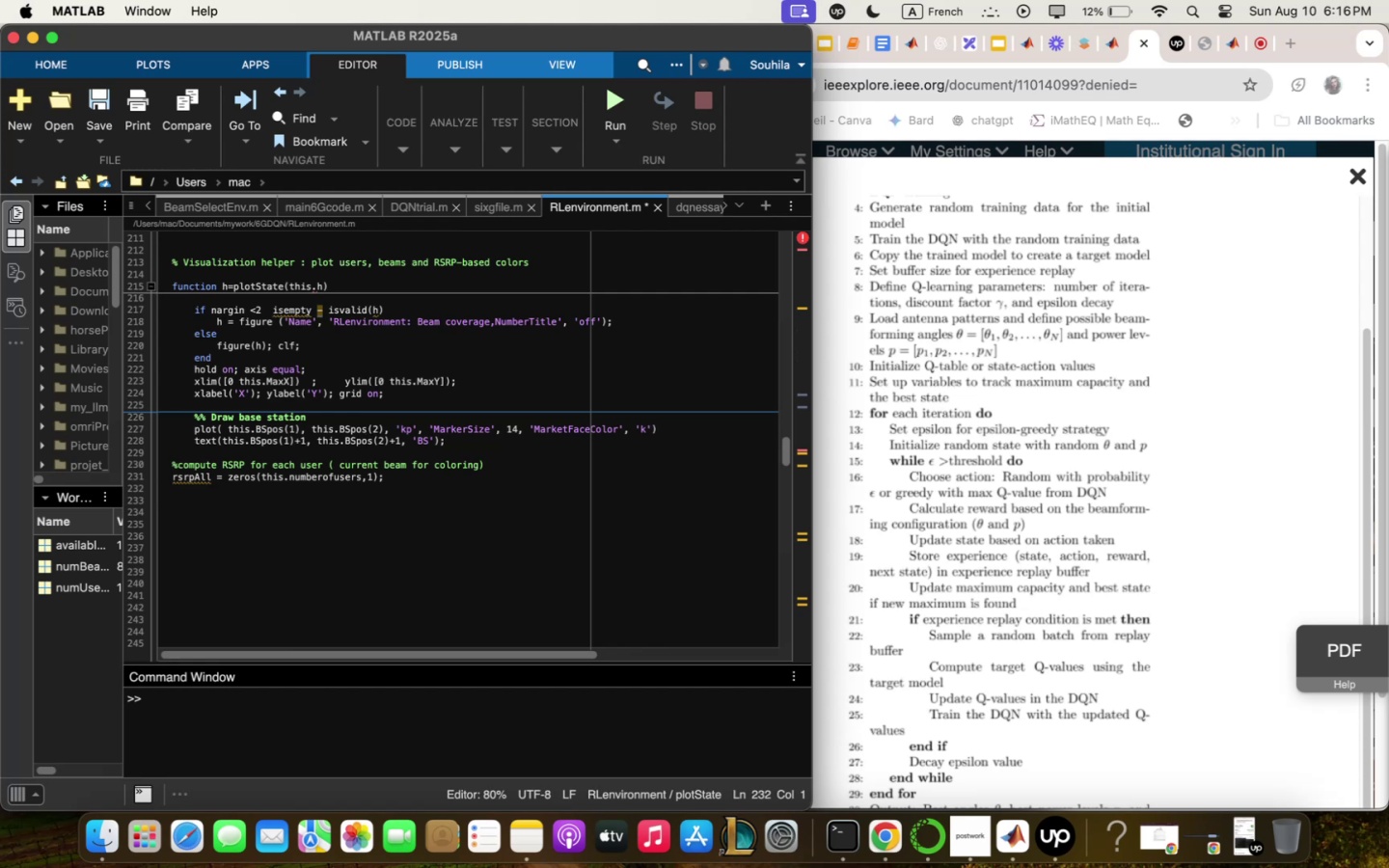 
key(Enter)
 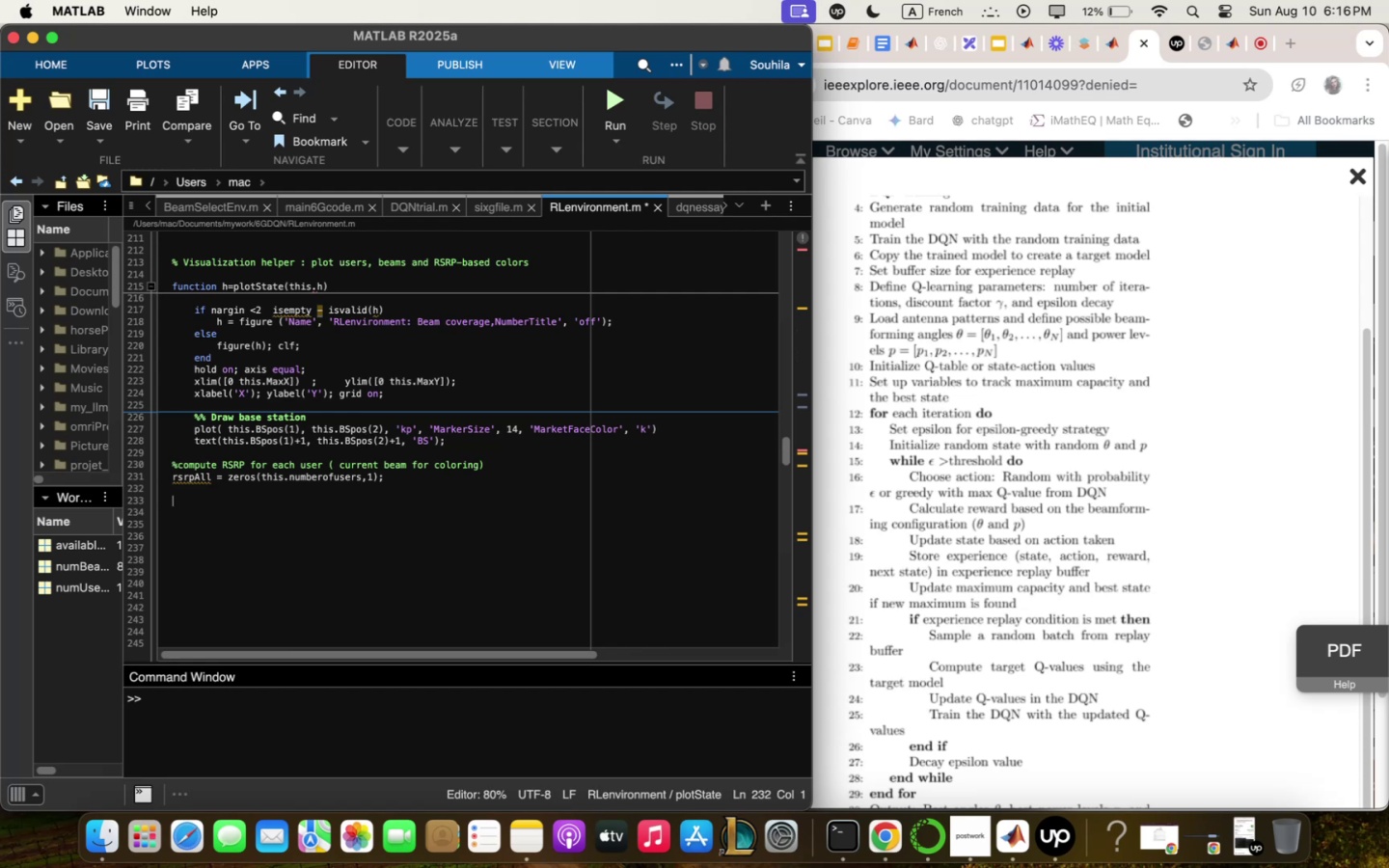 
type(for u/!.this<Nu)
 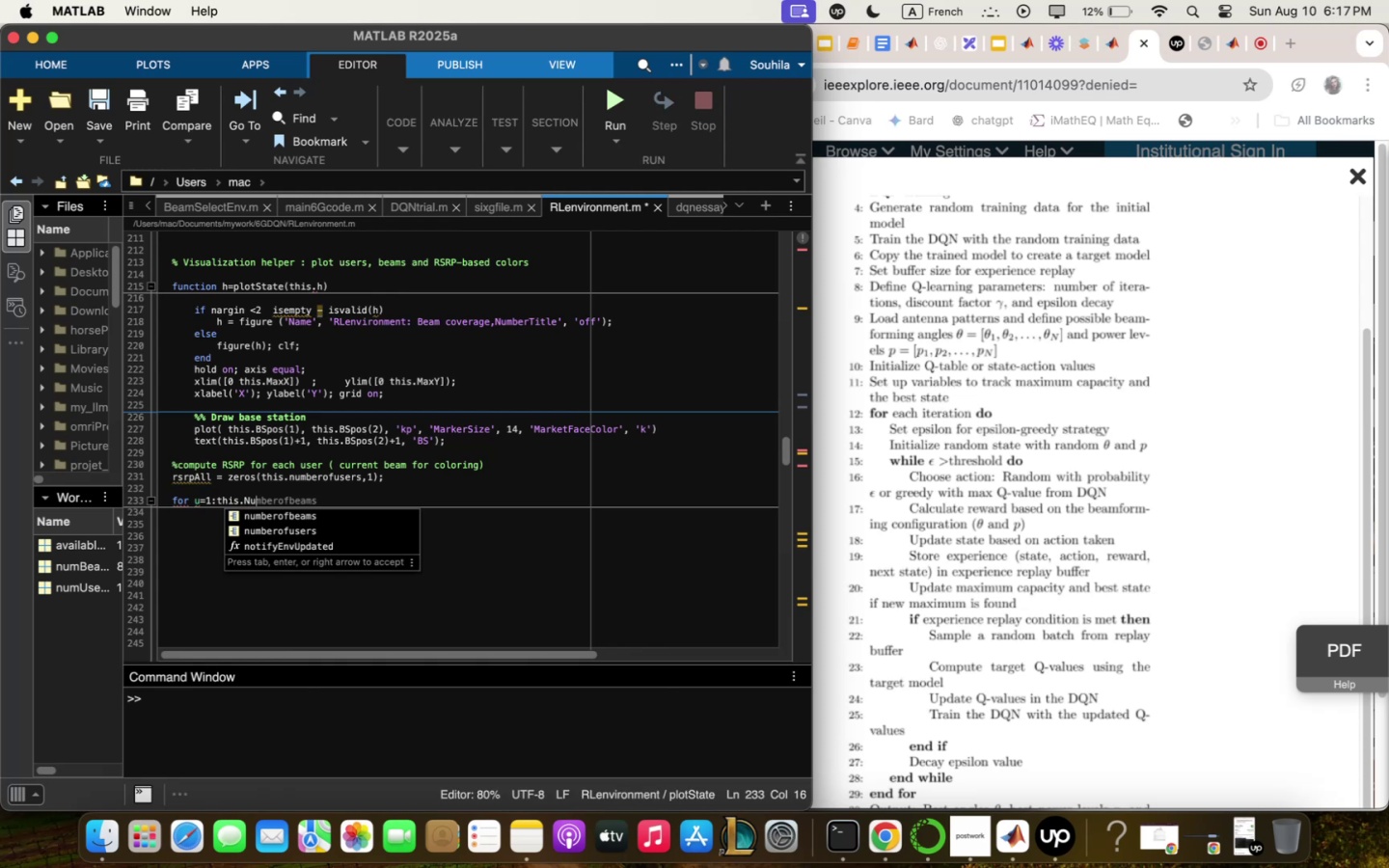 
key(ArrowDown)
 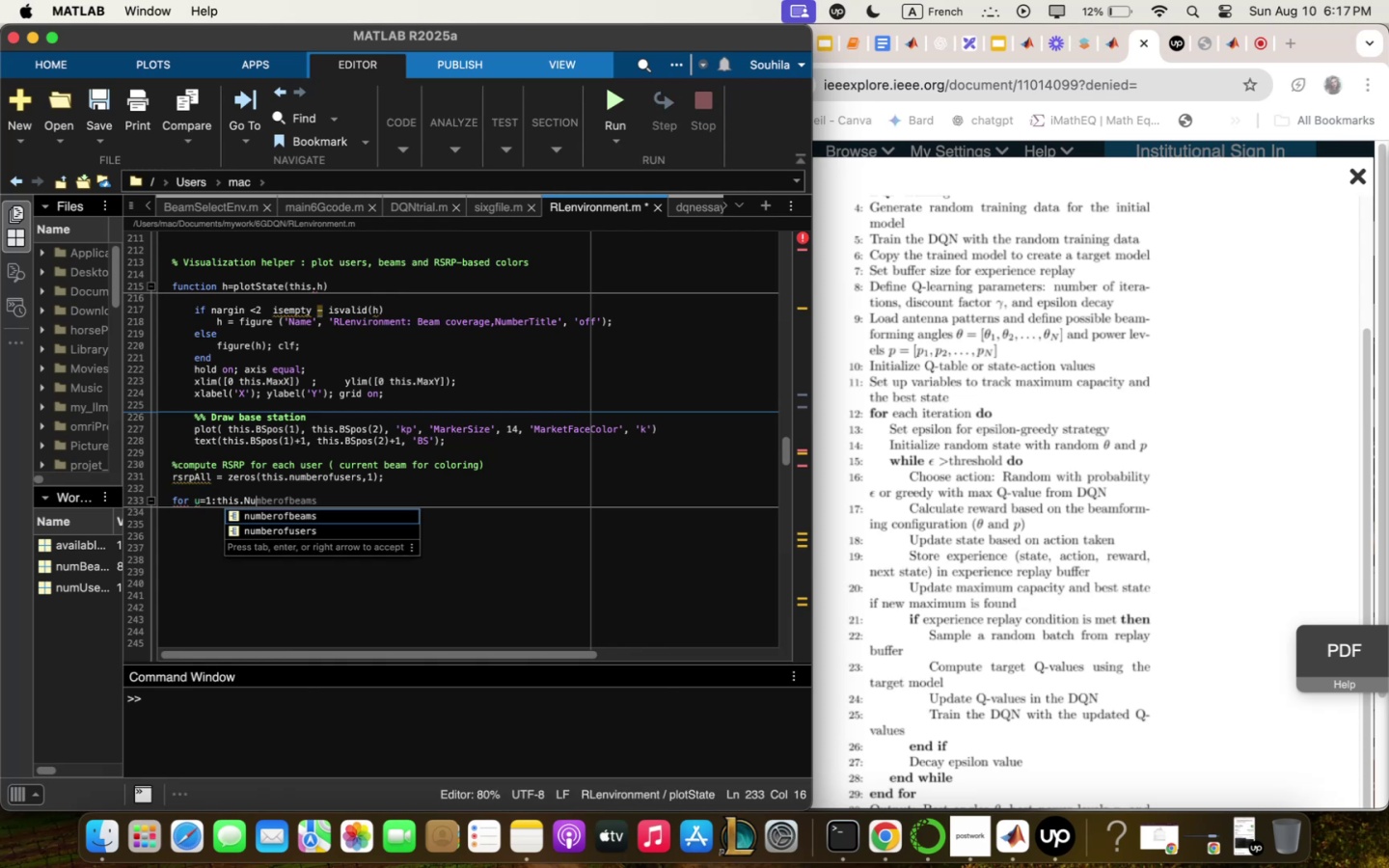 
key(ArrowDown)
 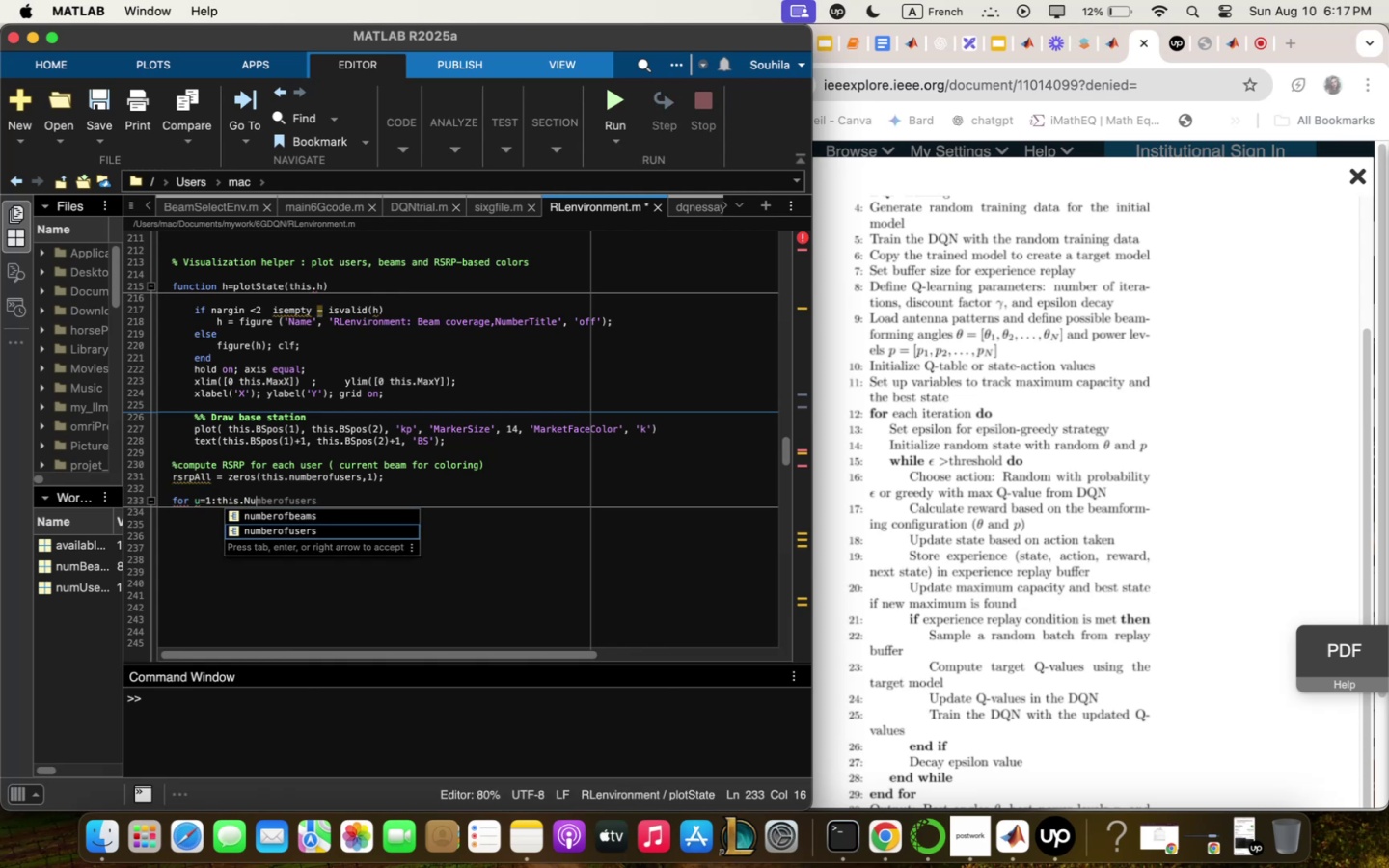 
key(Enter)
 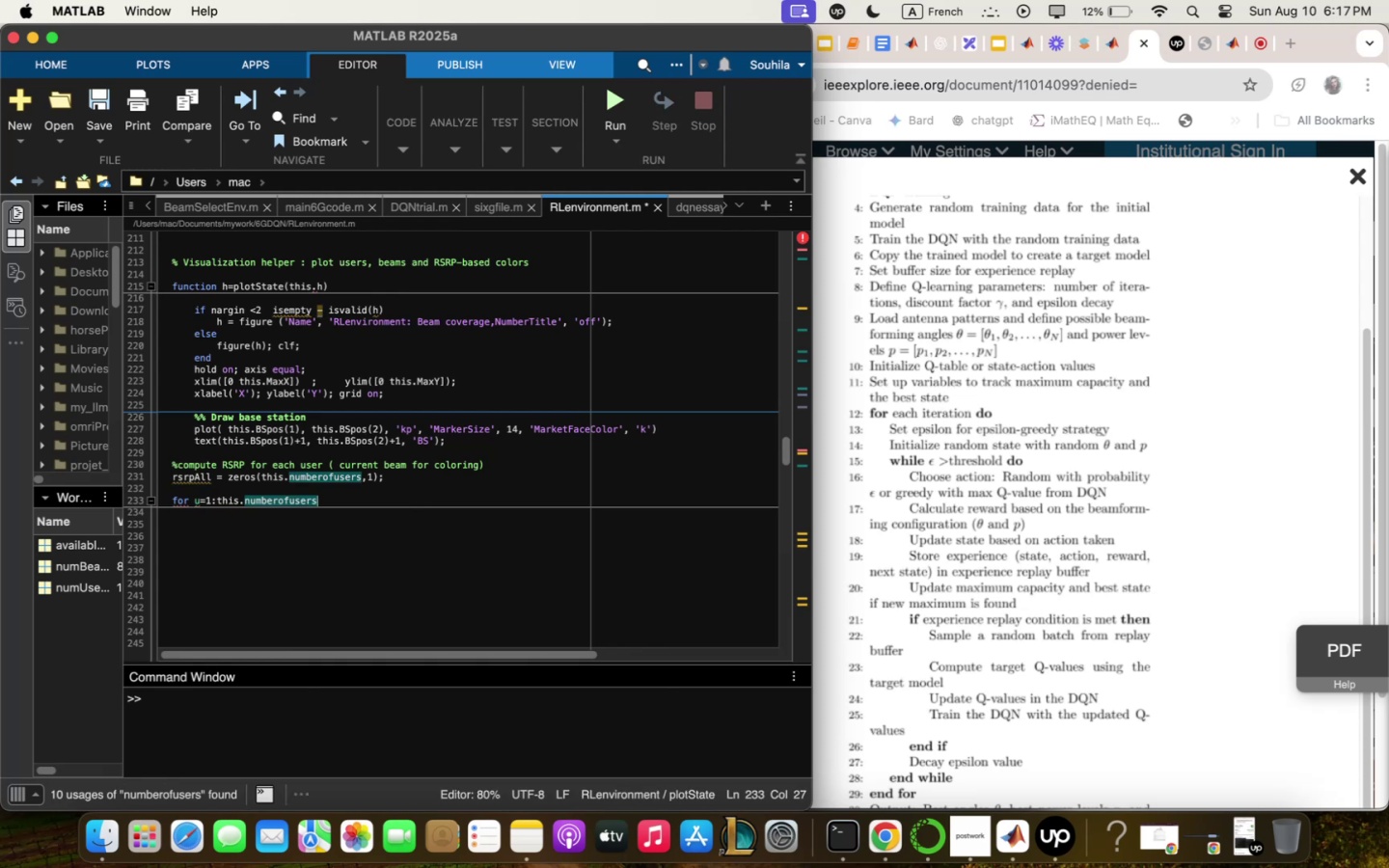 
wait(7.28)
 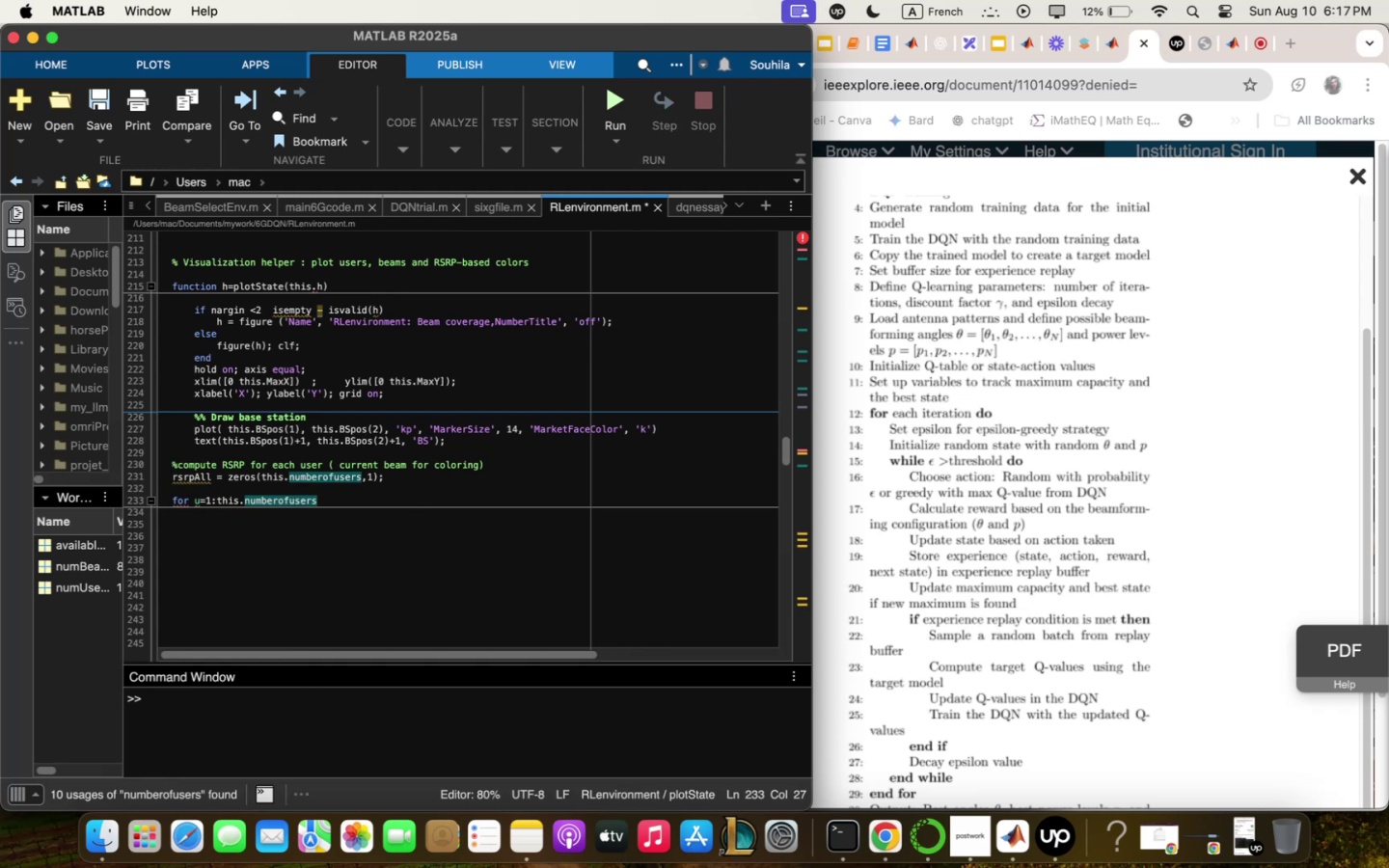 
key(Enter)
 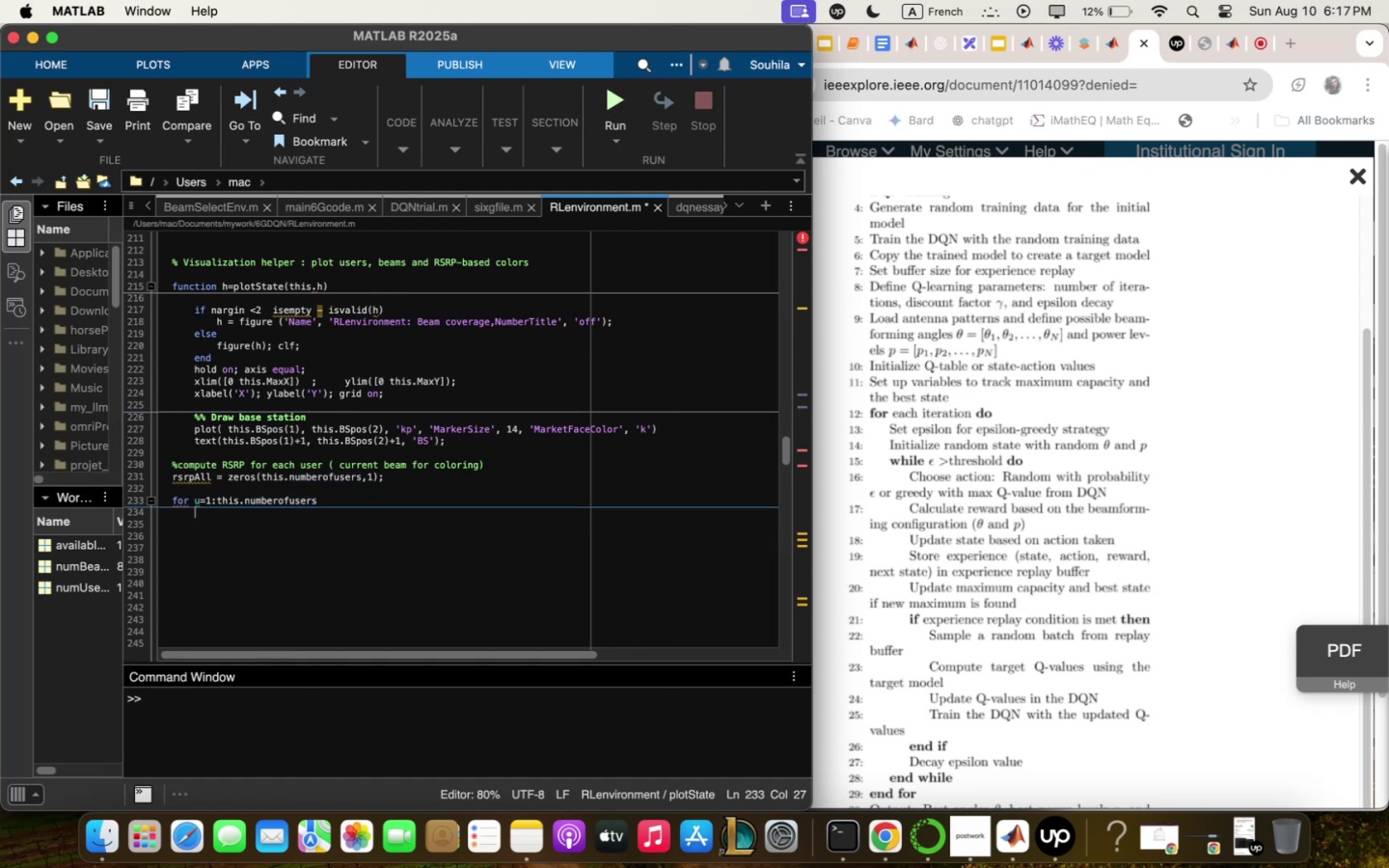 
key(Enter)
 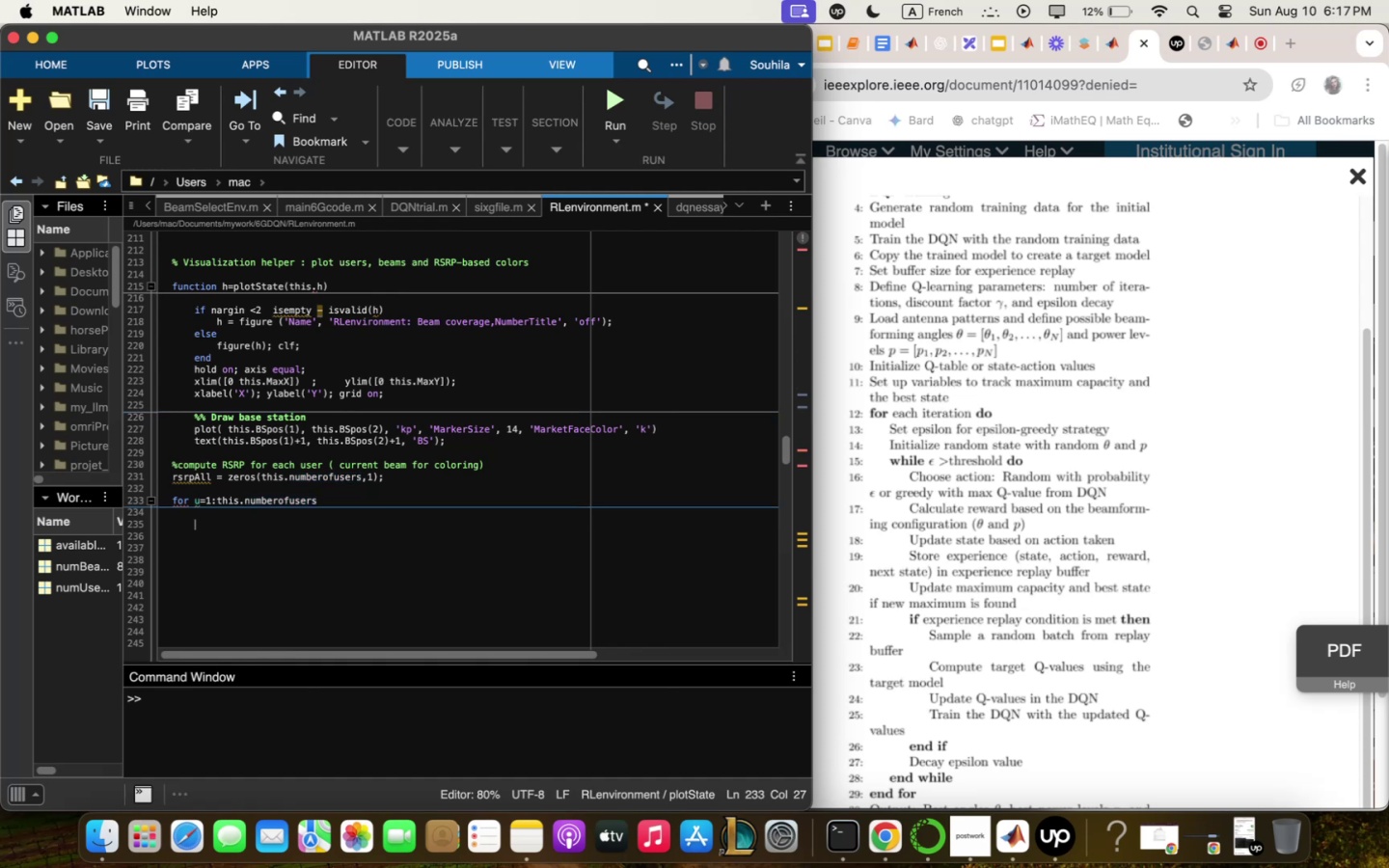 
type(rsrpQLL5u-)
 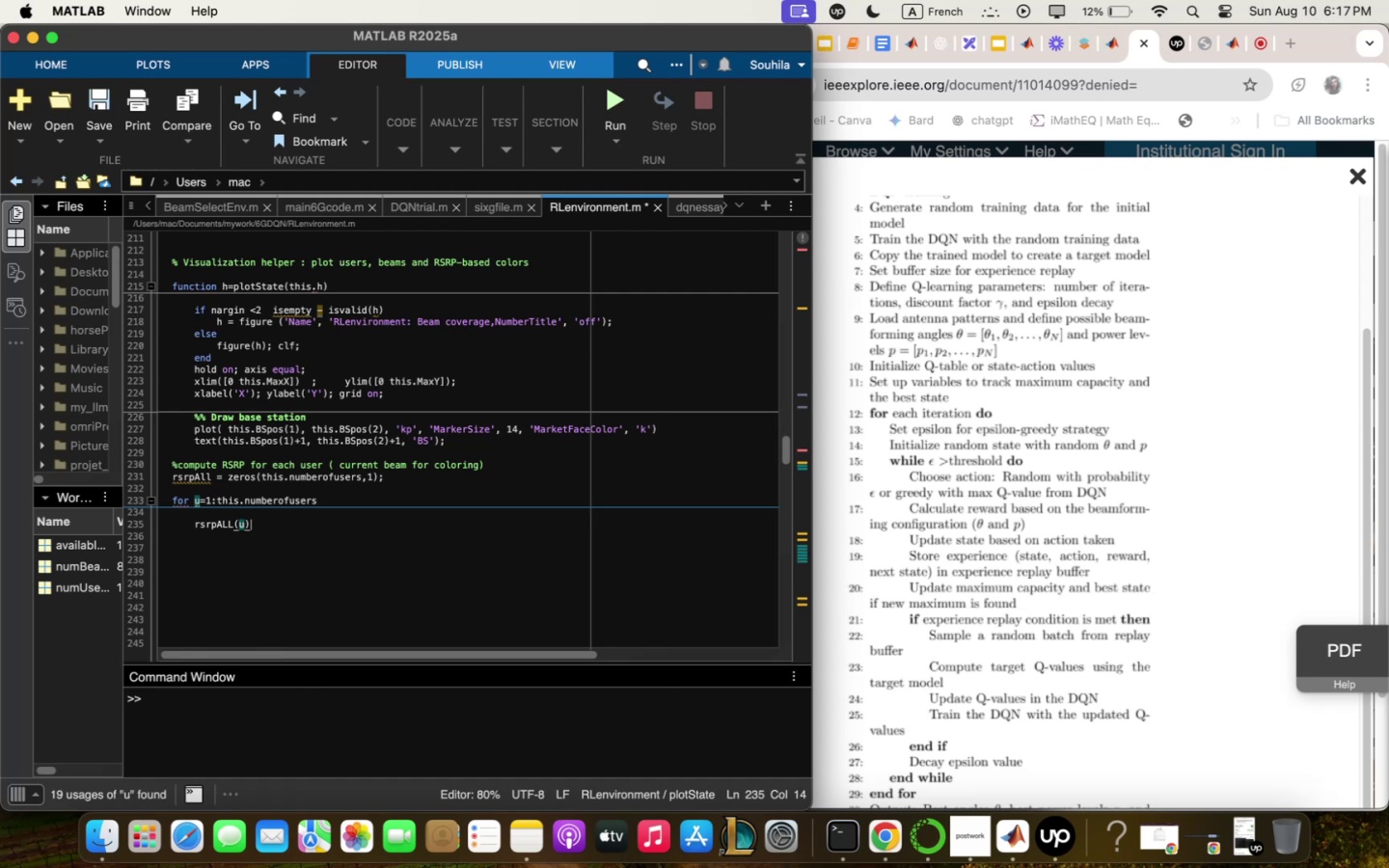 
type( / this<co;puteRD)
key(Backspace)
type(SRP5this)
 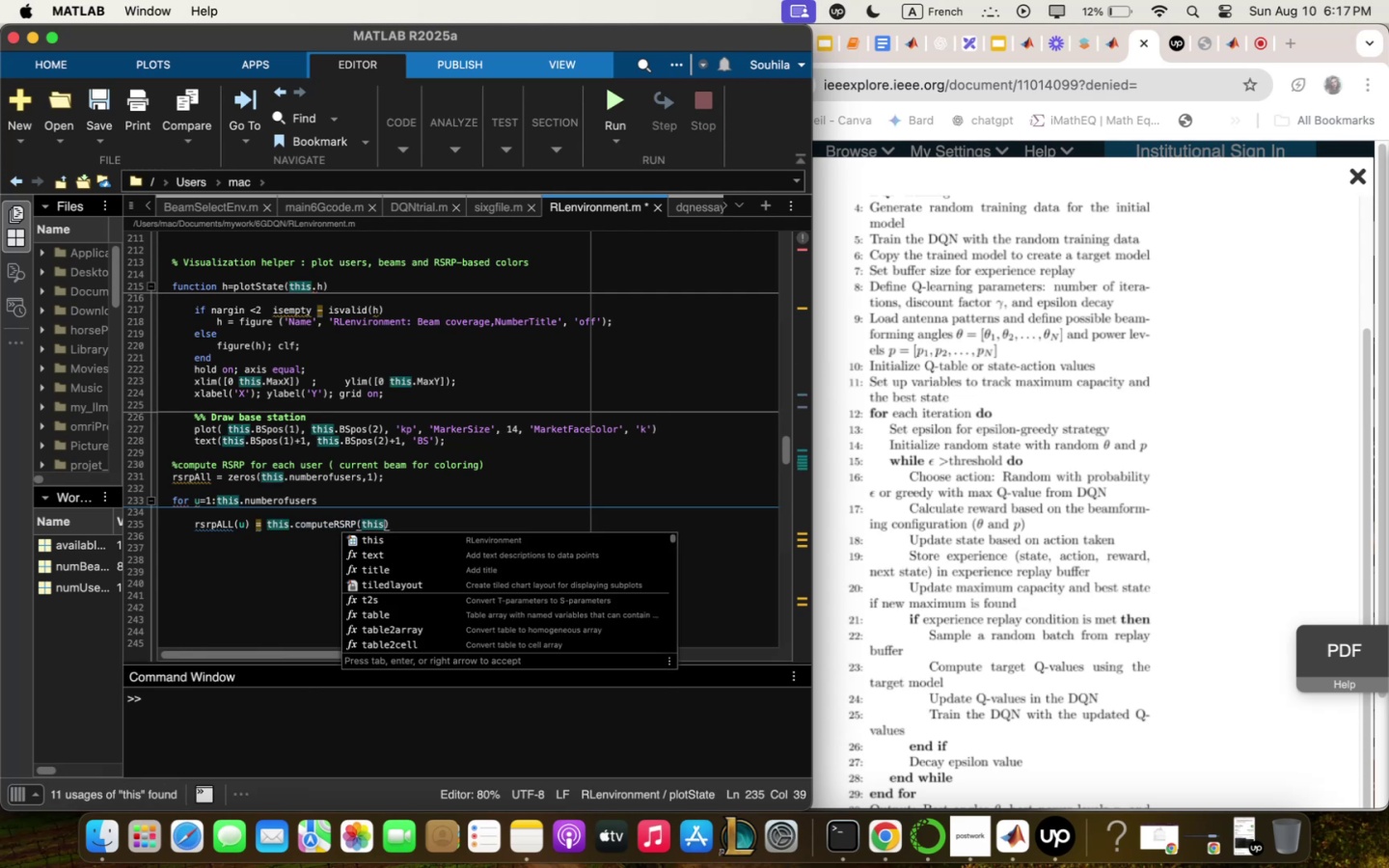 
type(<UserPositions4)
key(Backspace)
type(5um.)
 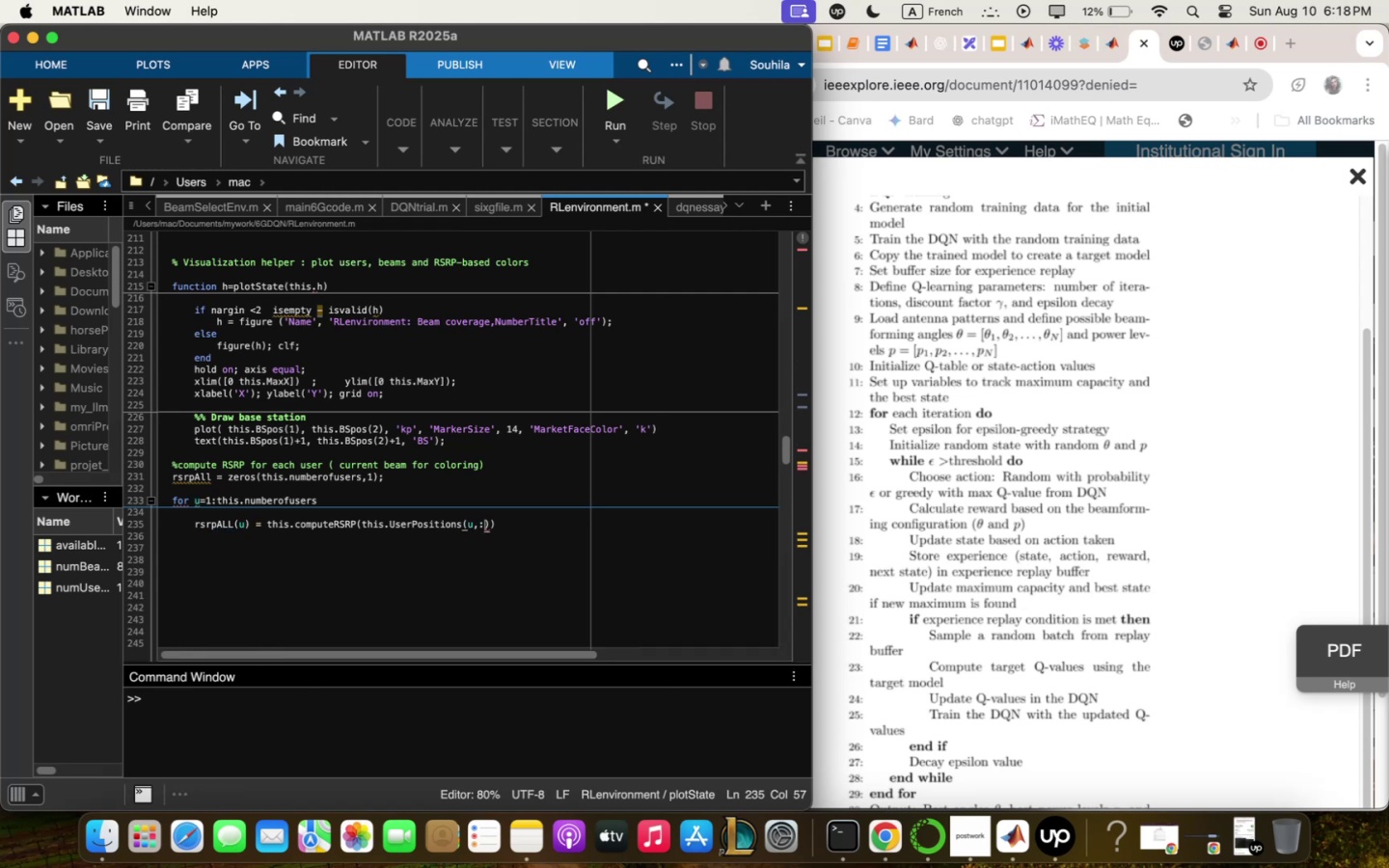 
type(-mthis<Beq;Index)
 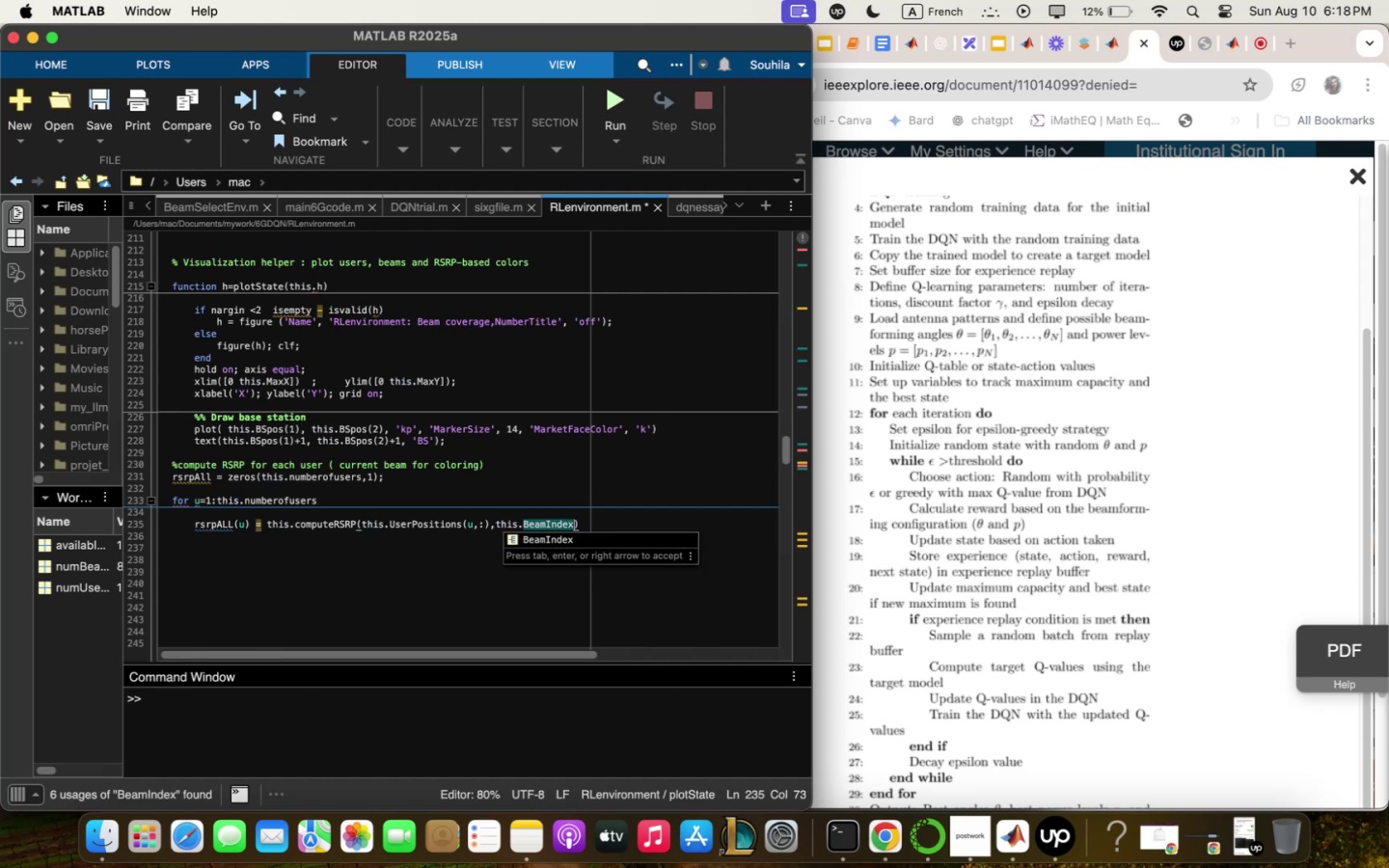 
wait(5.06)
 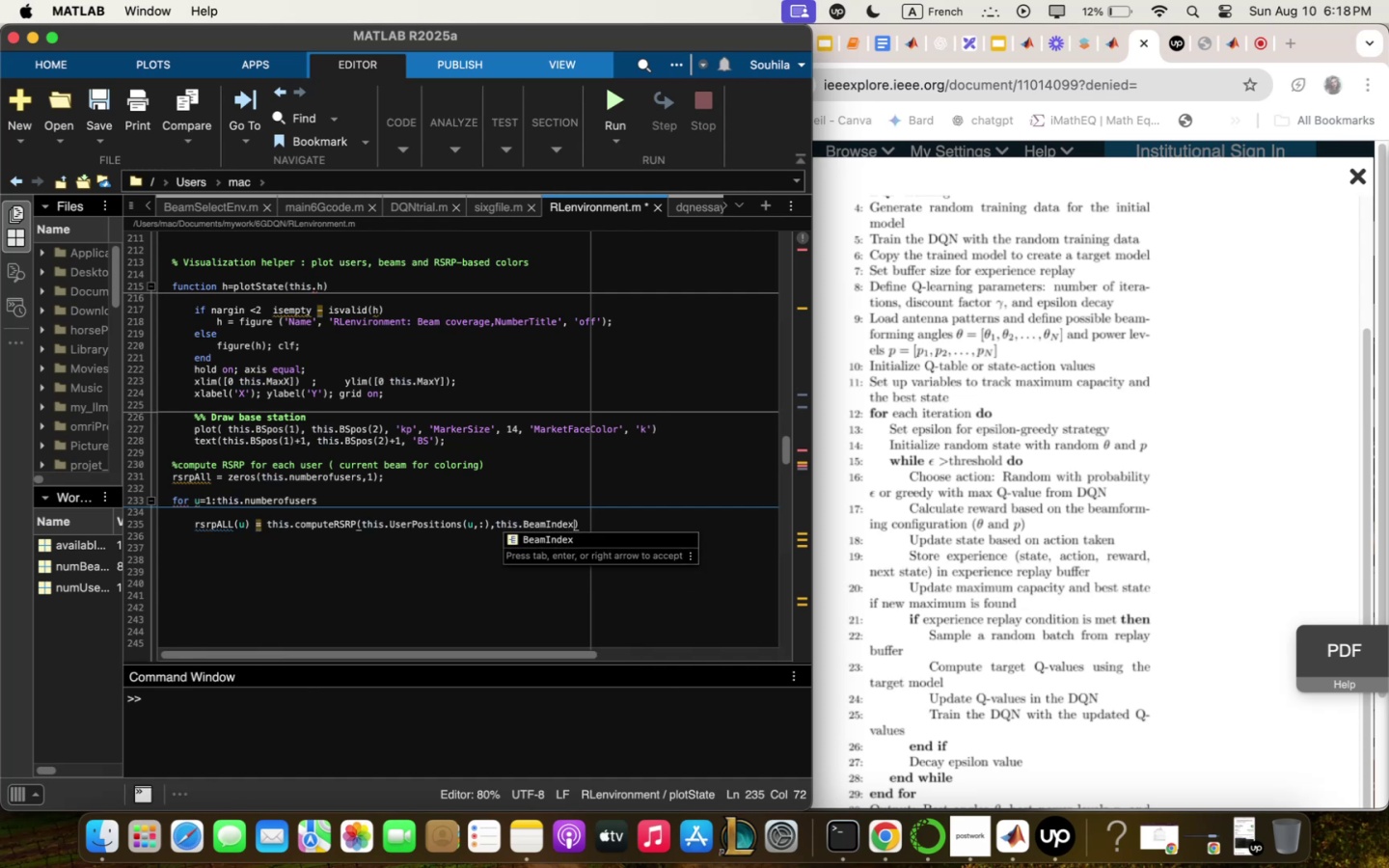 
key(ArrowRight)
 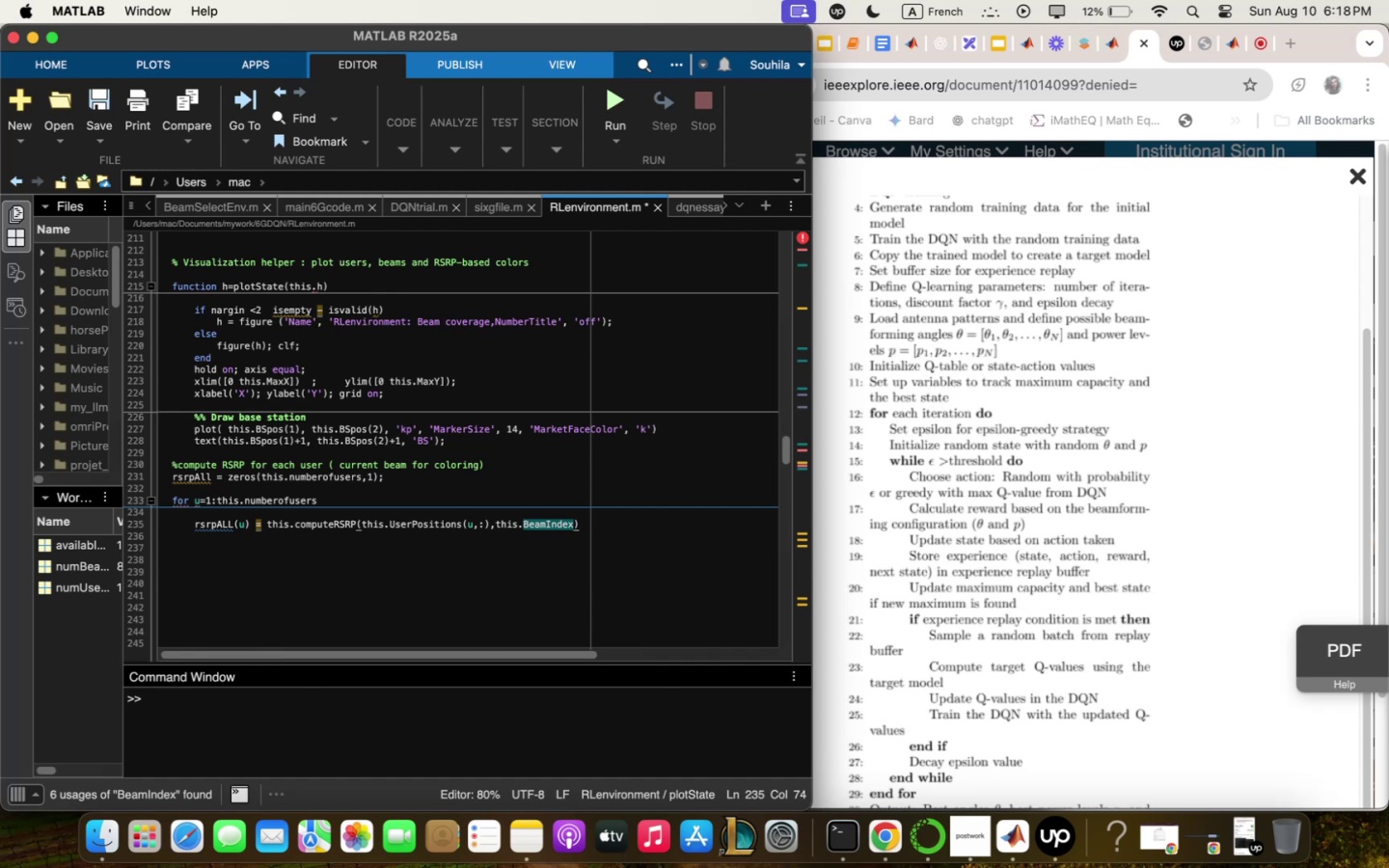 
key(Comma)
 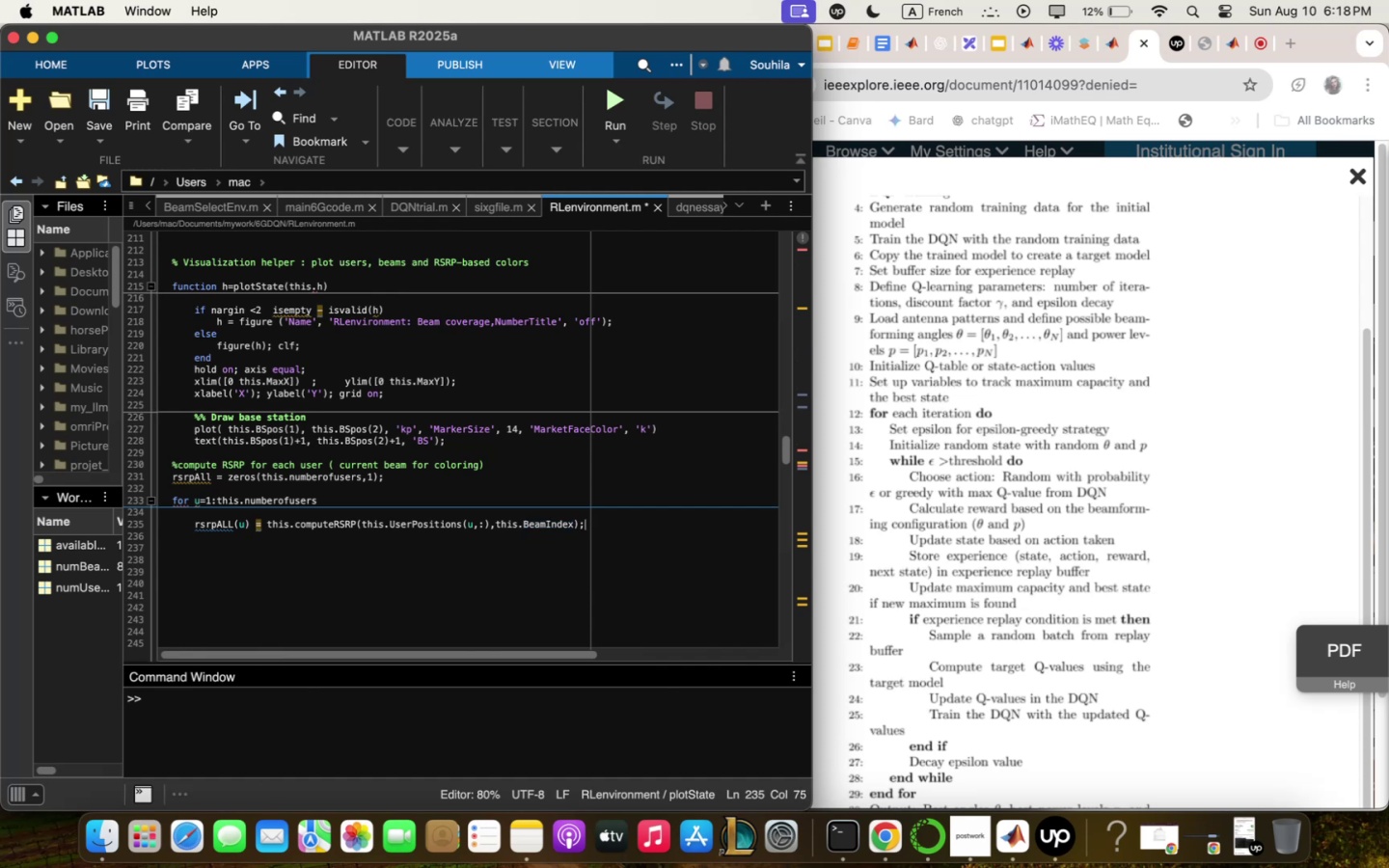 
key(Enter)
 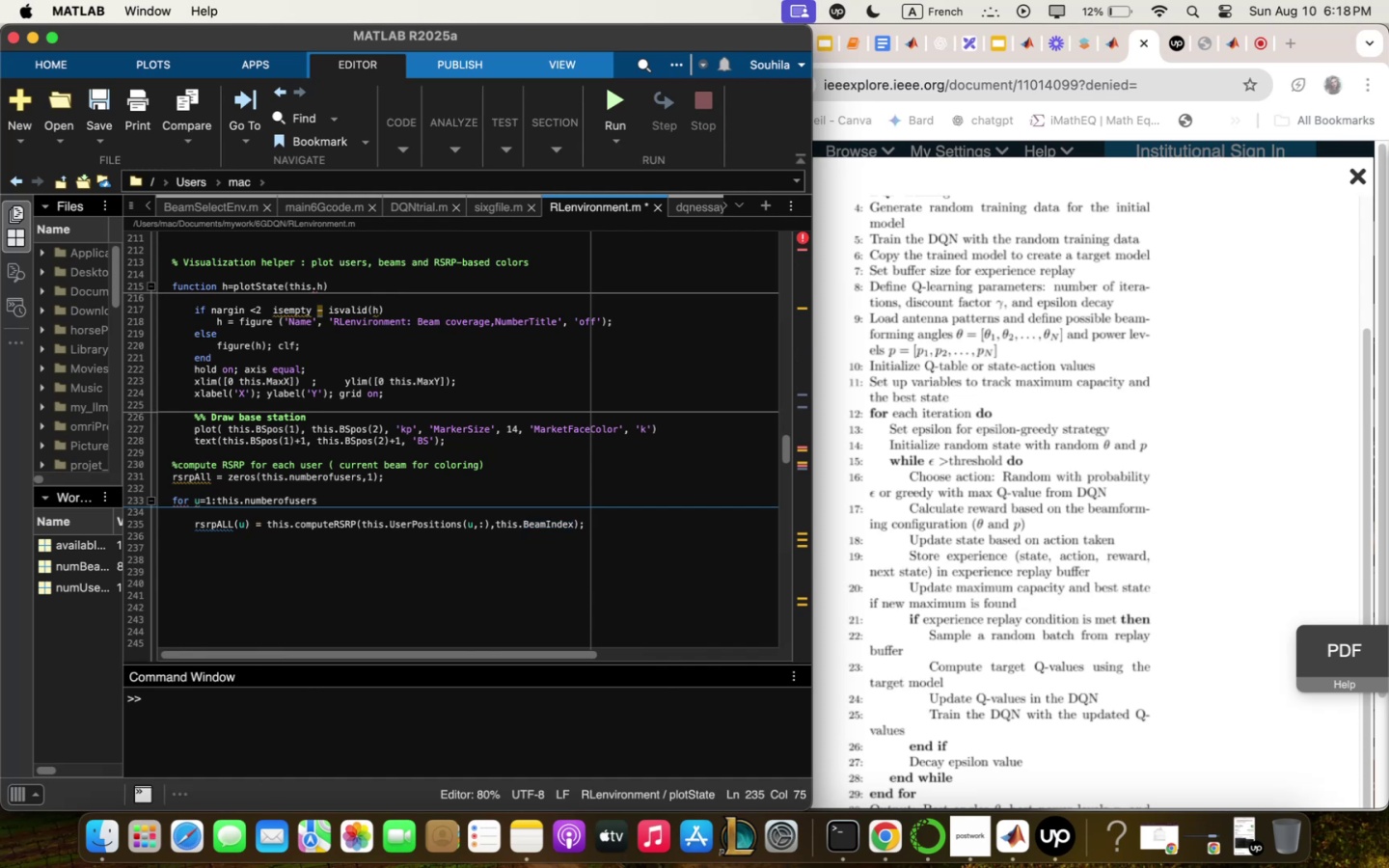 
type(end )
 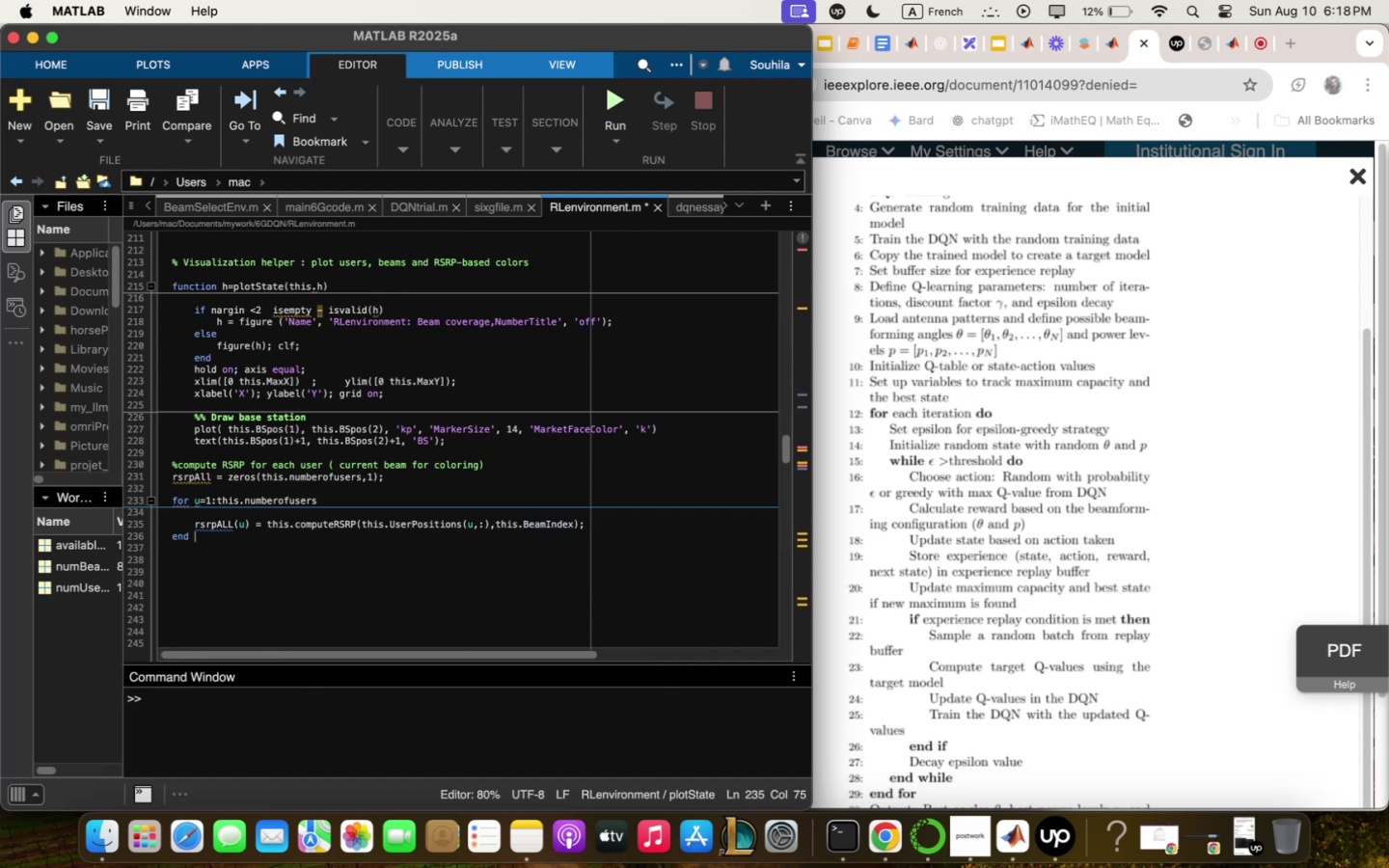 
key(Enter)
 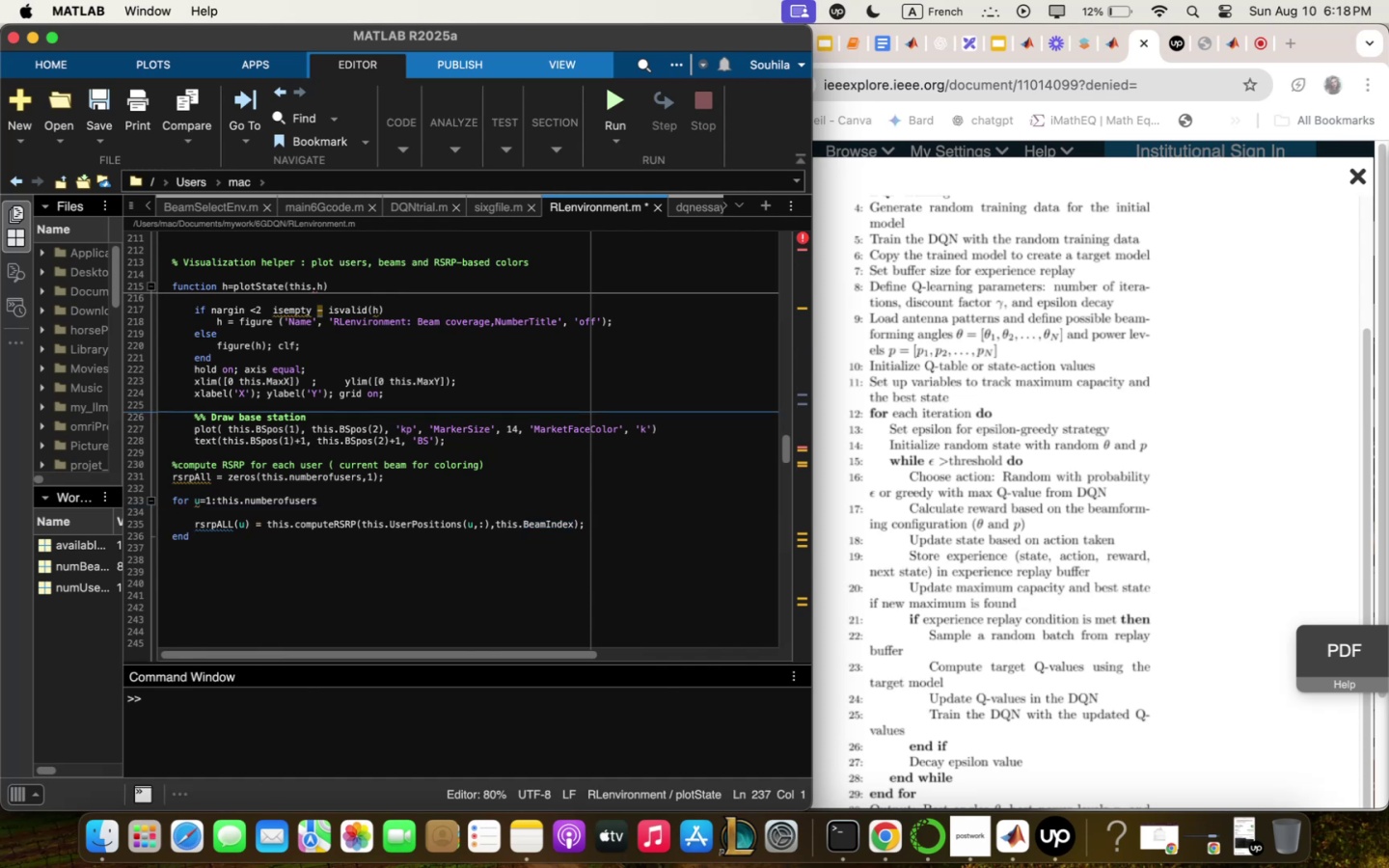 
key(Enter)
 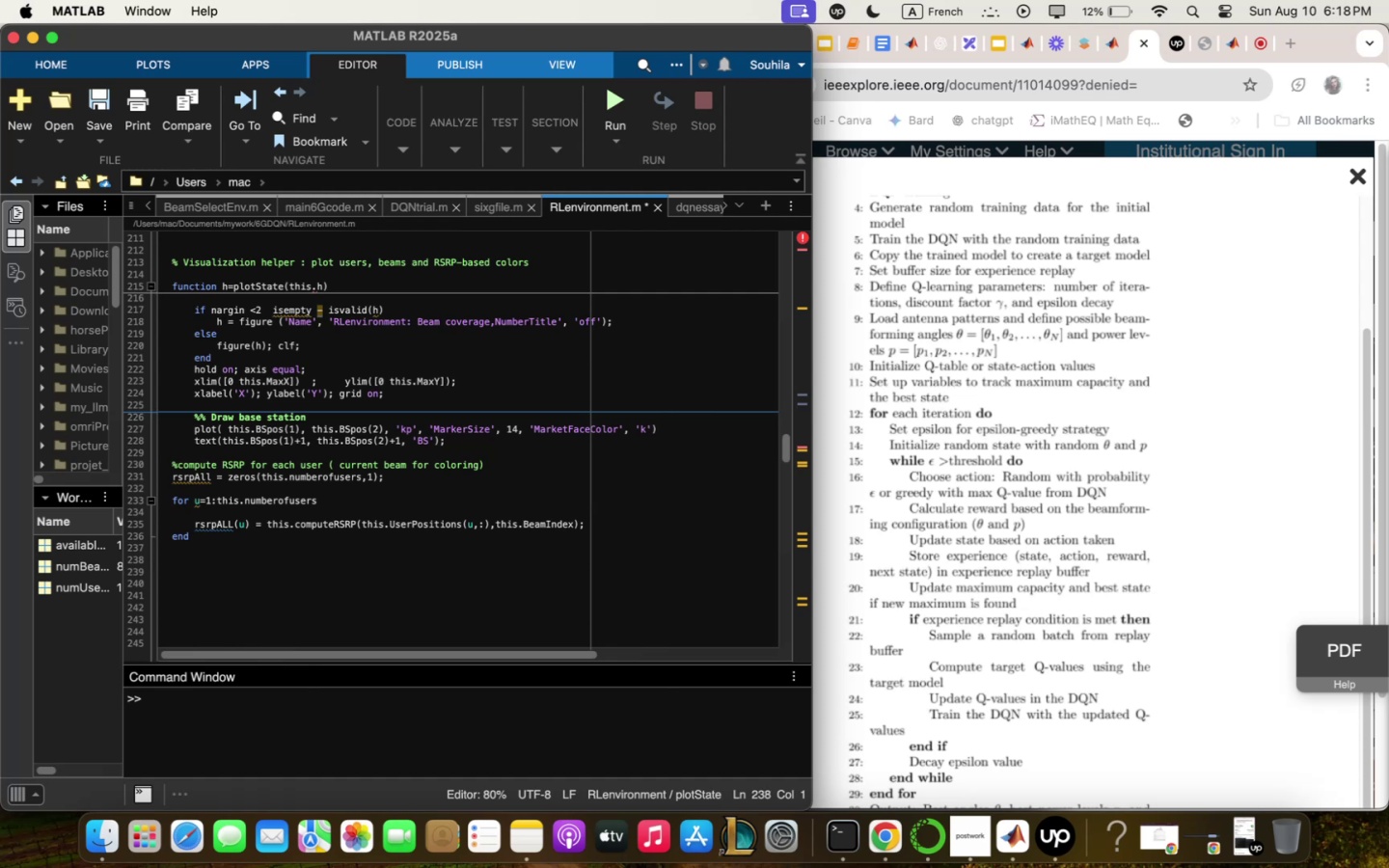 
type(:)
key(Backspace)
type(":qp)
 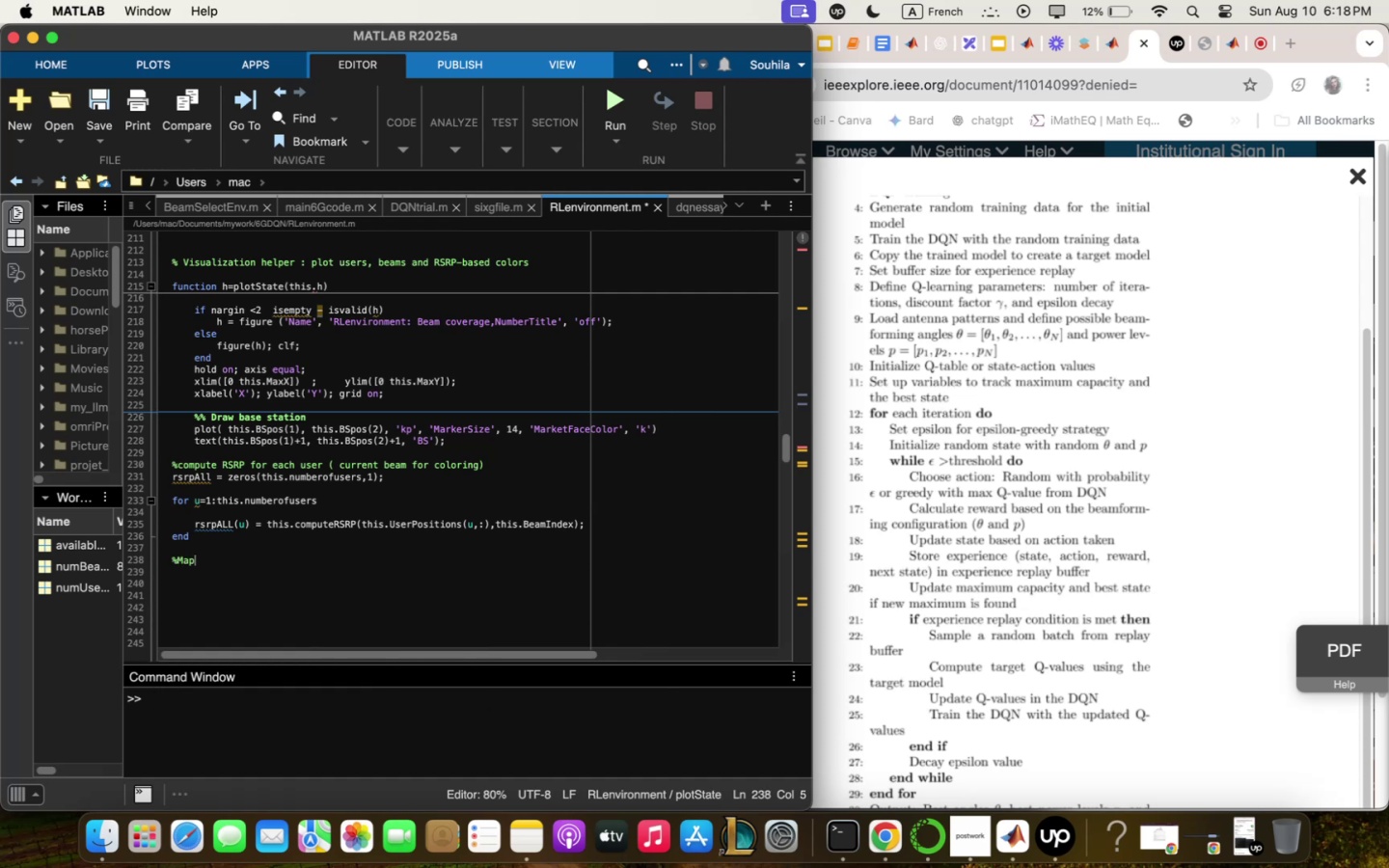 
mouse_move([1182, 0])
 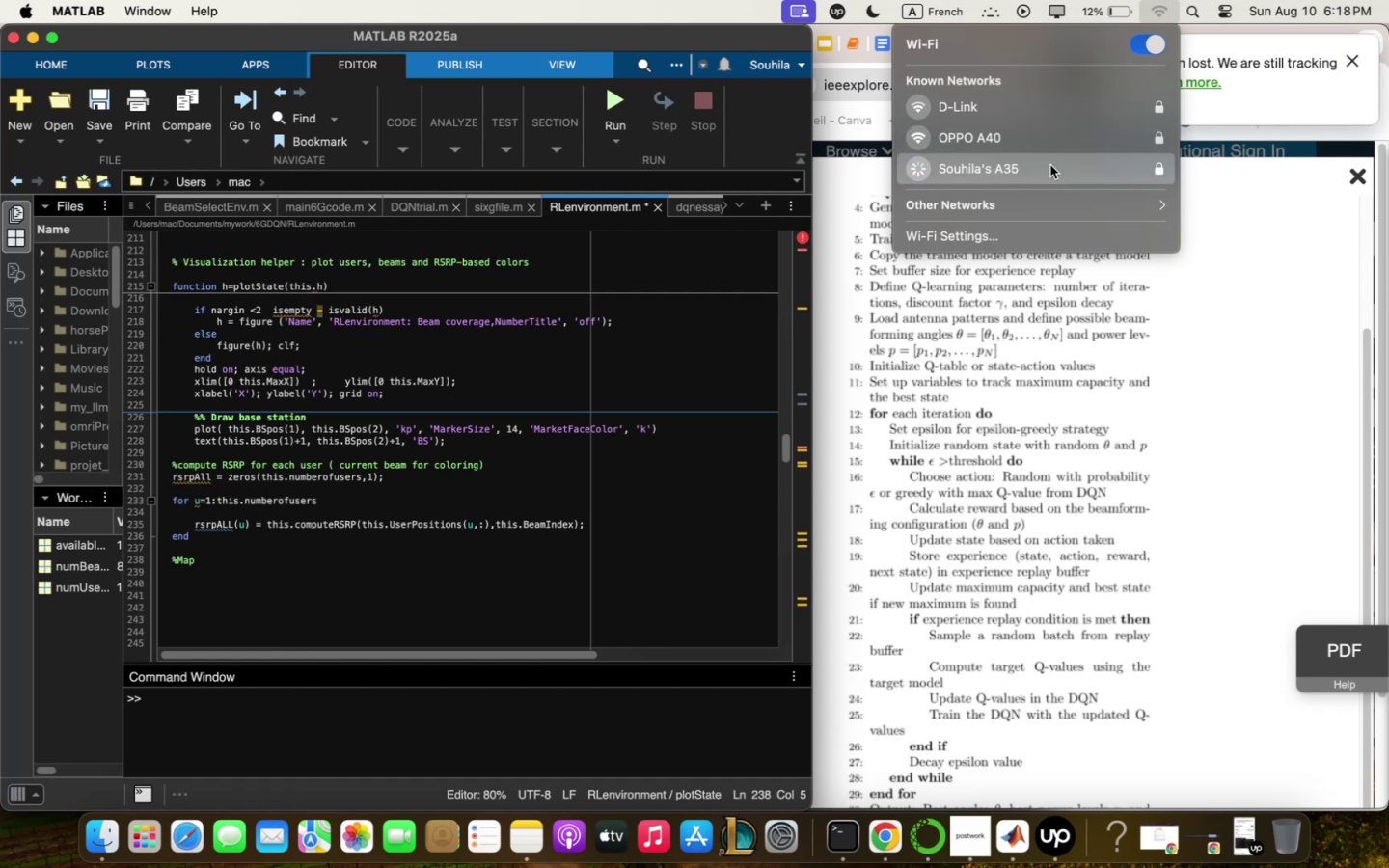 
wait(12.24)
 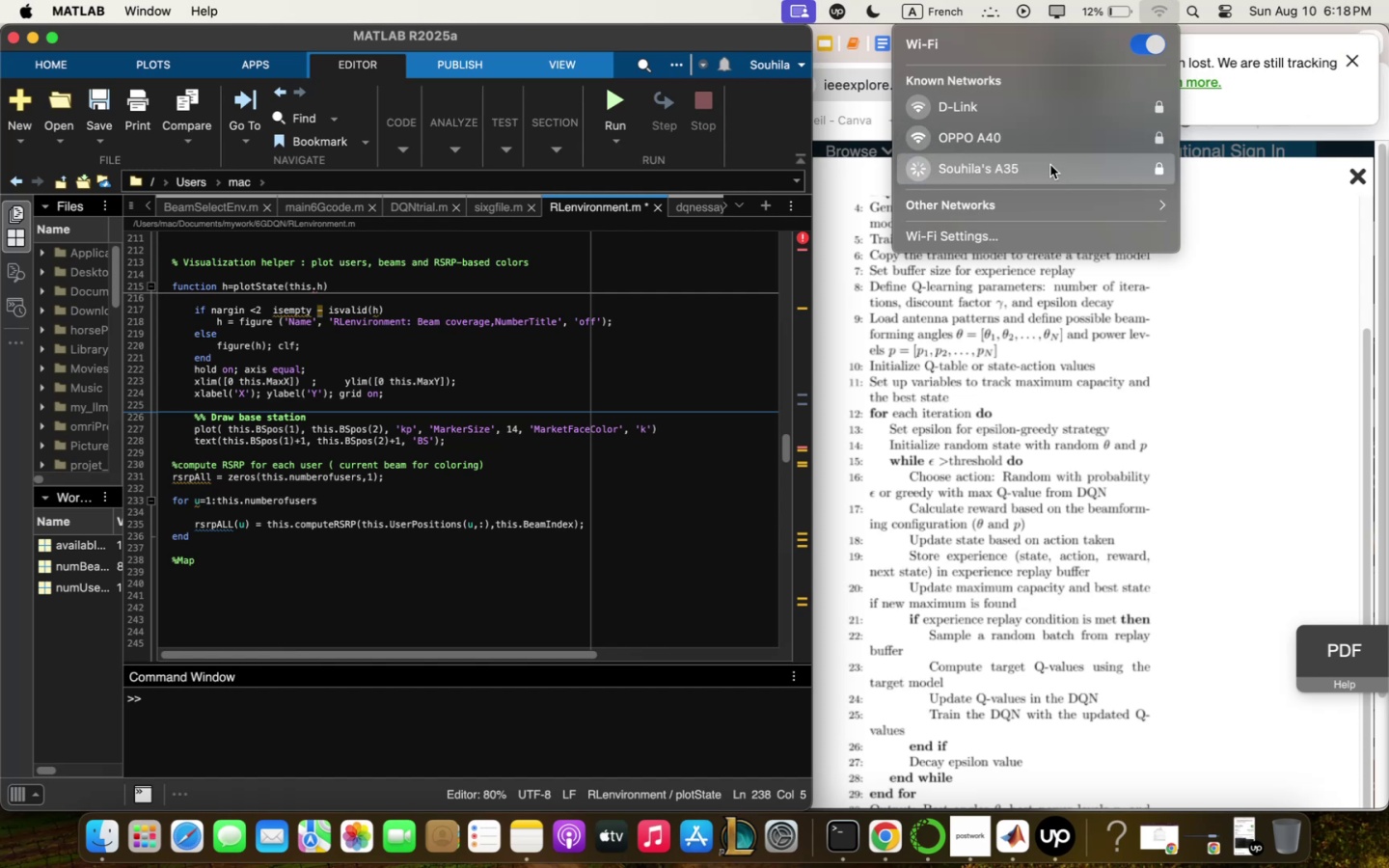 
left_click([1096, 402])
 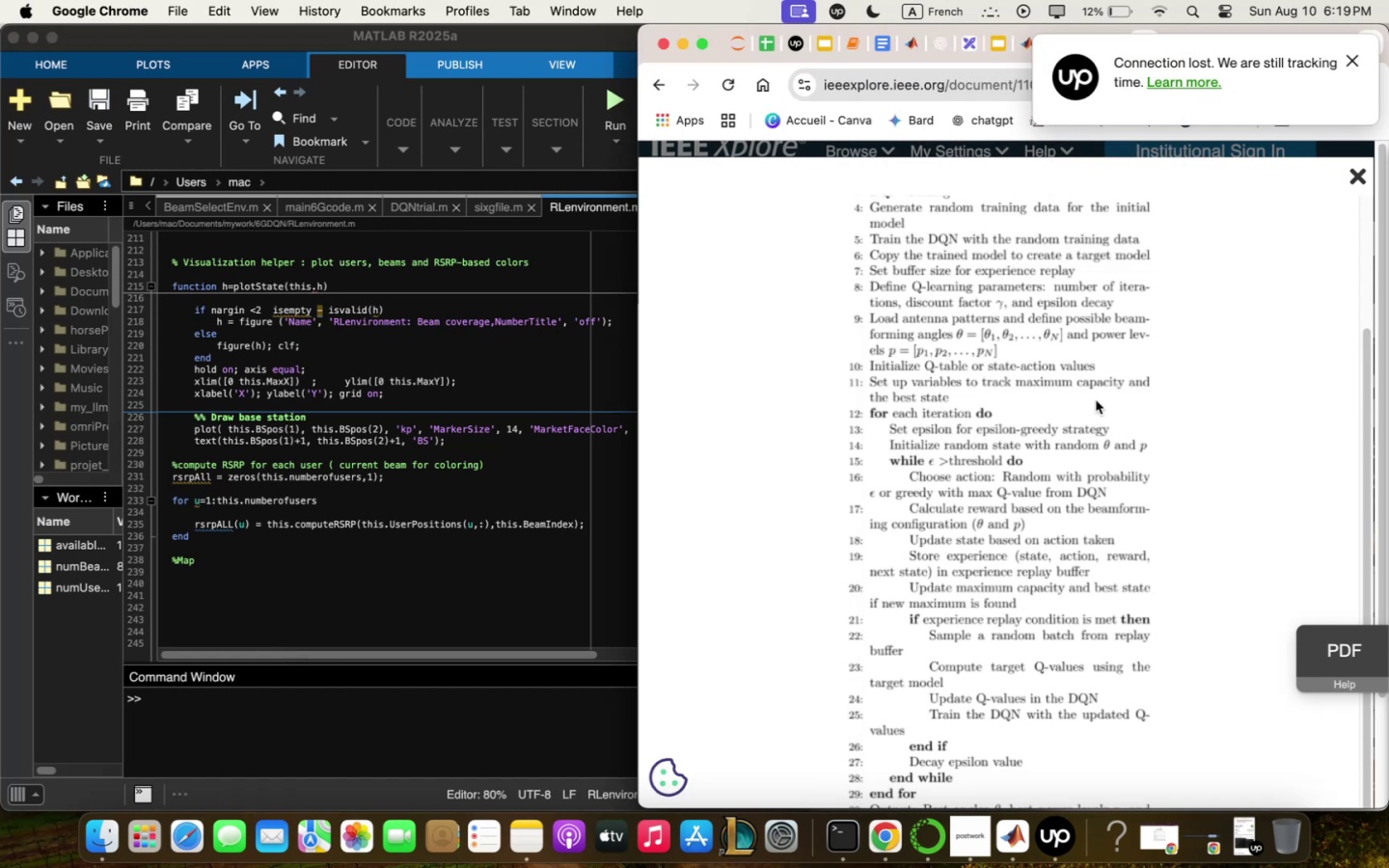 
wait(5.53)
 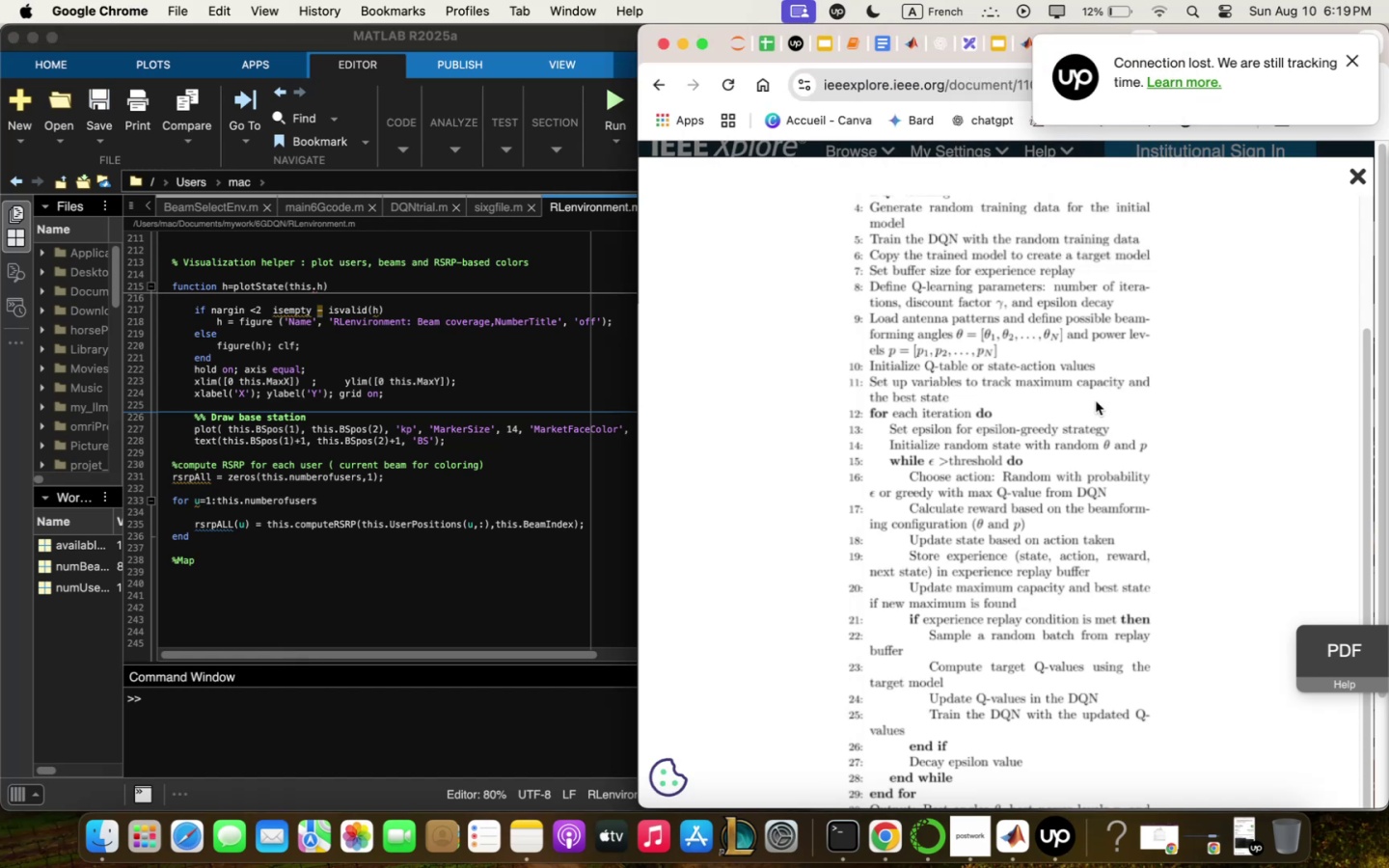 
left_click([1057, 843])
 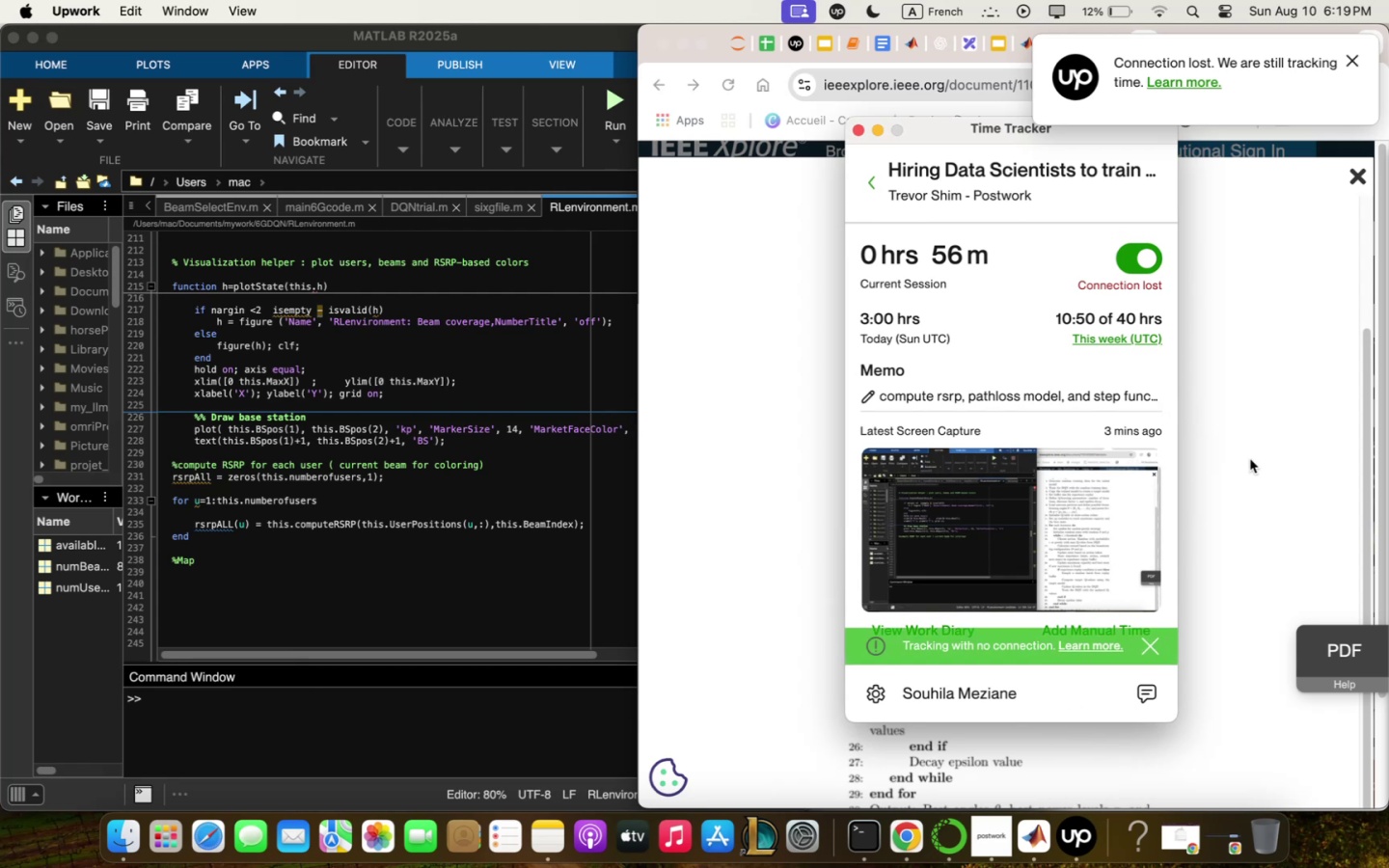 
wait(5.06)
 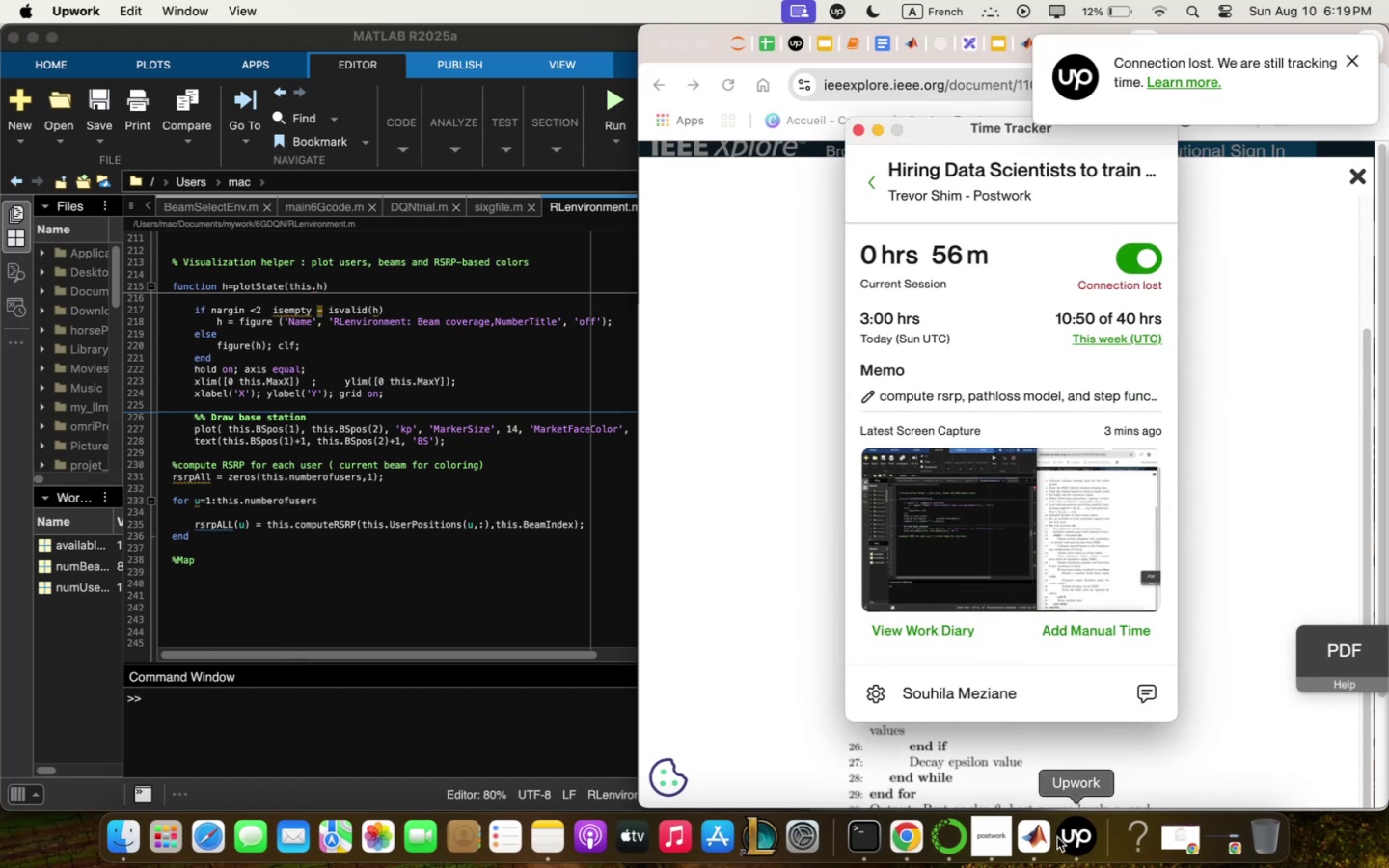 
left_click([1250, 459])
 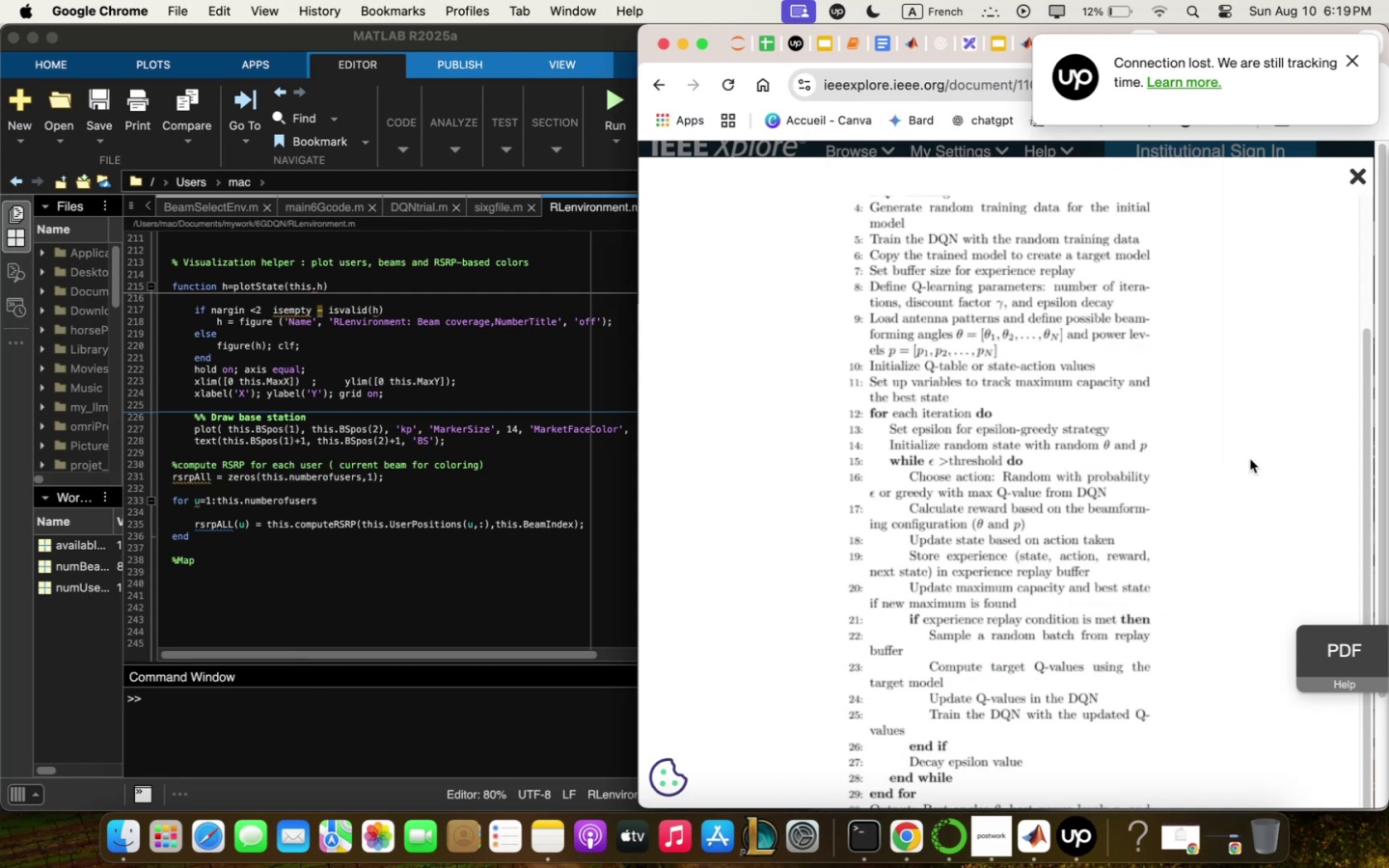 
mouse_move([1153, 24])
 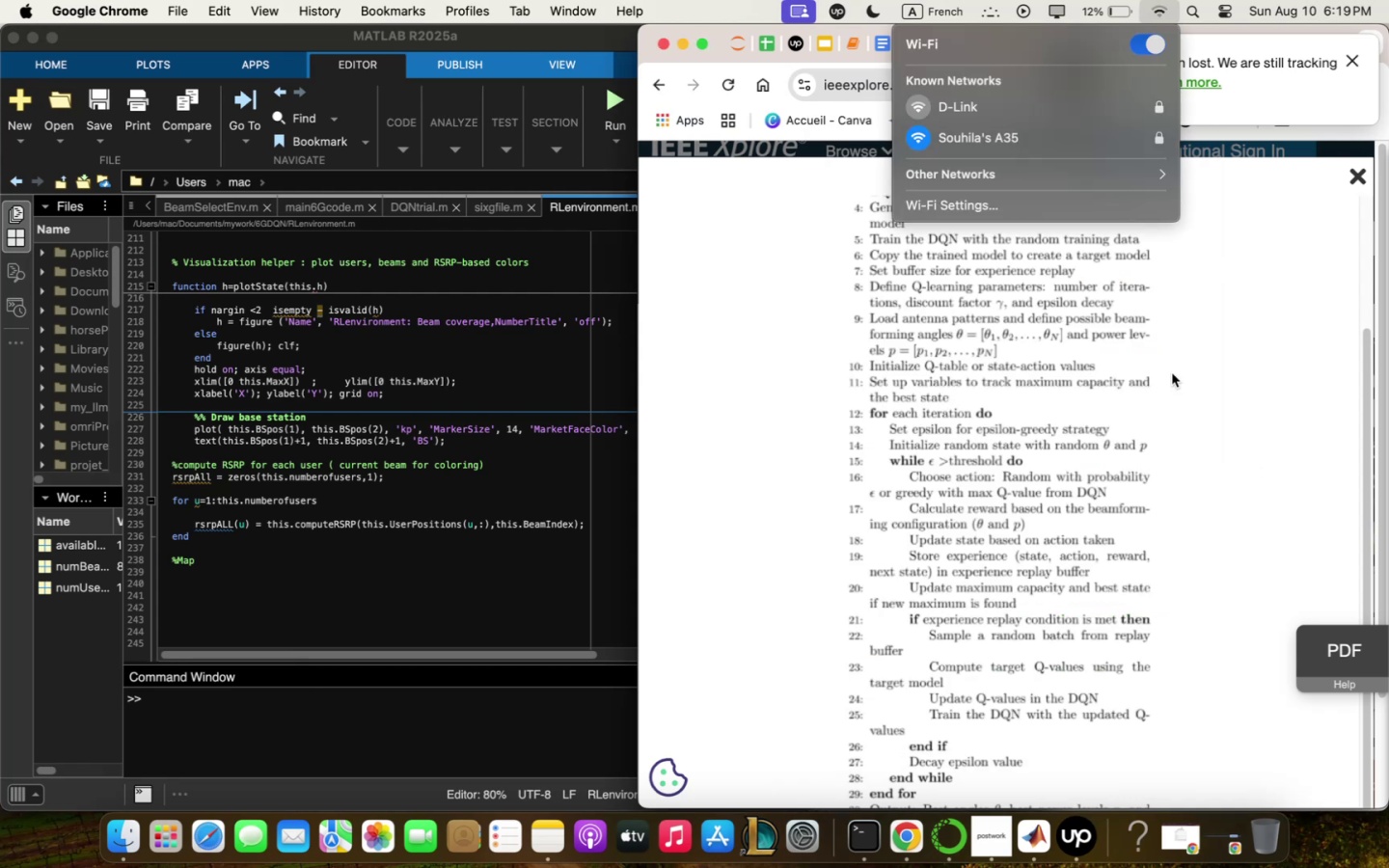 
left_click([1182, 389])
 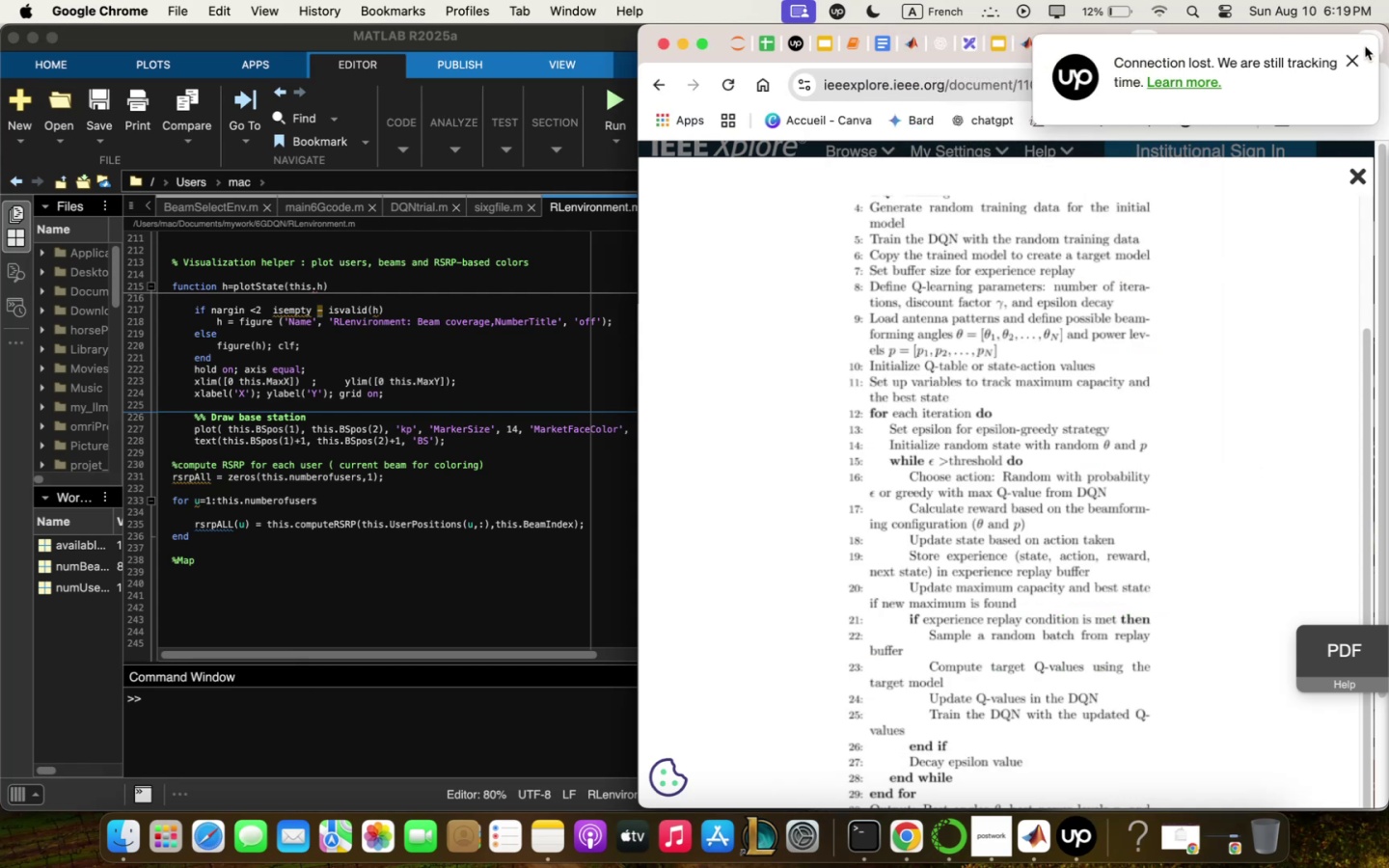 
left_click([1350, 57])
 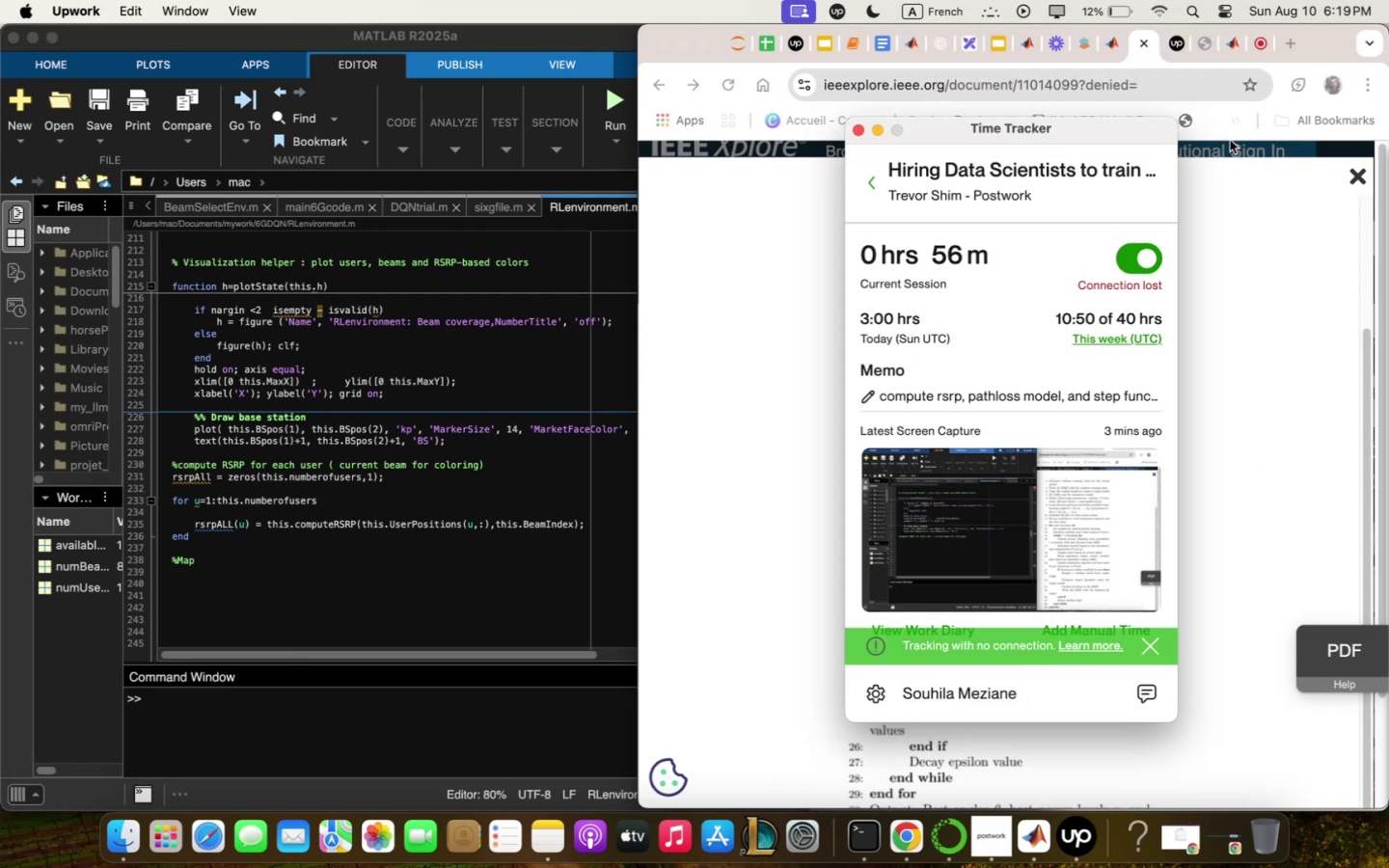 
left_click([1205, 38])
 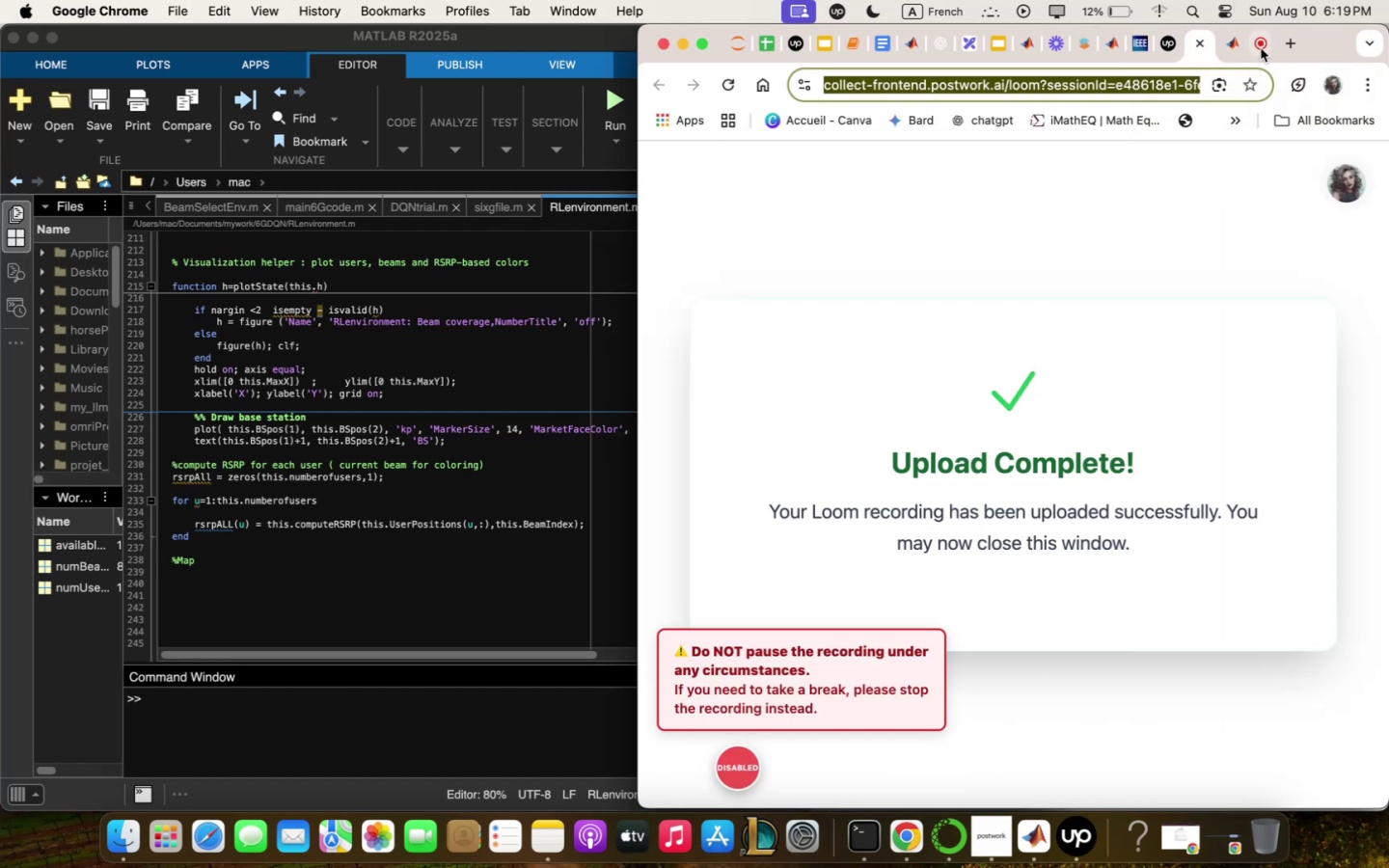 
left_click([1260, 36])
 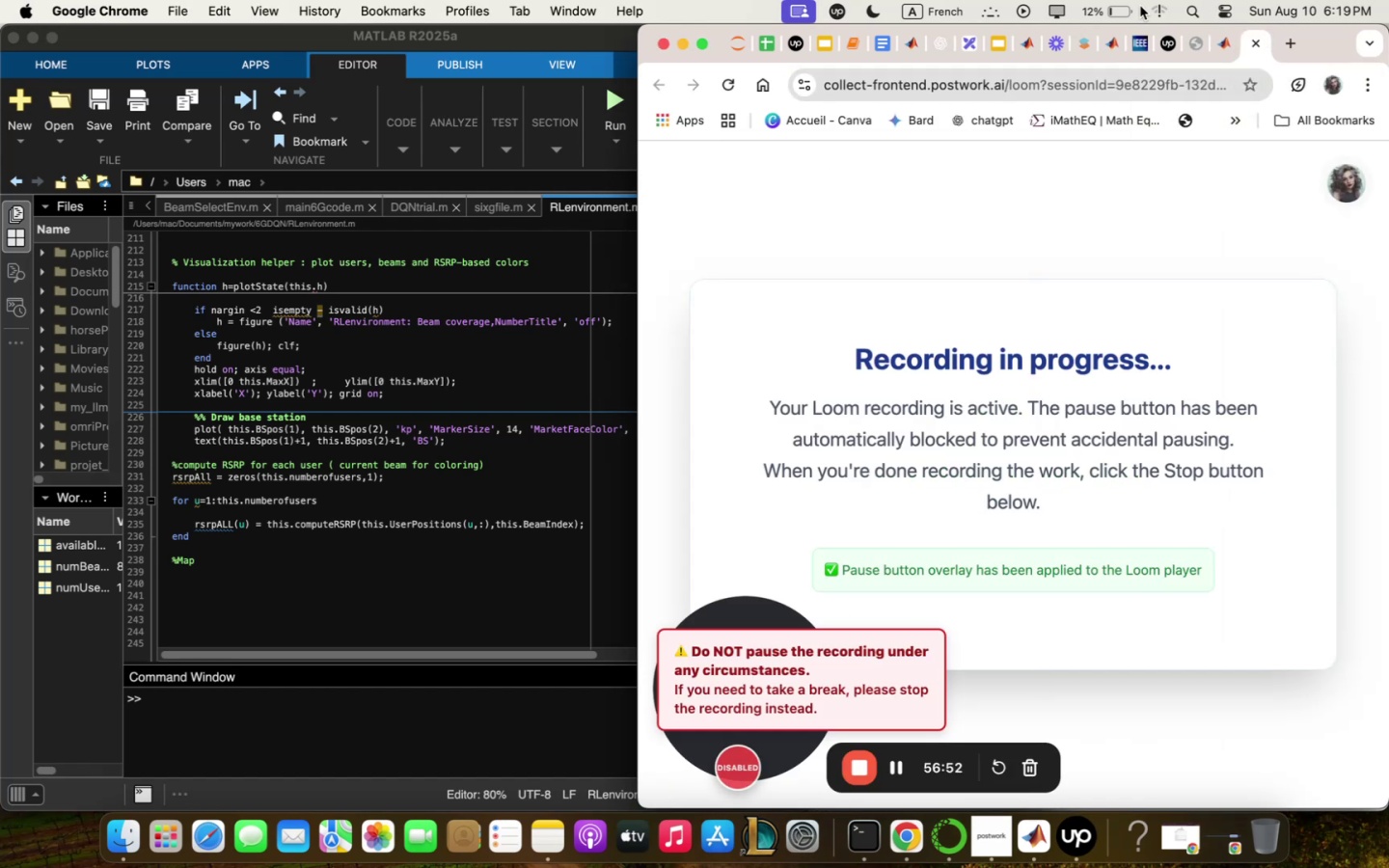 
left_click([1157, 8])
 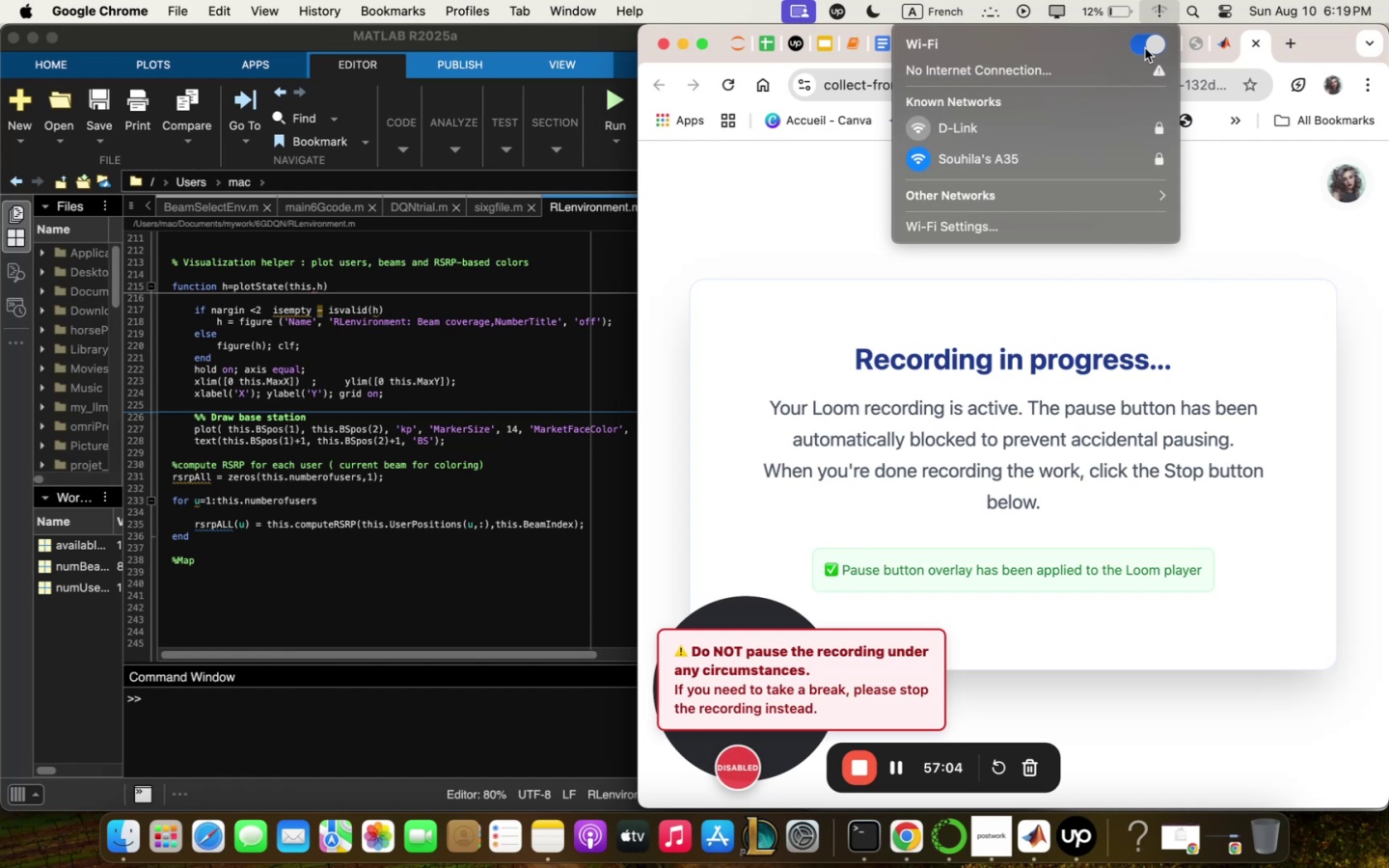 
wait(16.43)
 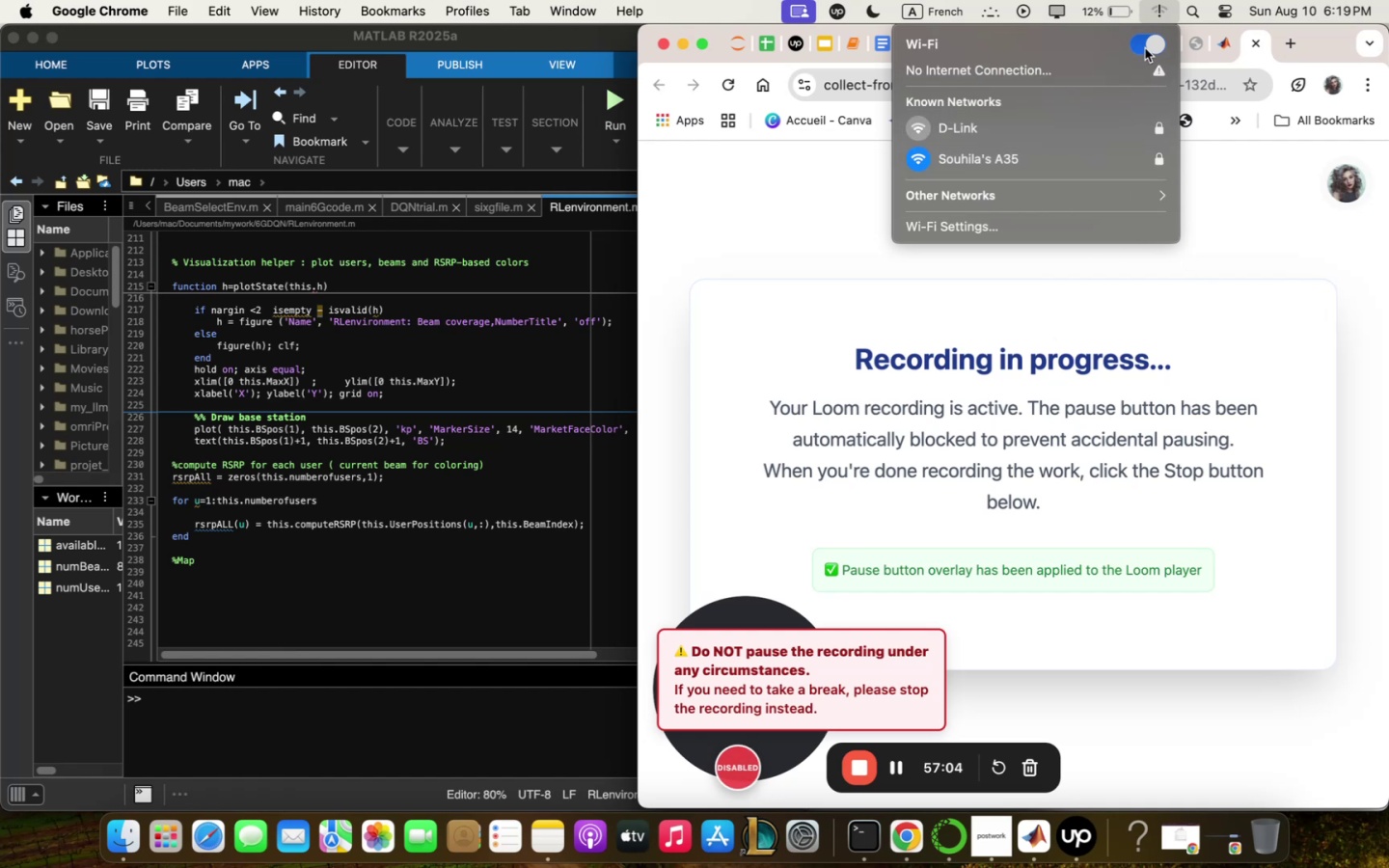 
left_click([1081, 845])
 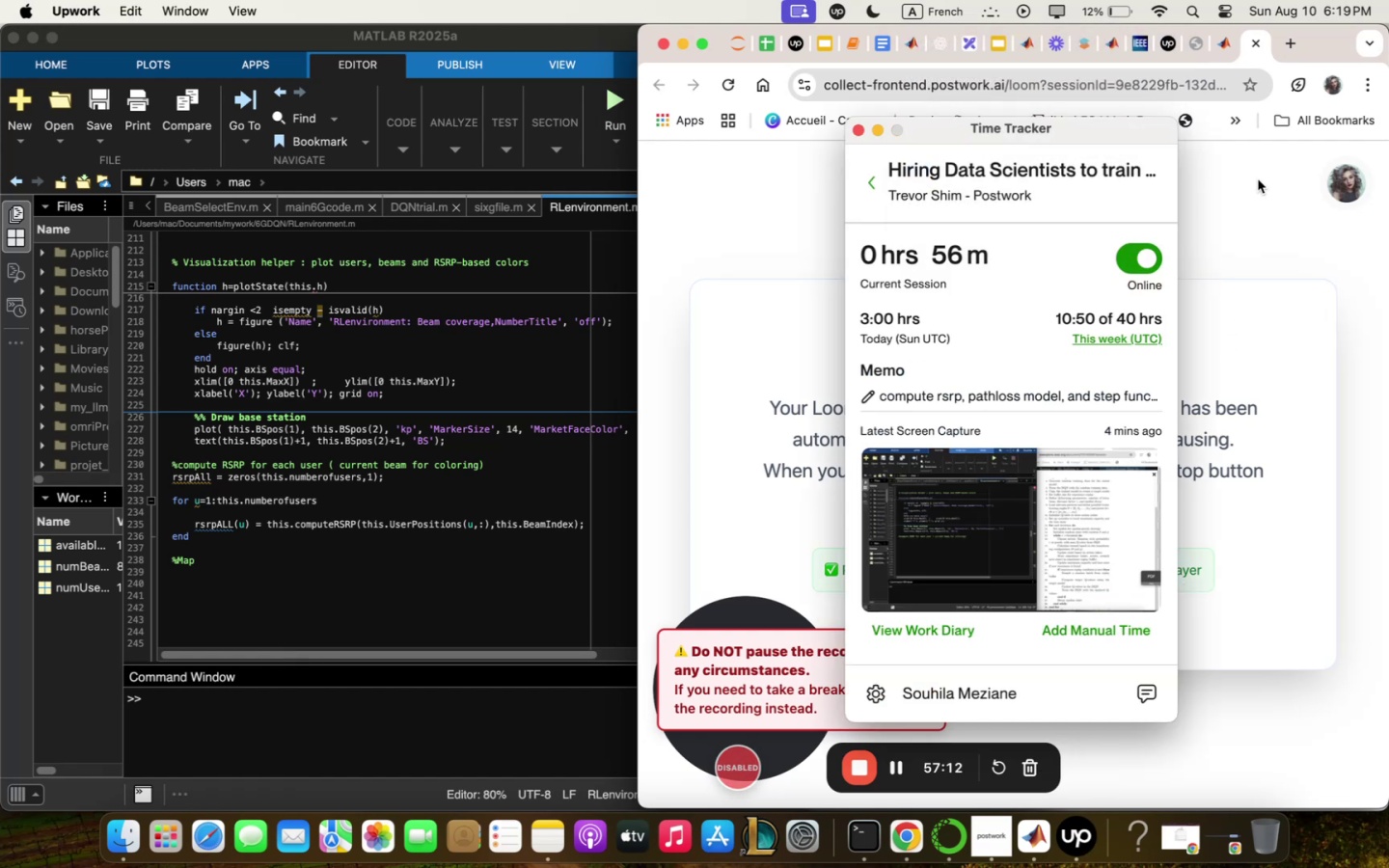 
left_click([1258, 179])
 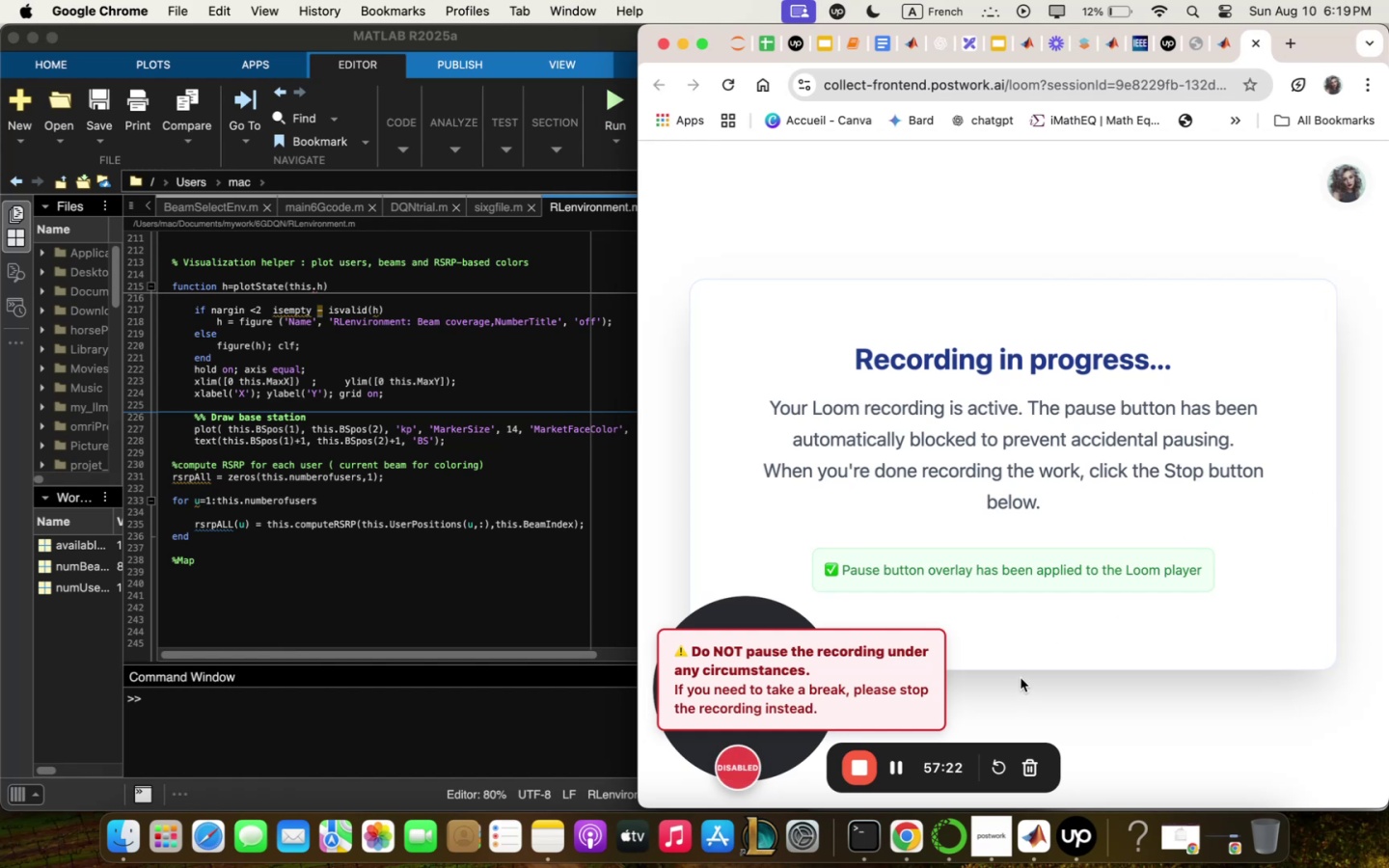 
wait(14.99)
 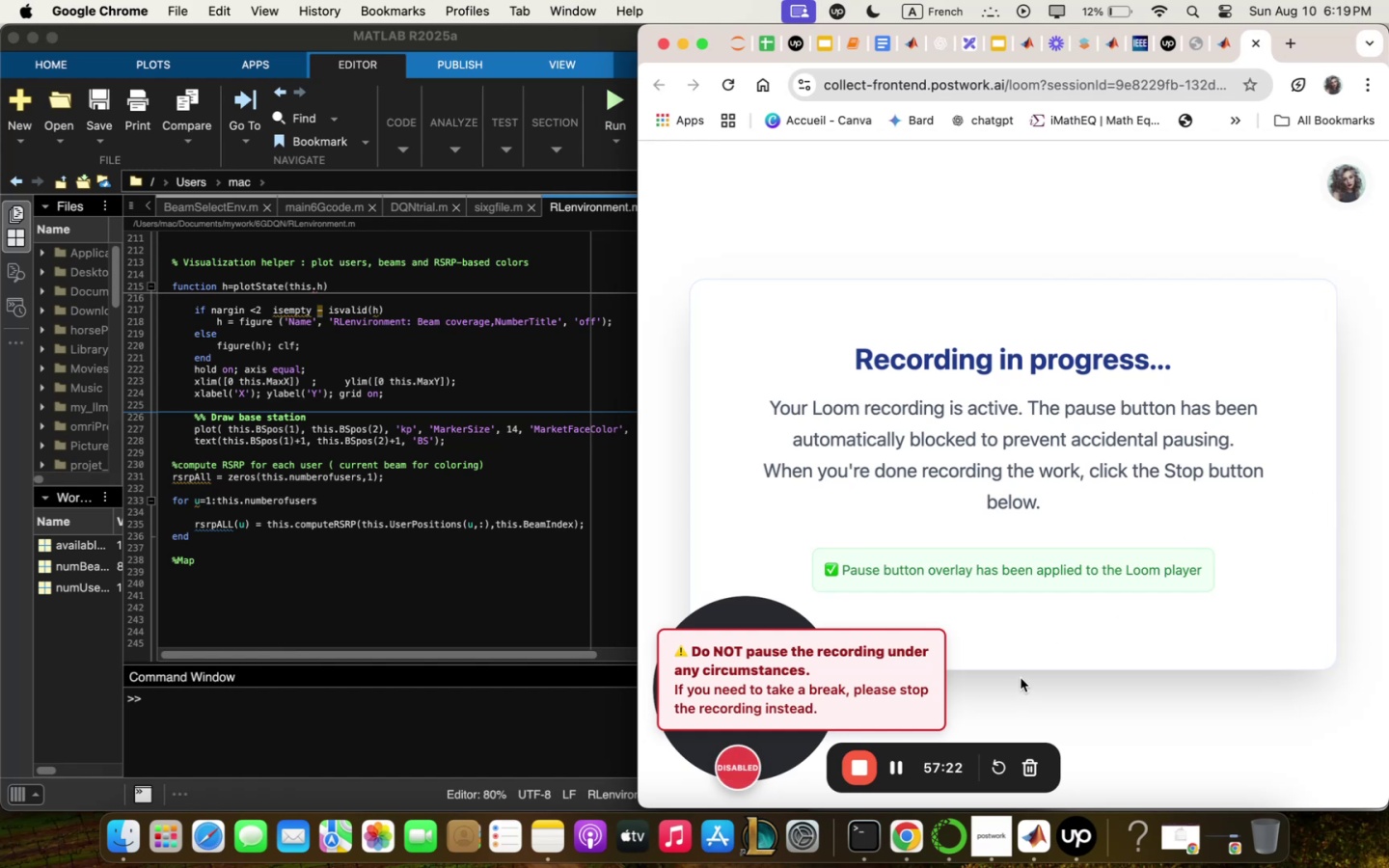 
left_click([1073, 822])
 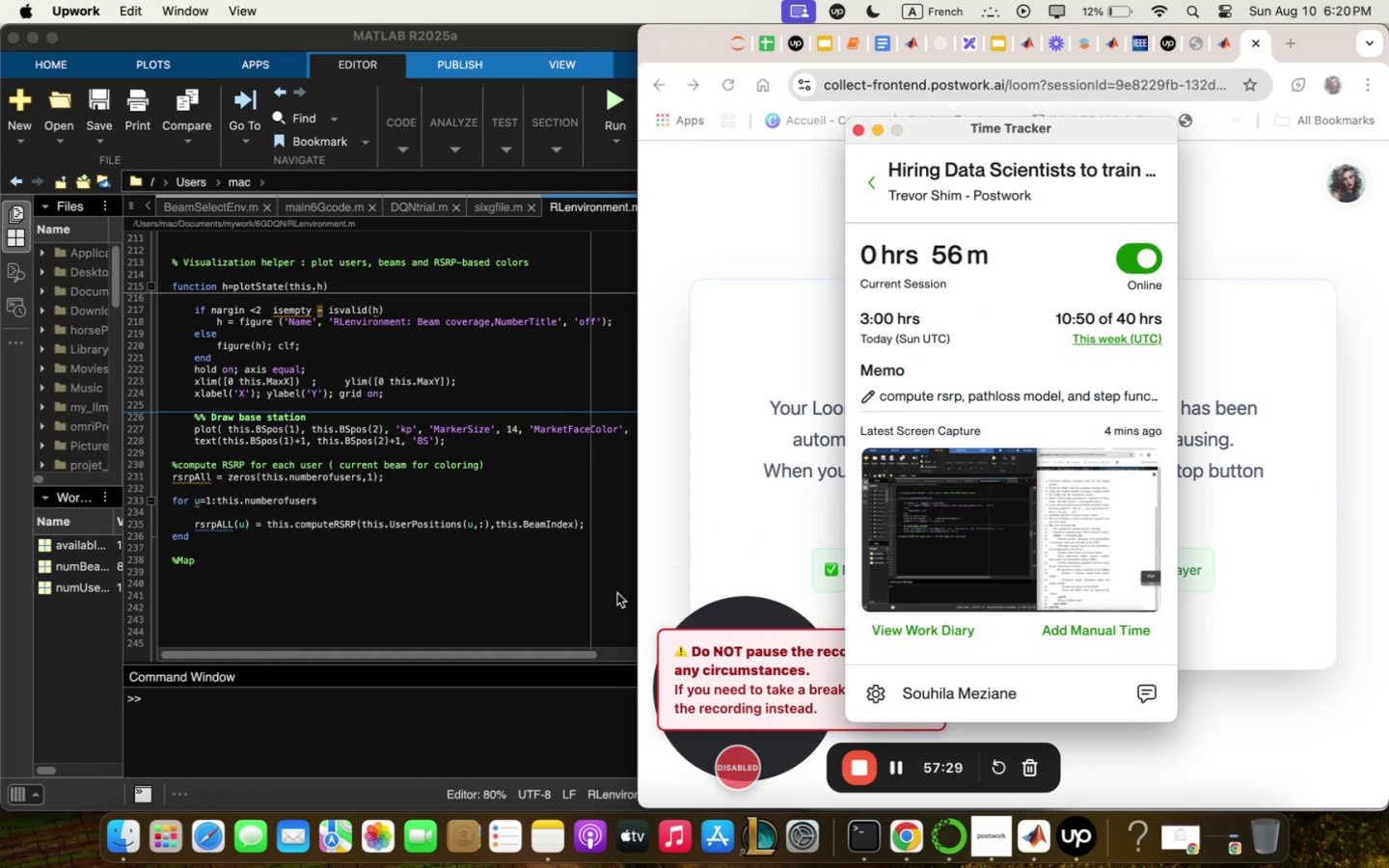 
left_click([589, 689])
 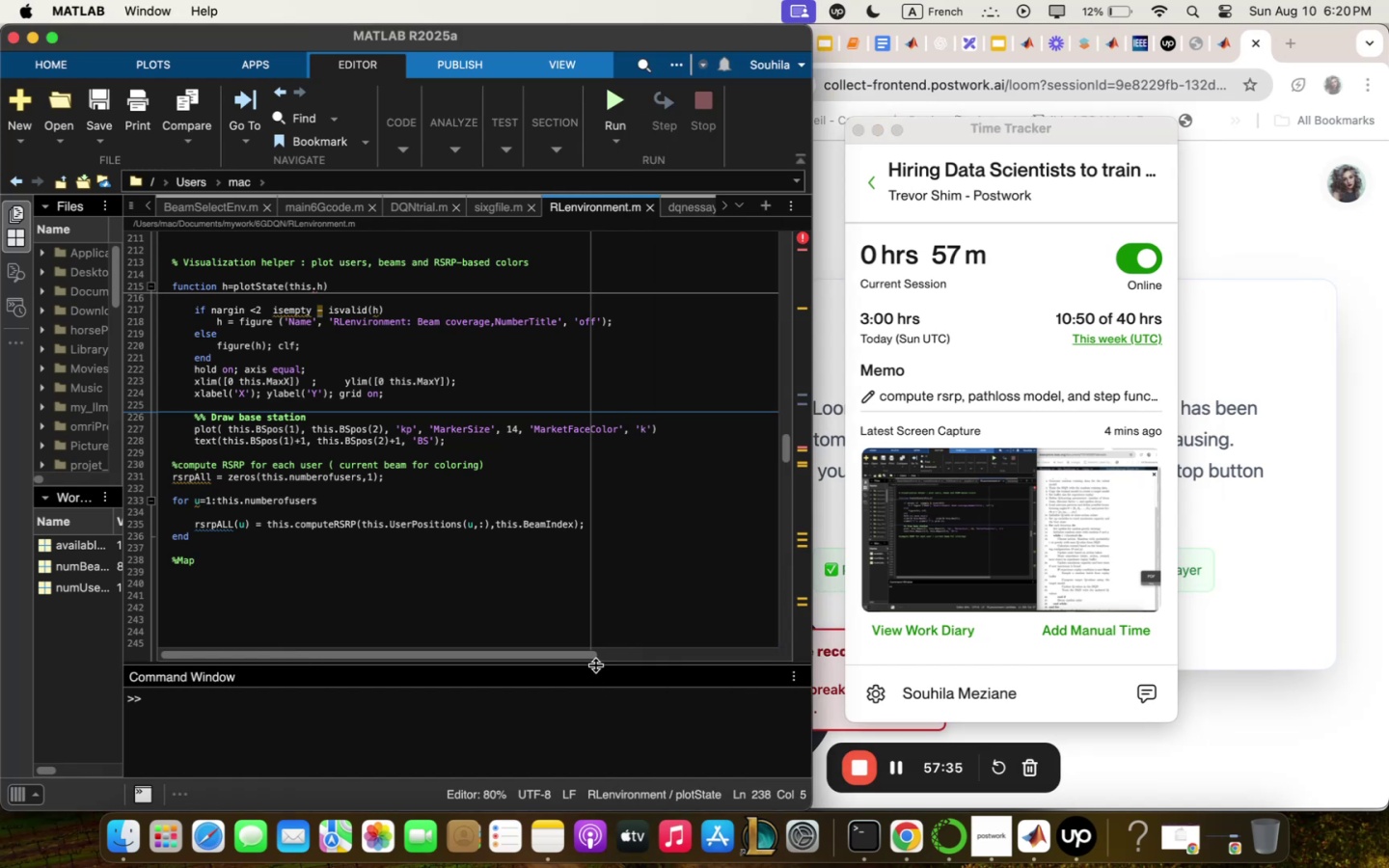 
wait(7.89)
 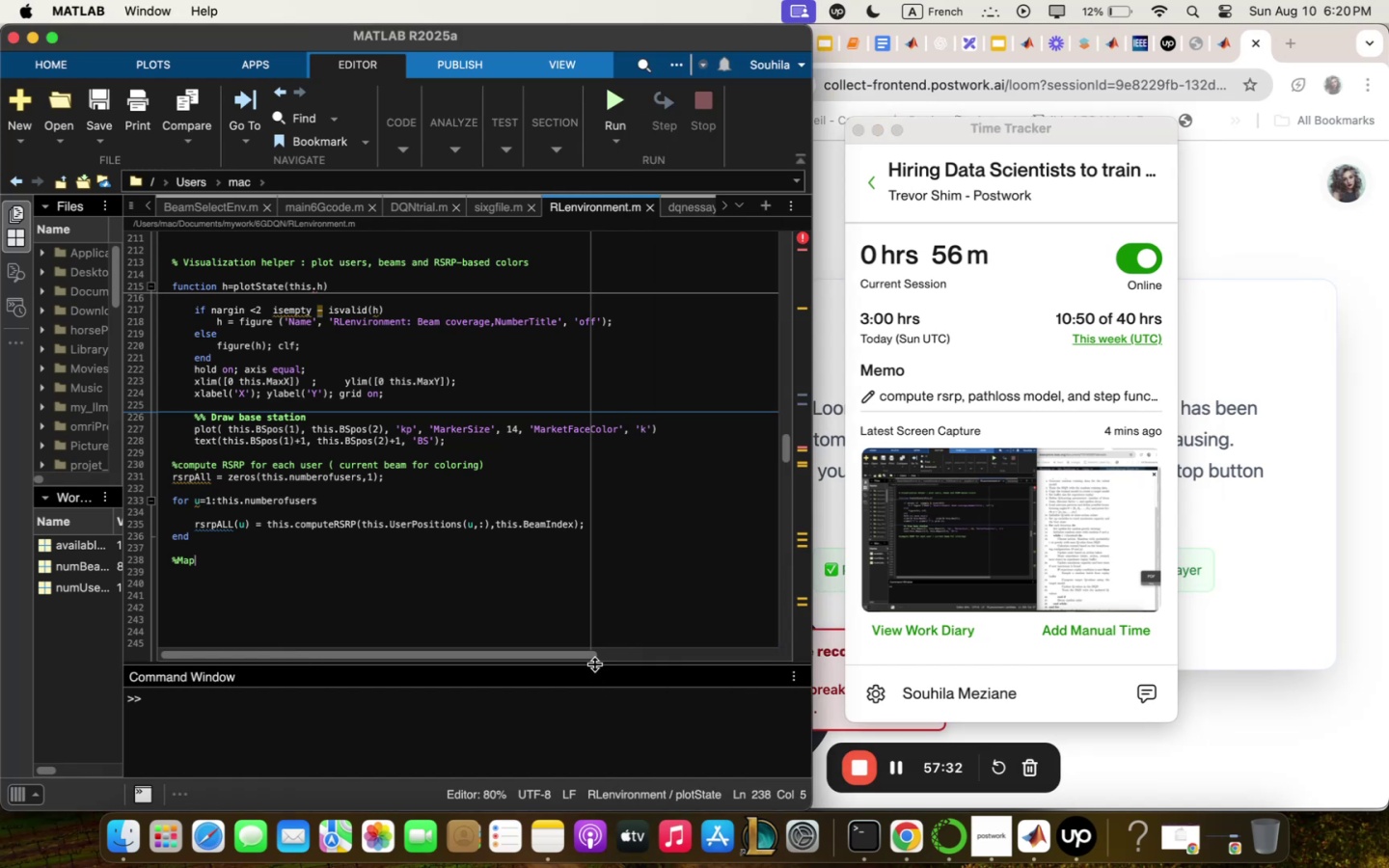 
key(Shift+ShiftRight)
 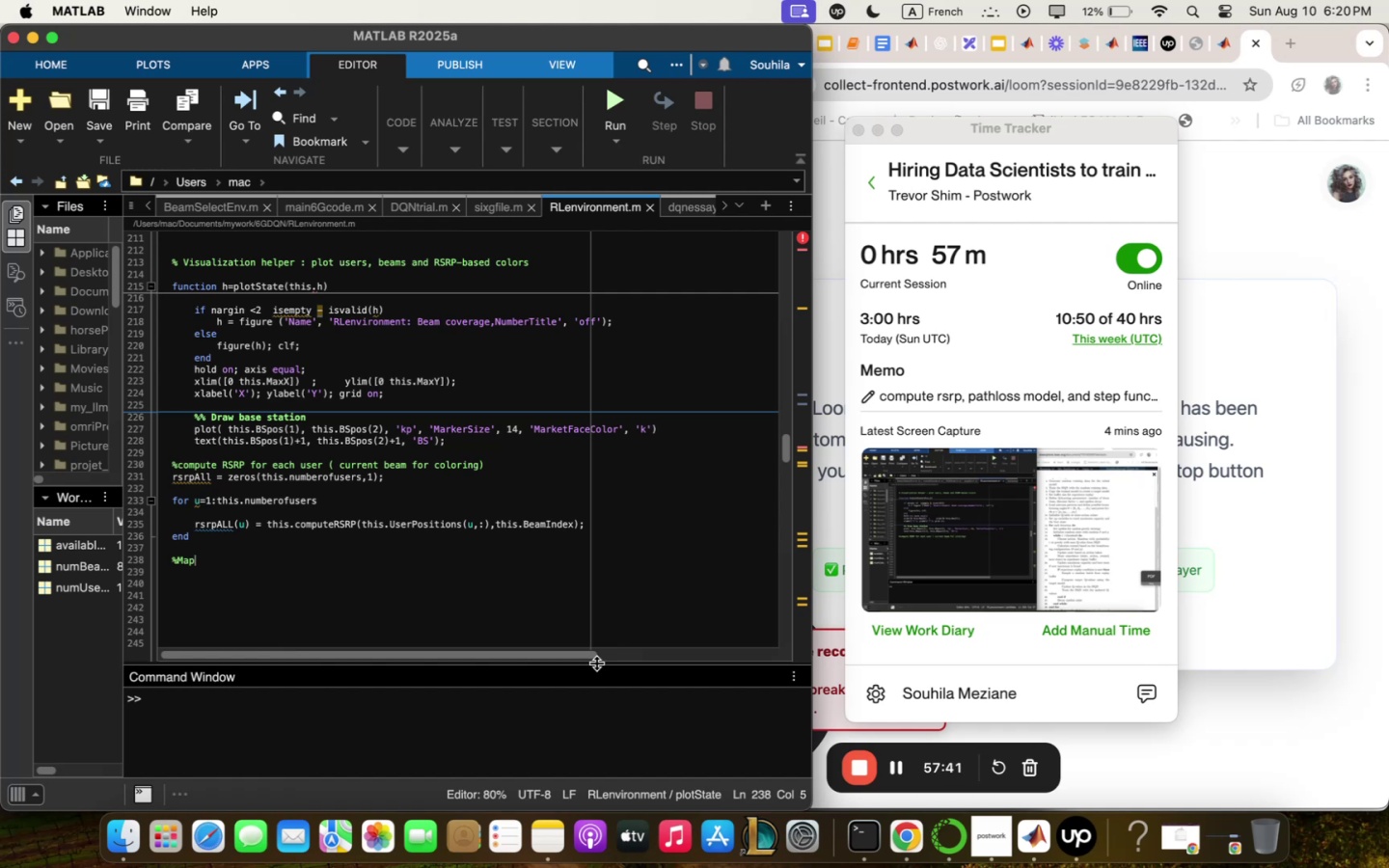 
wait(8.11)
 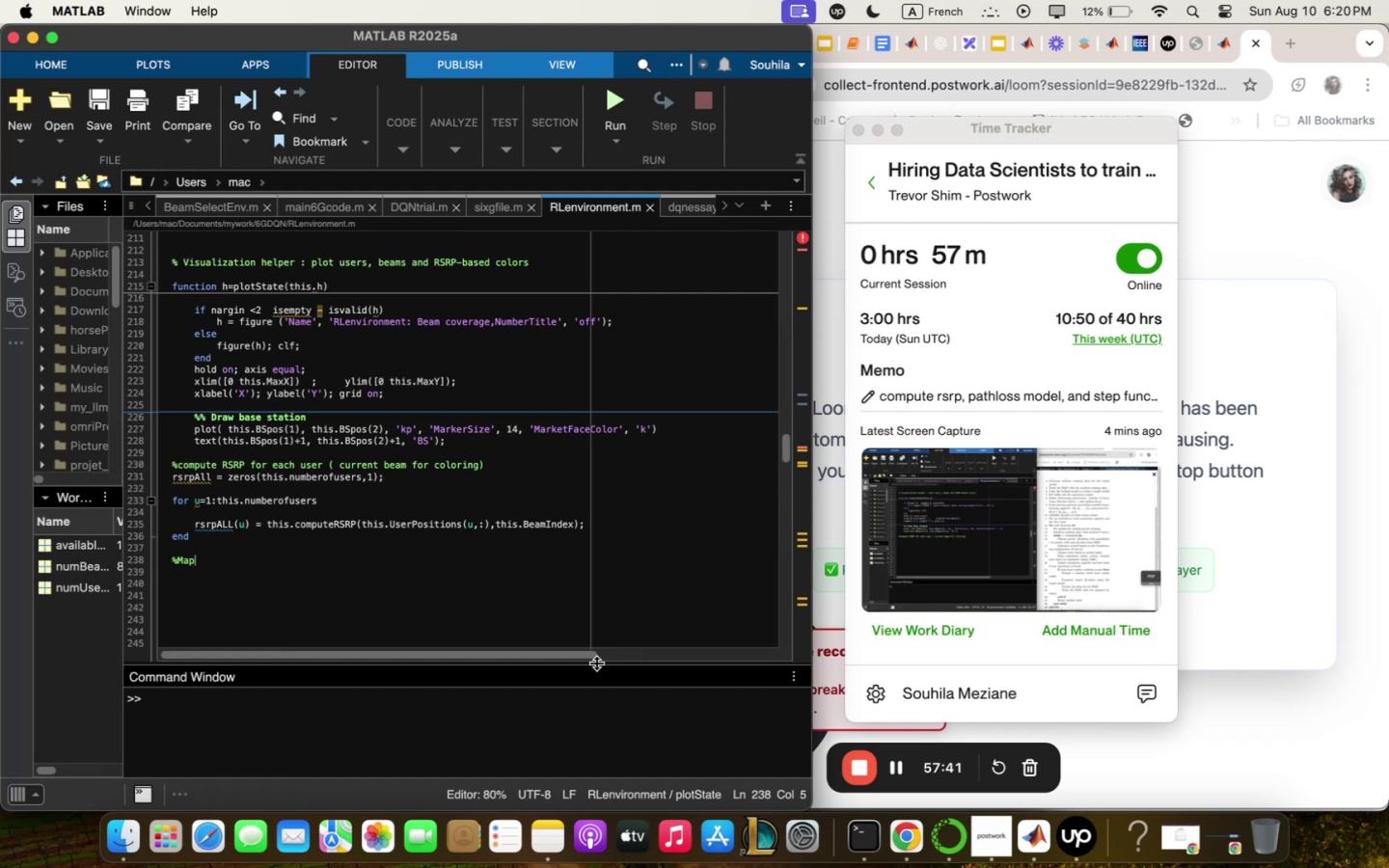 
type( RSRP )
 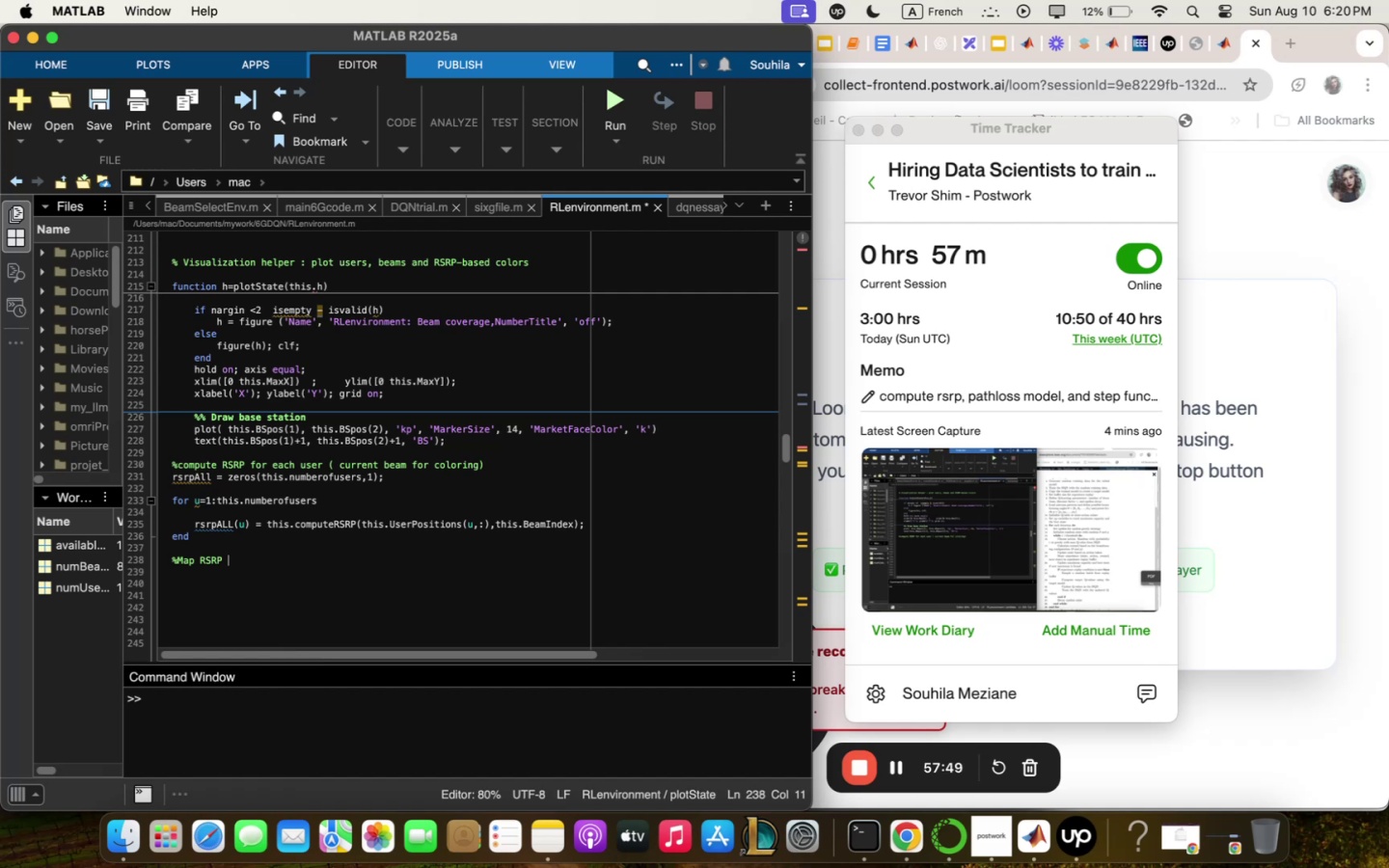 
wait(10.27)
 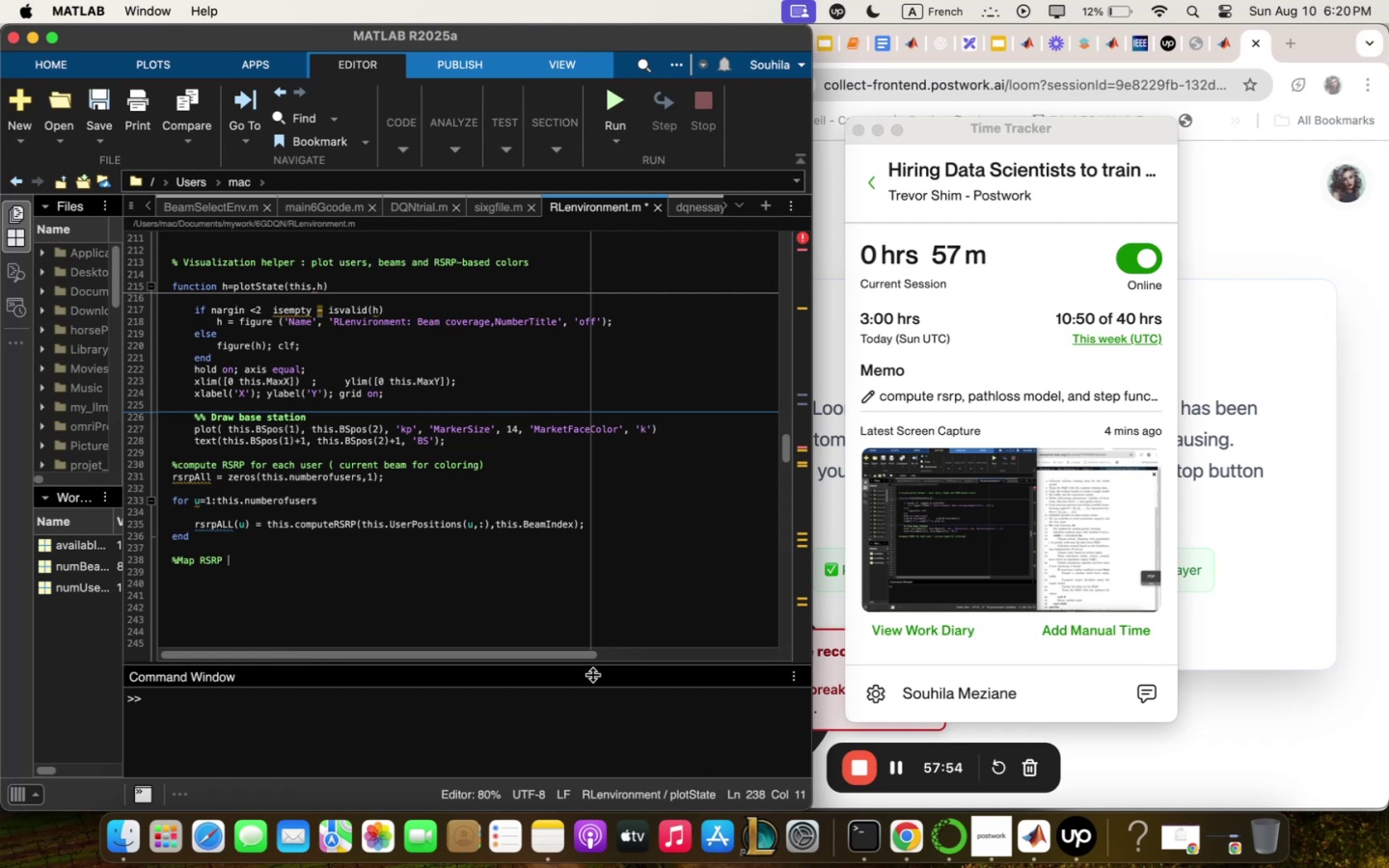 
type(to color )
 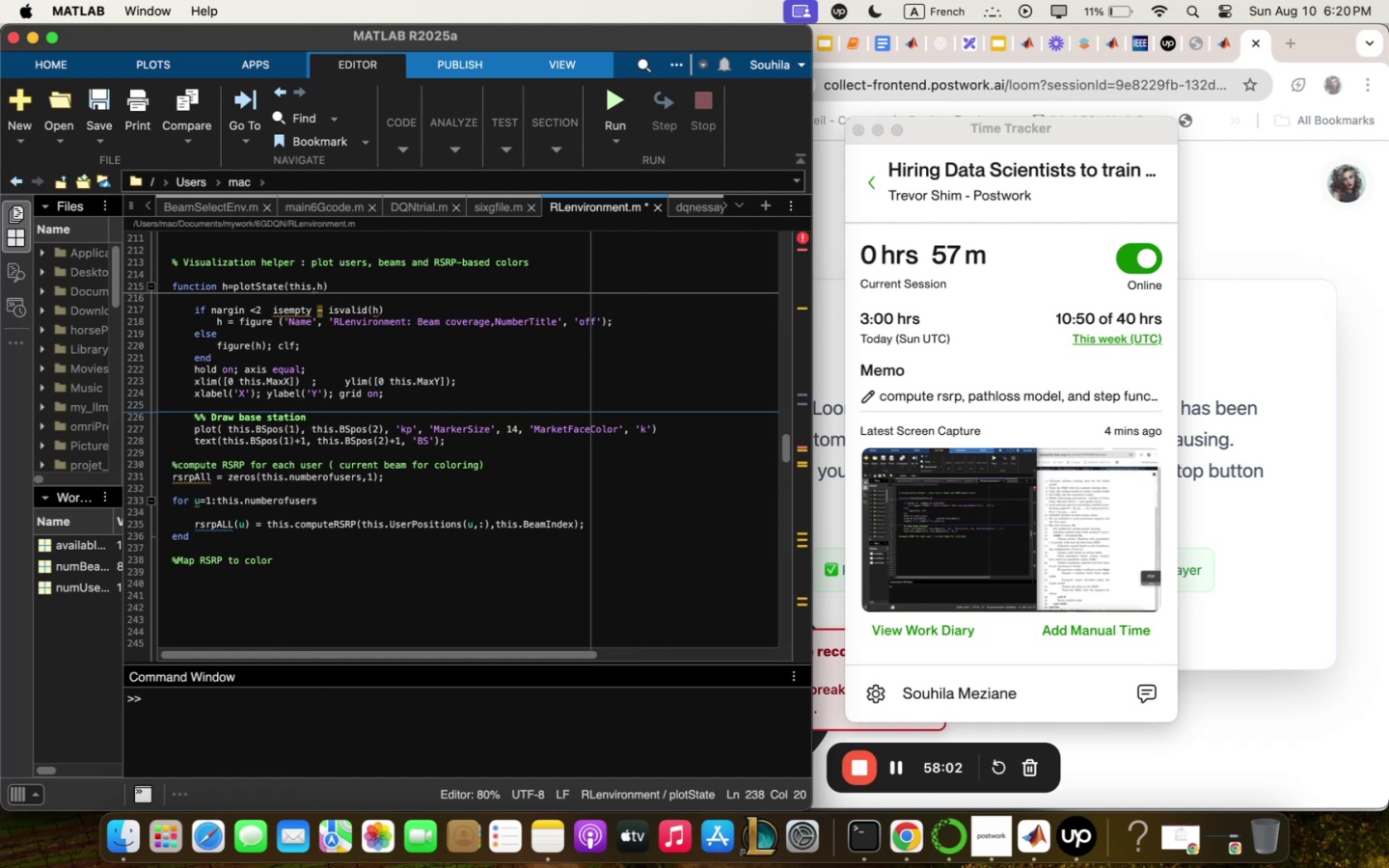 
key(Enter)
 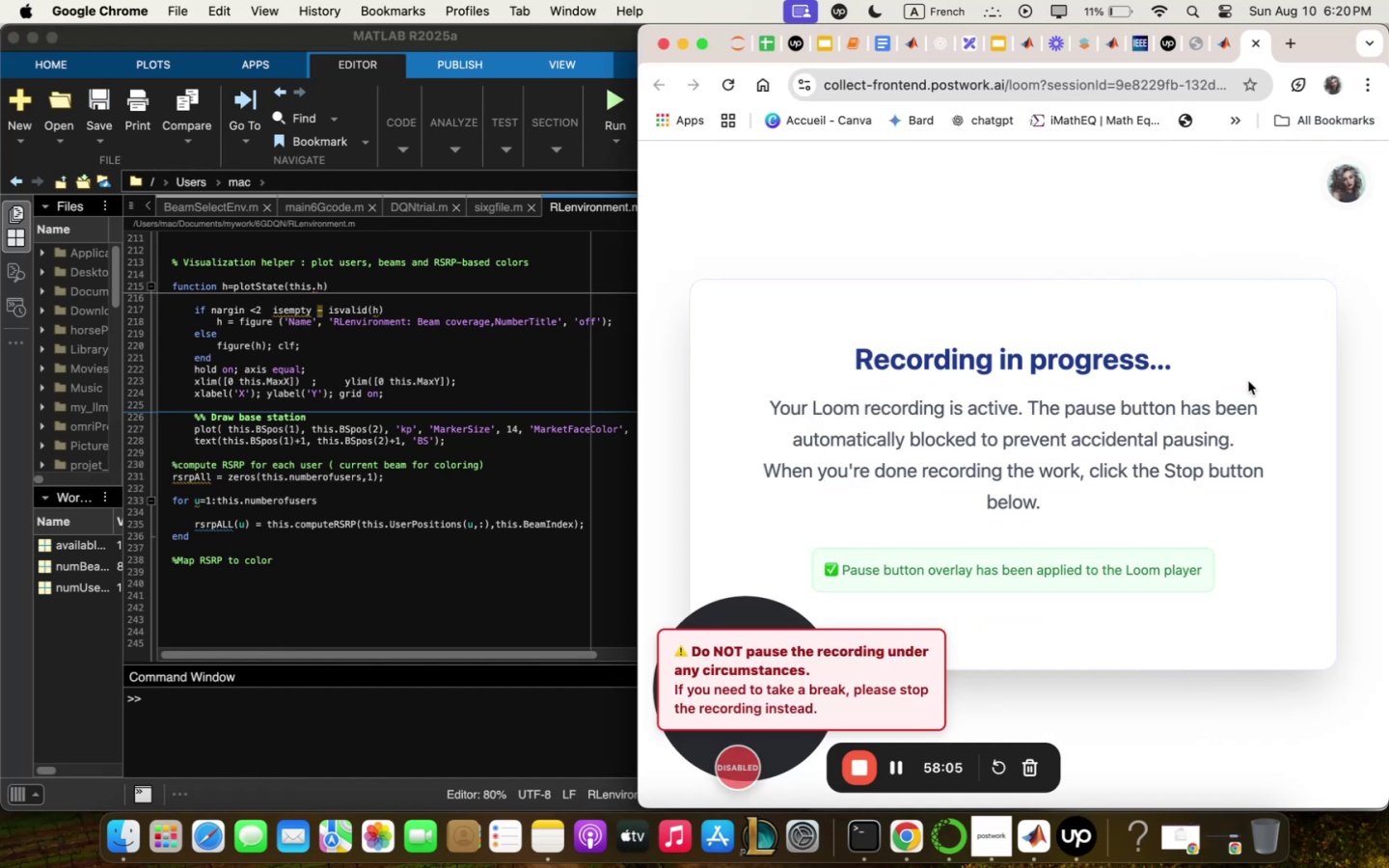 
left_click([1130, 37])
 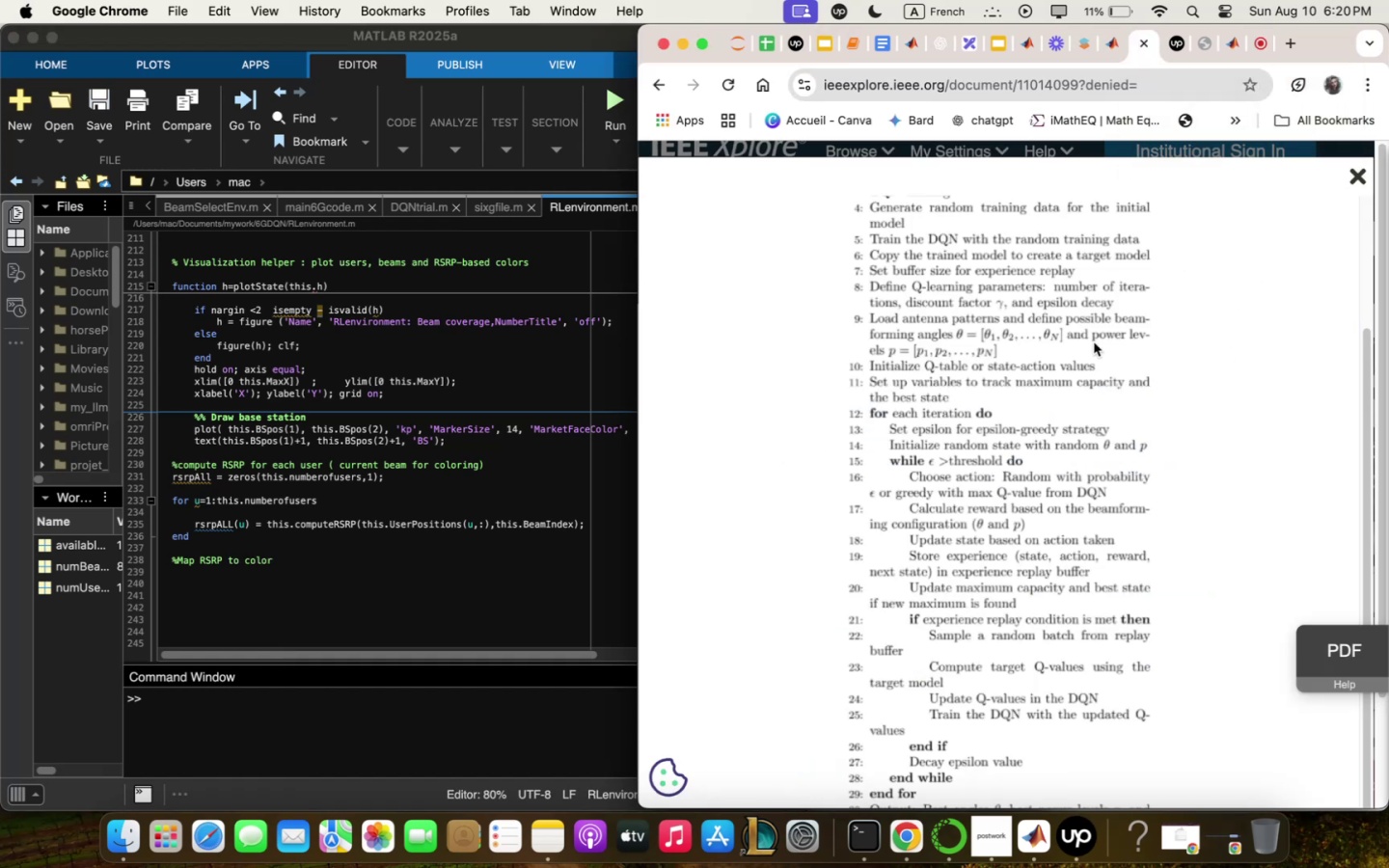 
scroll: coordinate [1081, 407], scroll_direction: up, amount: 11.0
 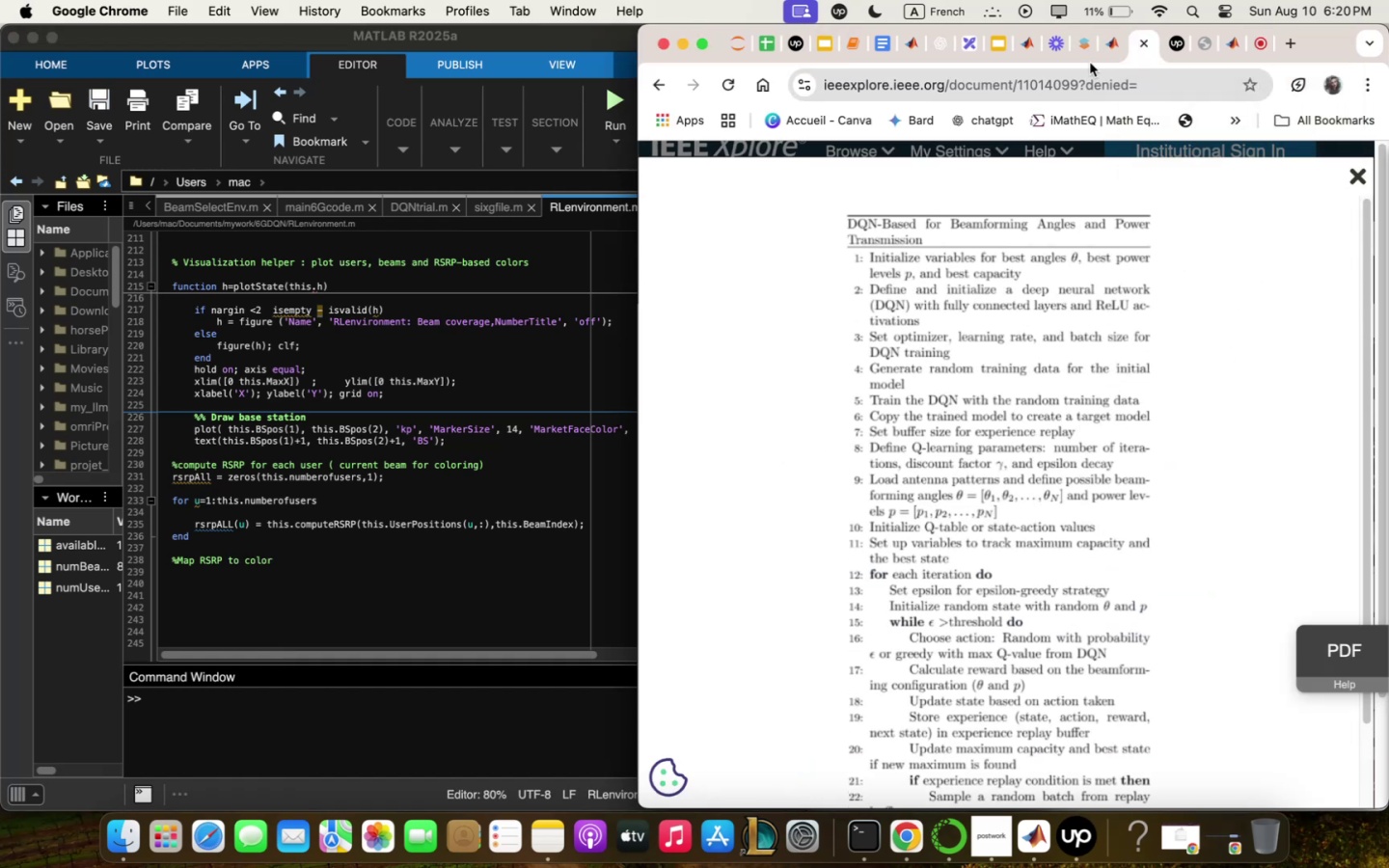 
left_click([1107, 40])
 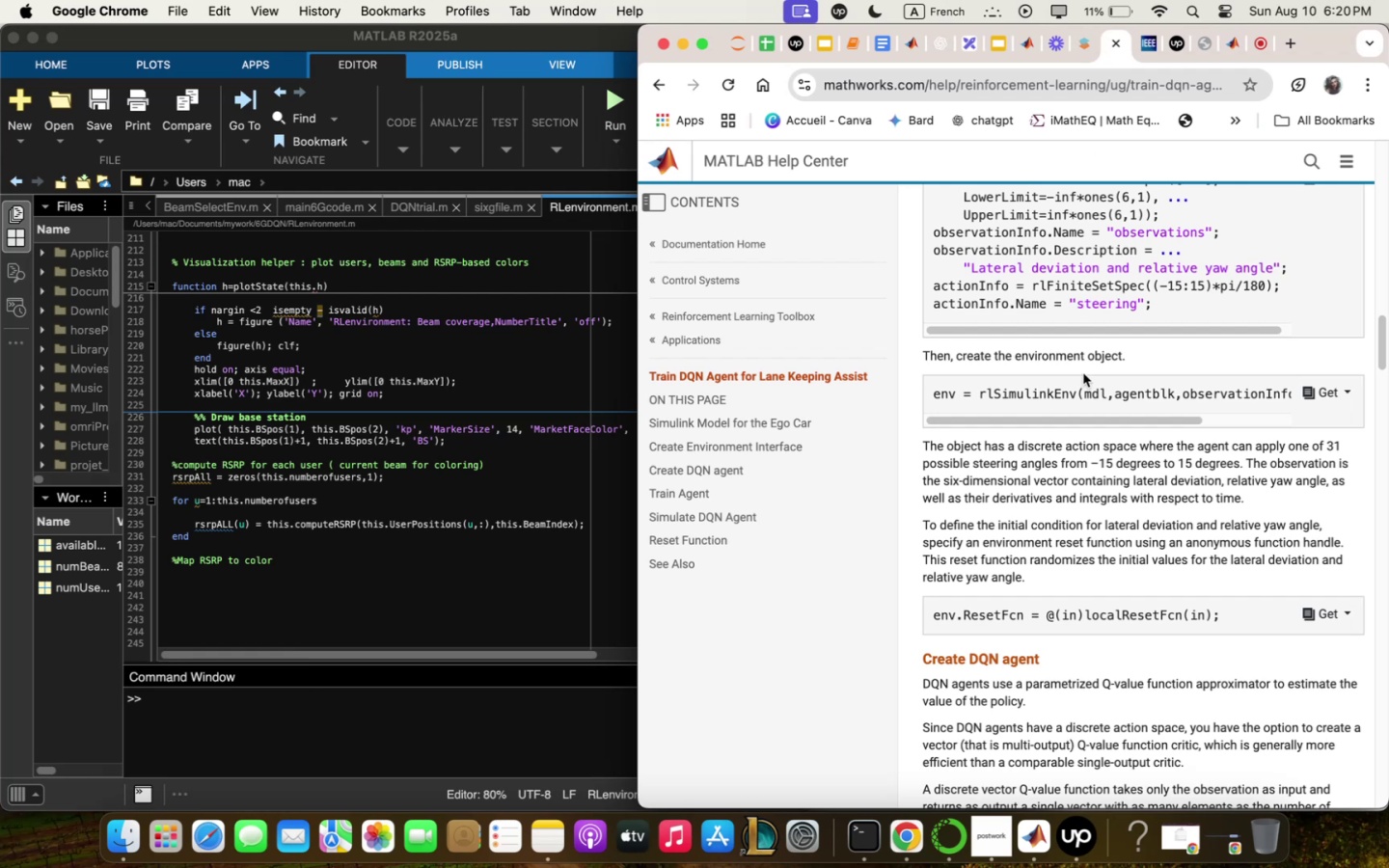 
scroll: coordinate [1100, 447], scroll_direction: down, amount: 22.0
 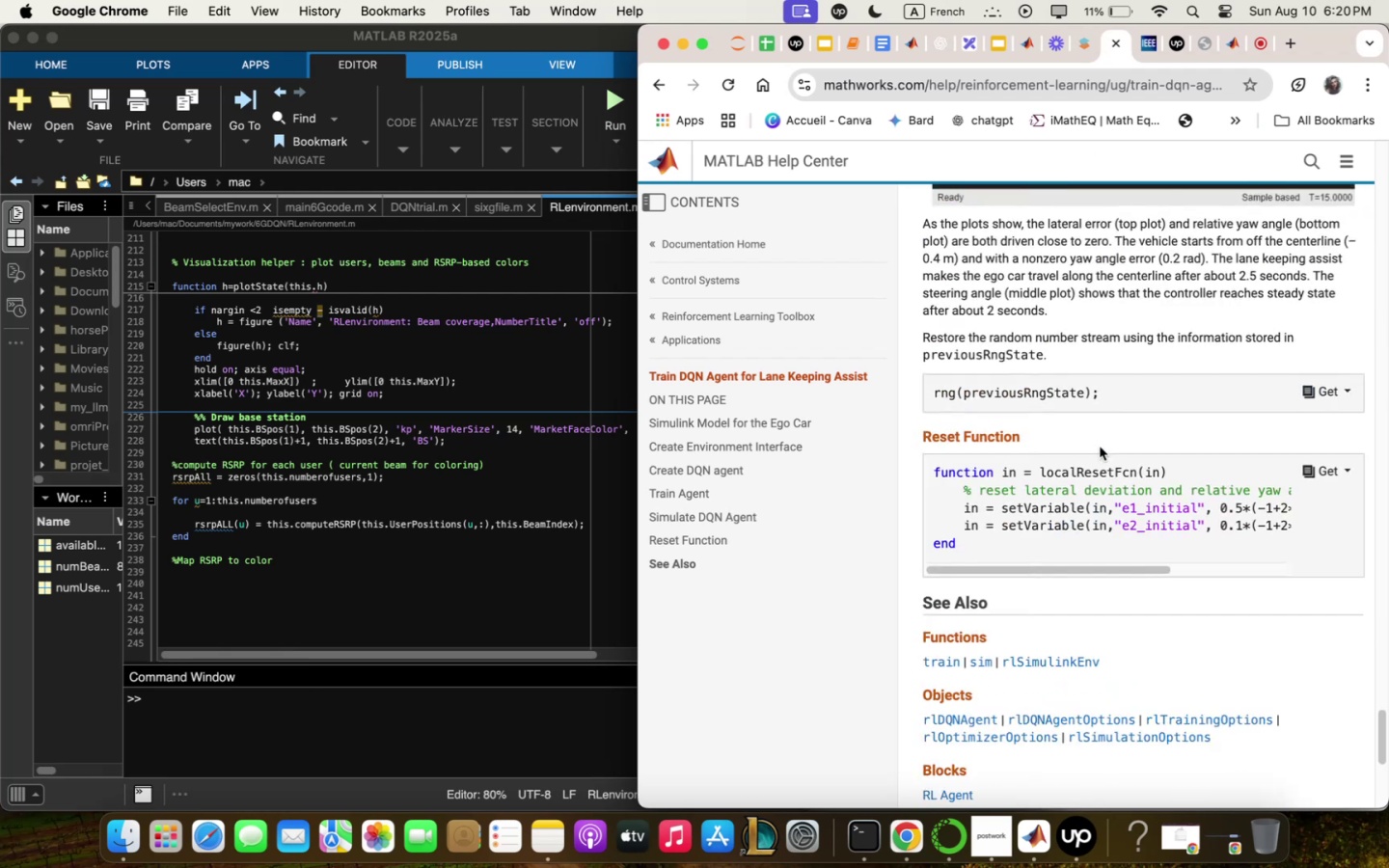 
scroll: coordinate [1101, 446], scroll_direction: up, amount: 68.0
 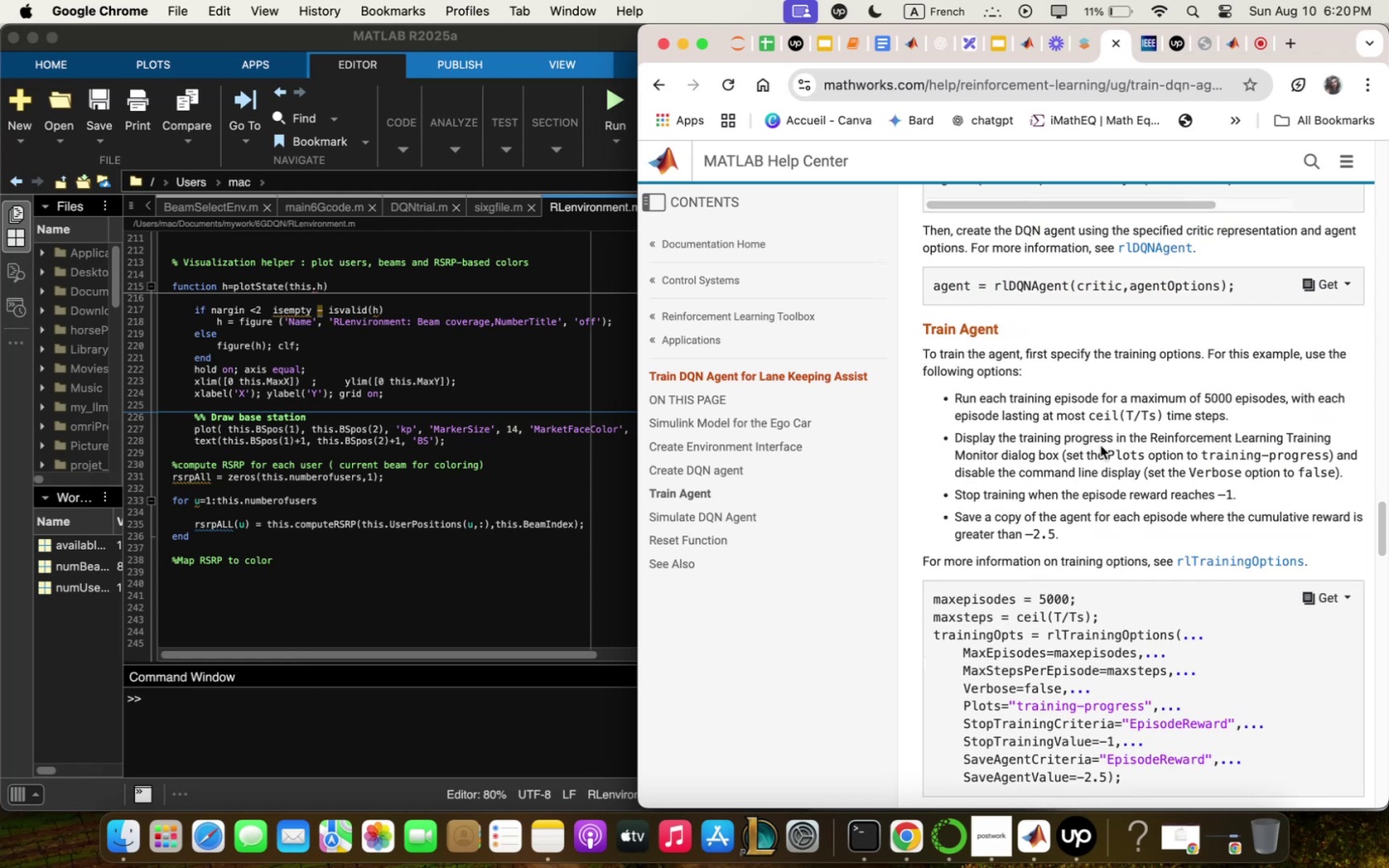 
scroll: coordinate [1101, 446], scroll_direction: down, amount: 2.0
 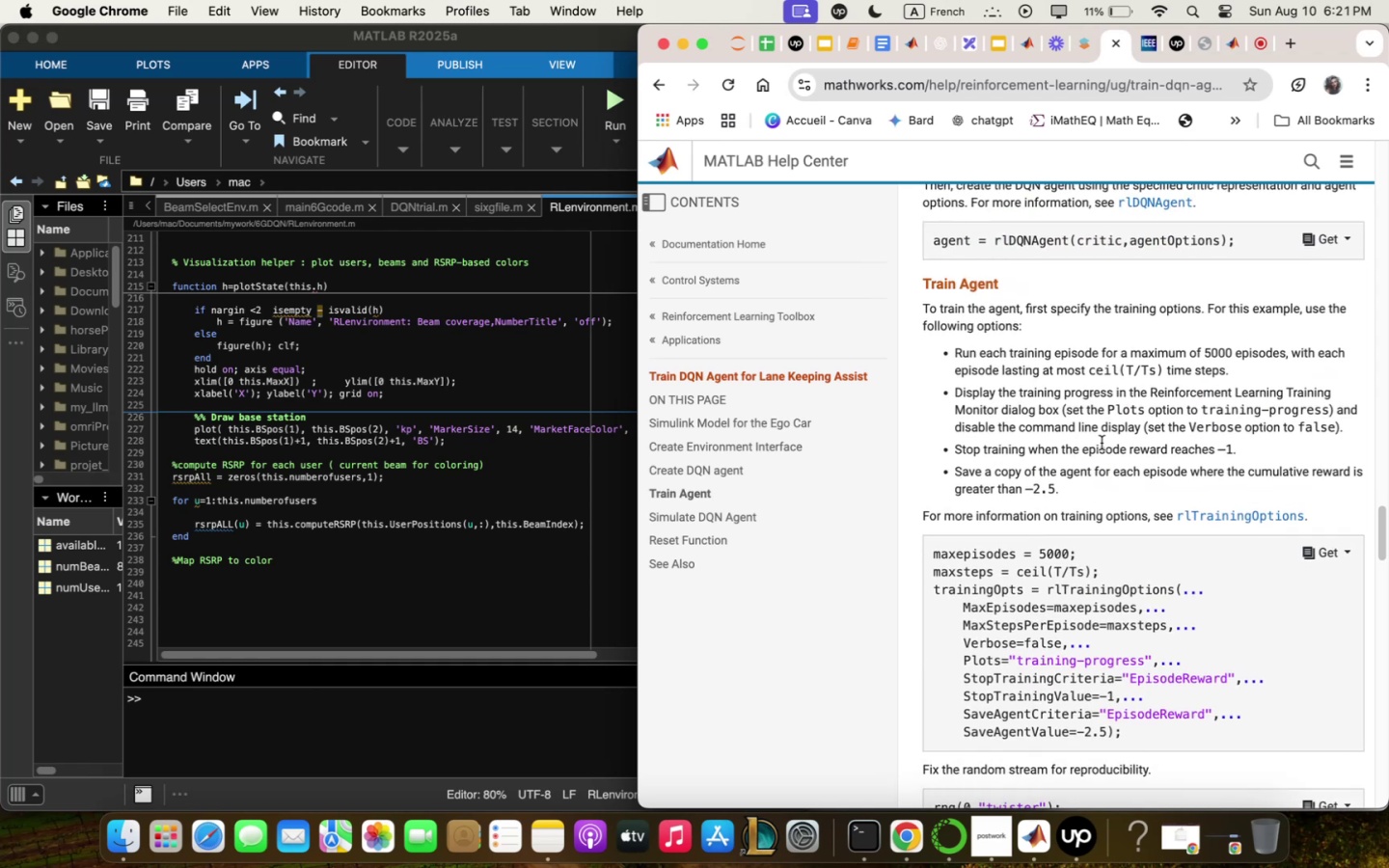 
wait(14.13)
 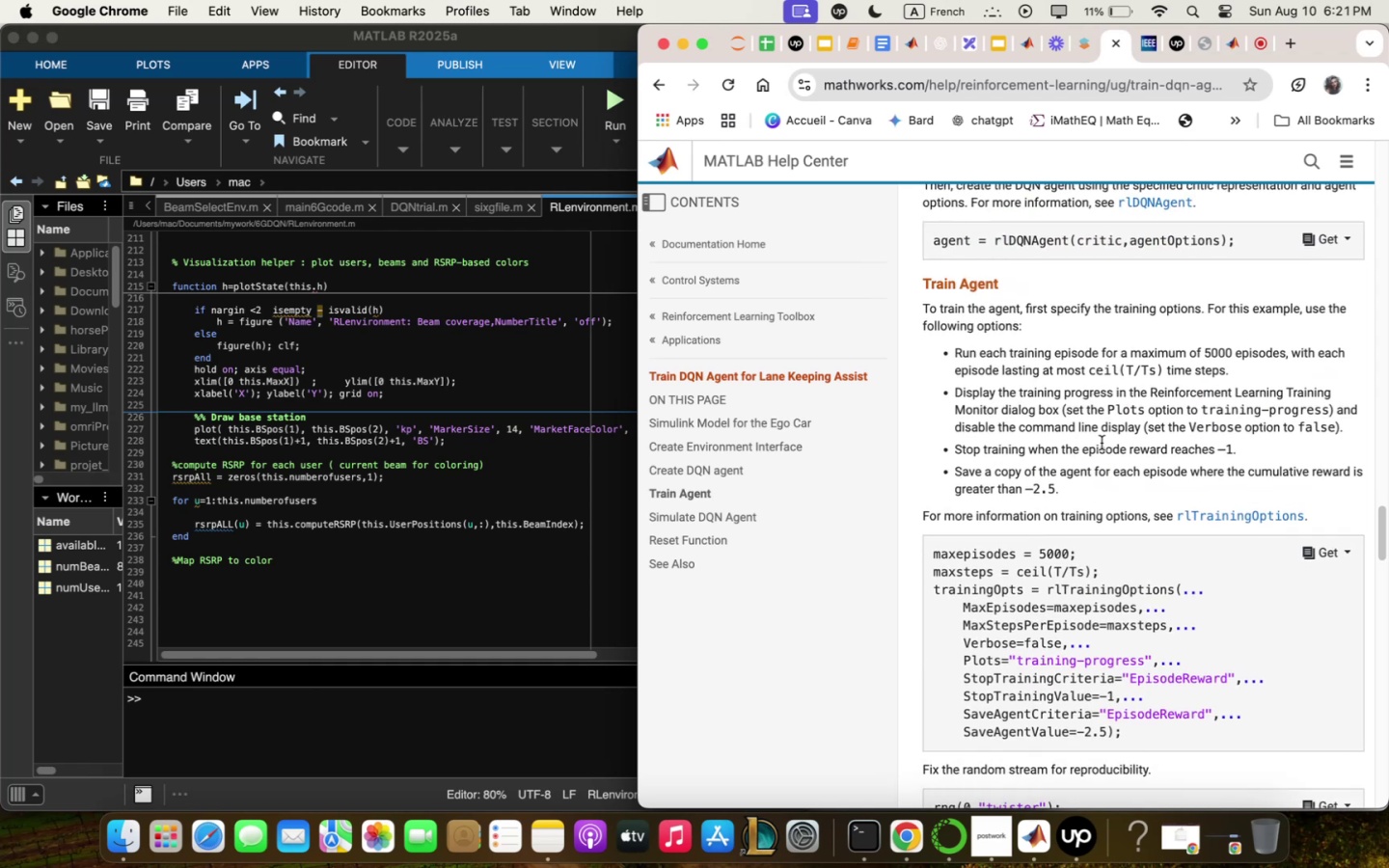 
key(Enter)
 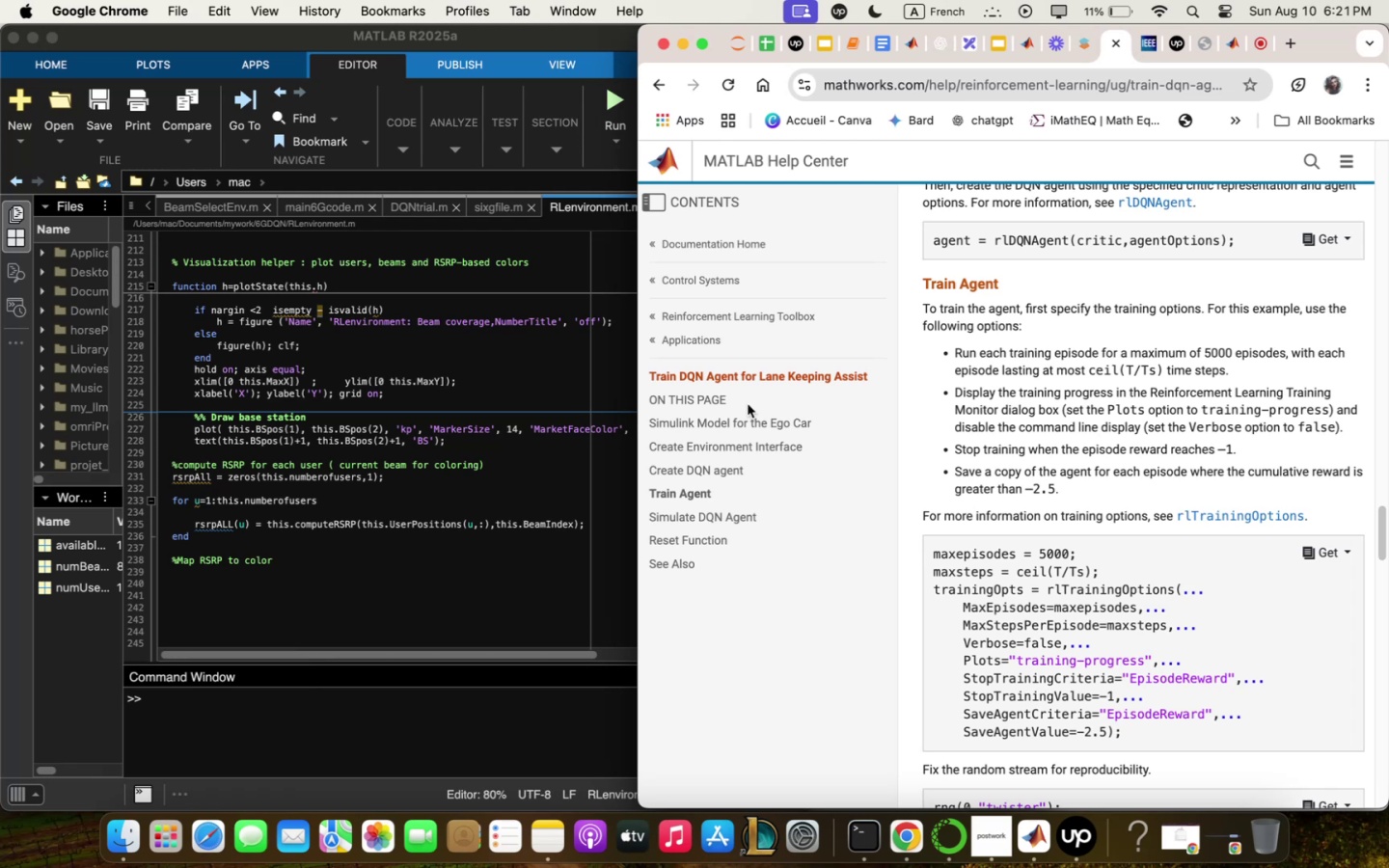 
key(Enter)
 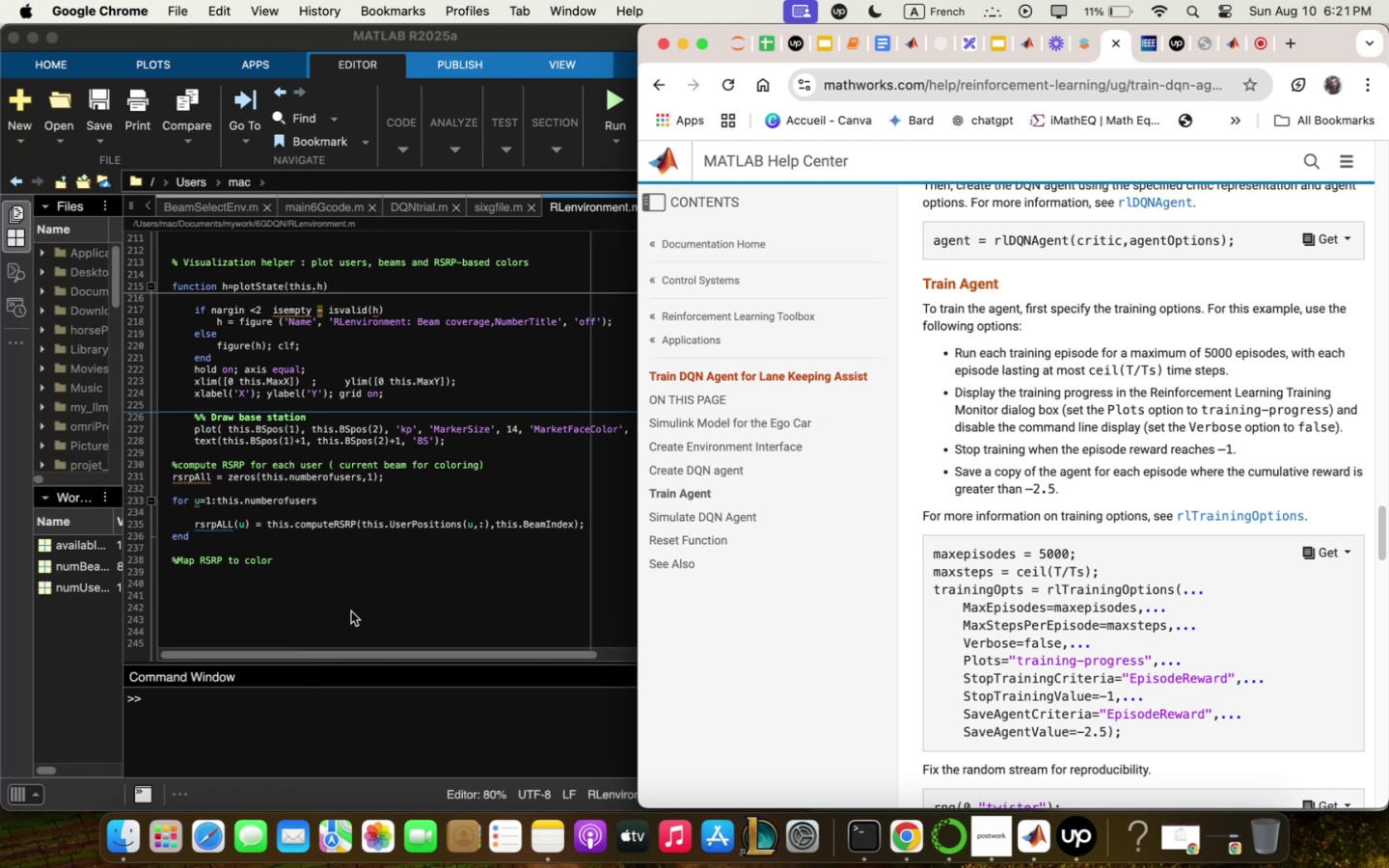 
left_click([343, 586])
 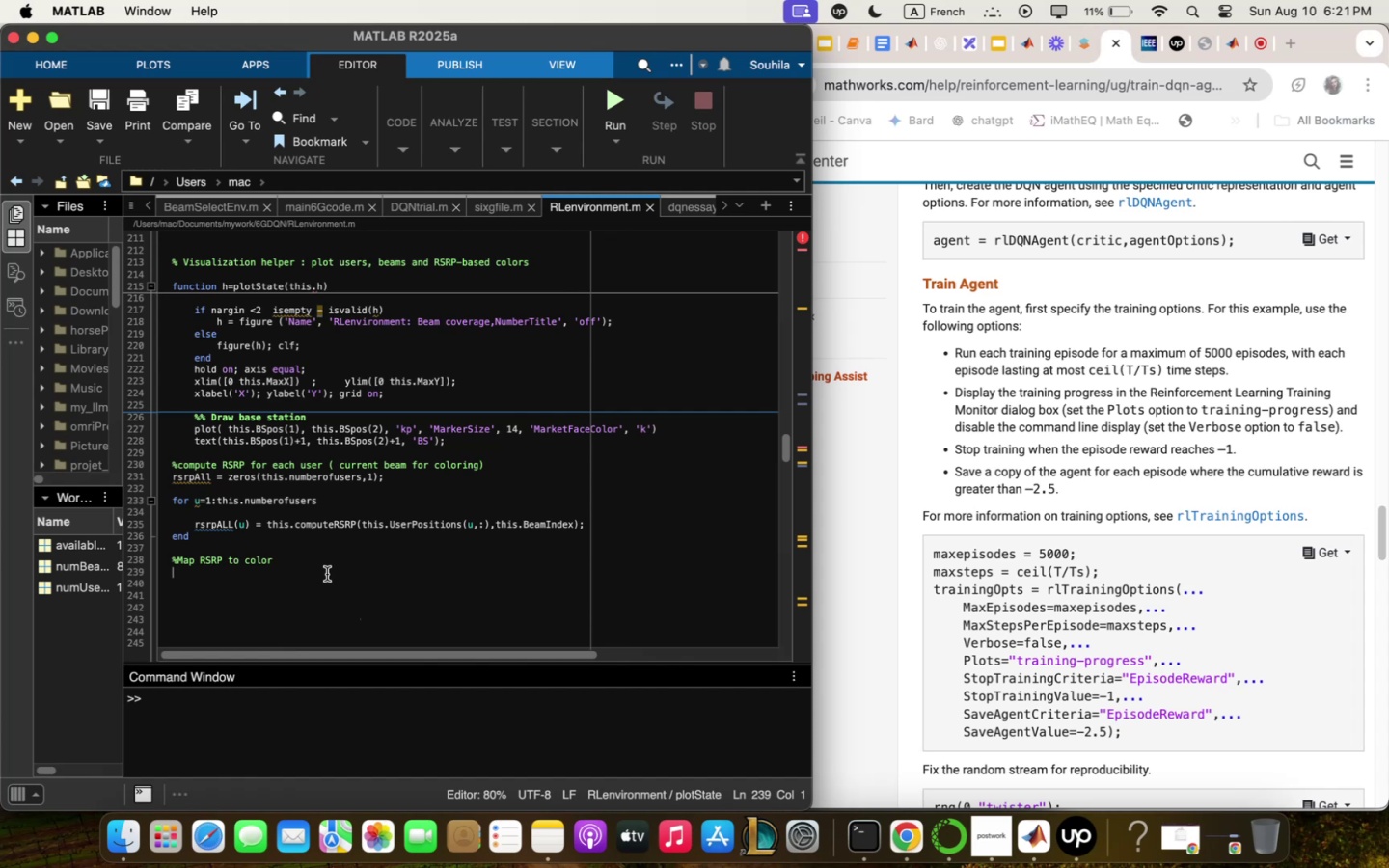 
type(c;qp / jet5@%^-,)
 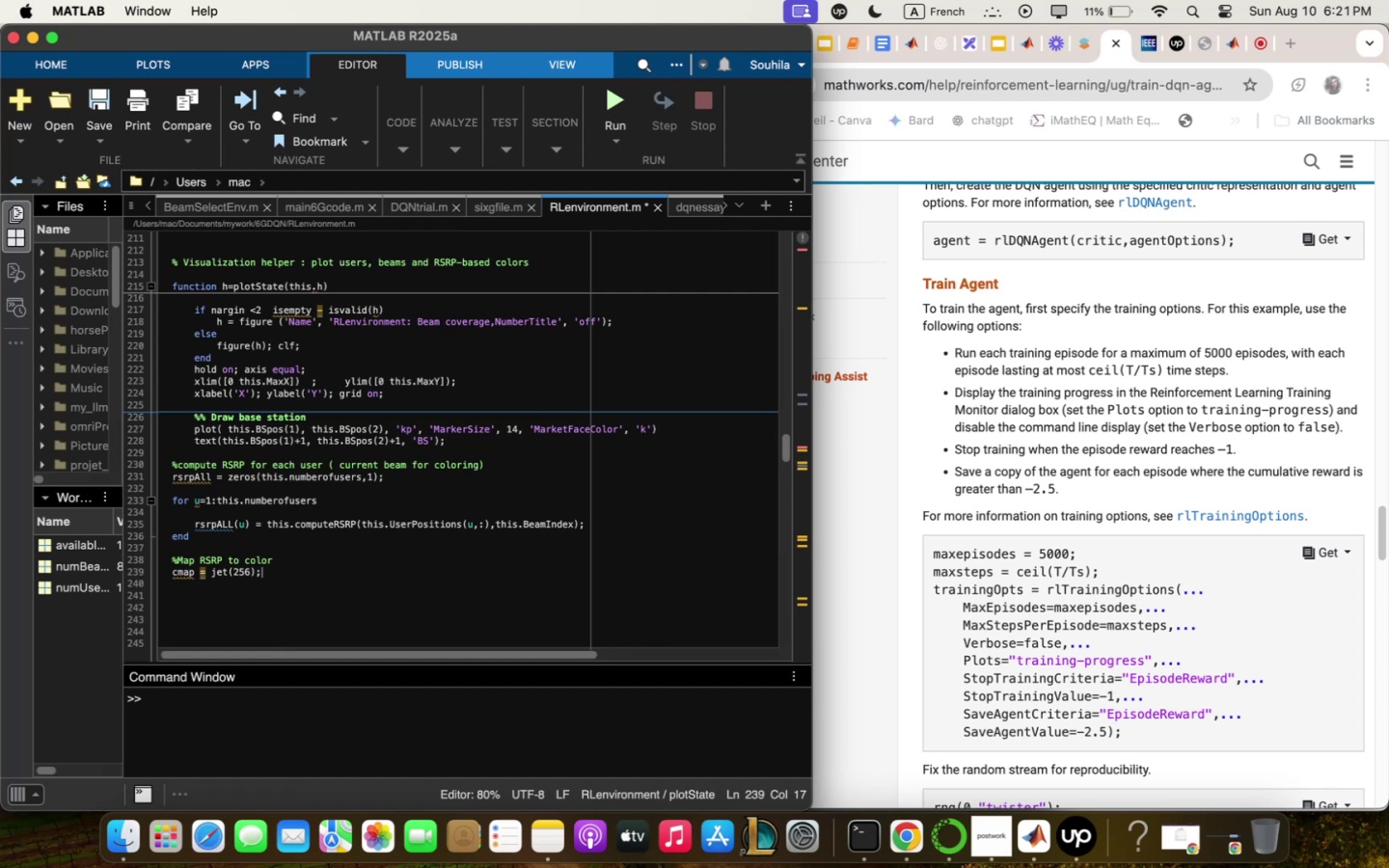 
key(Enter)
 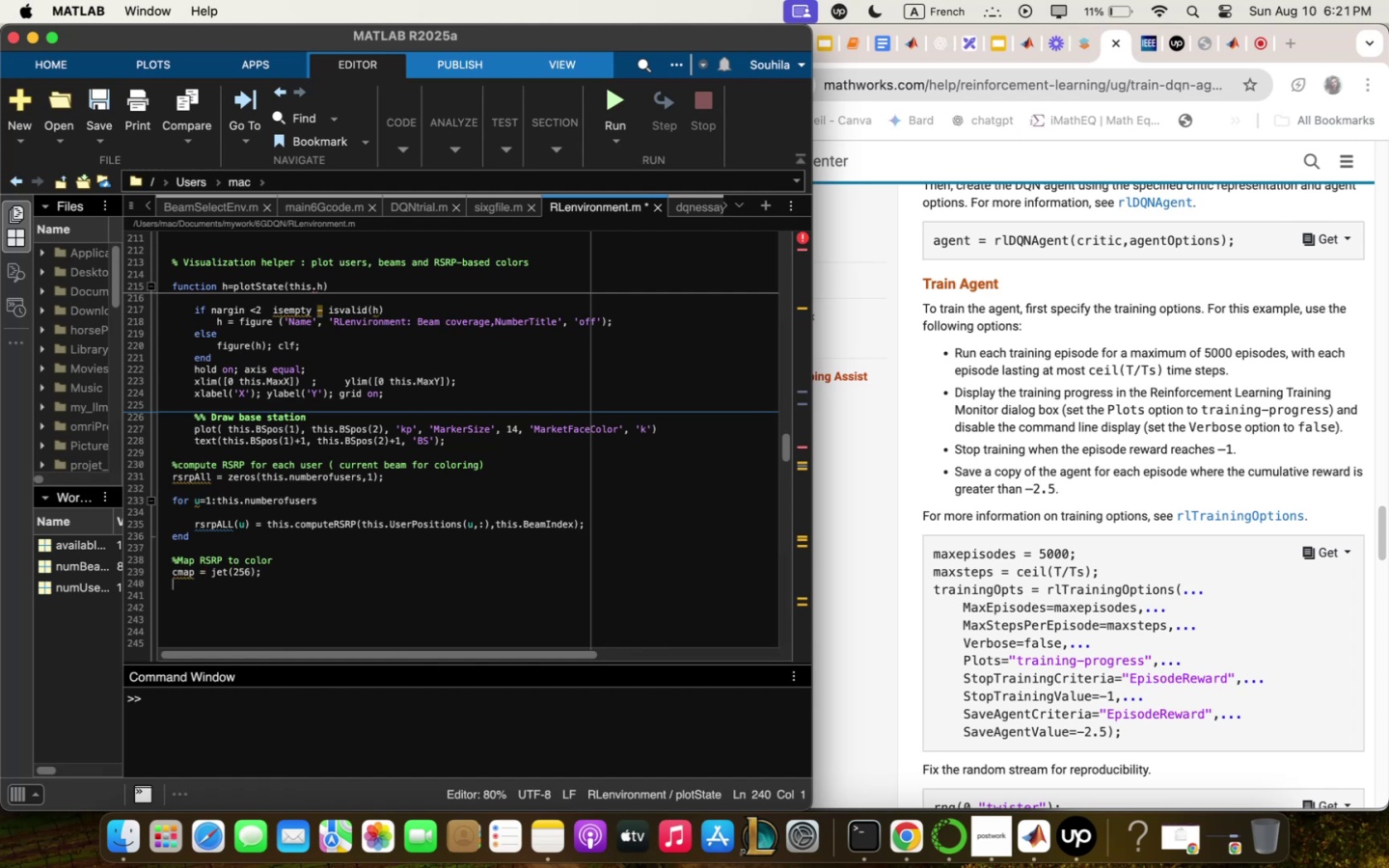 
key(Enter)
 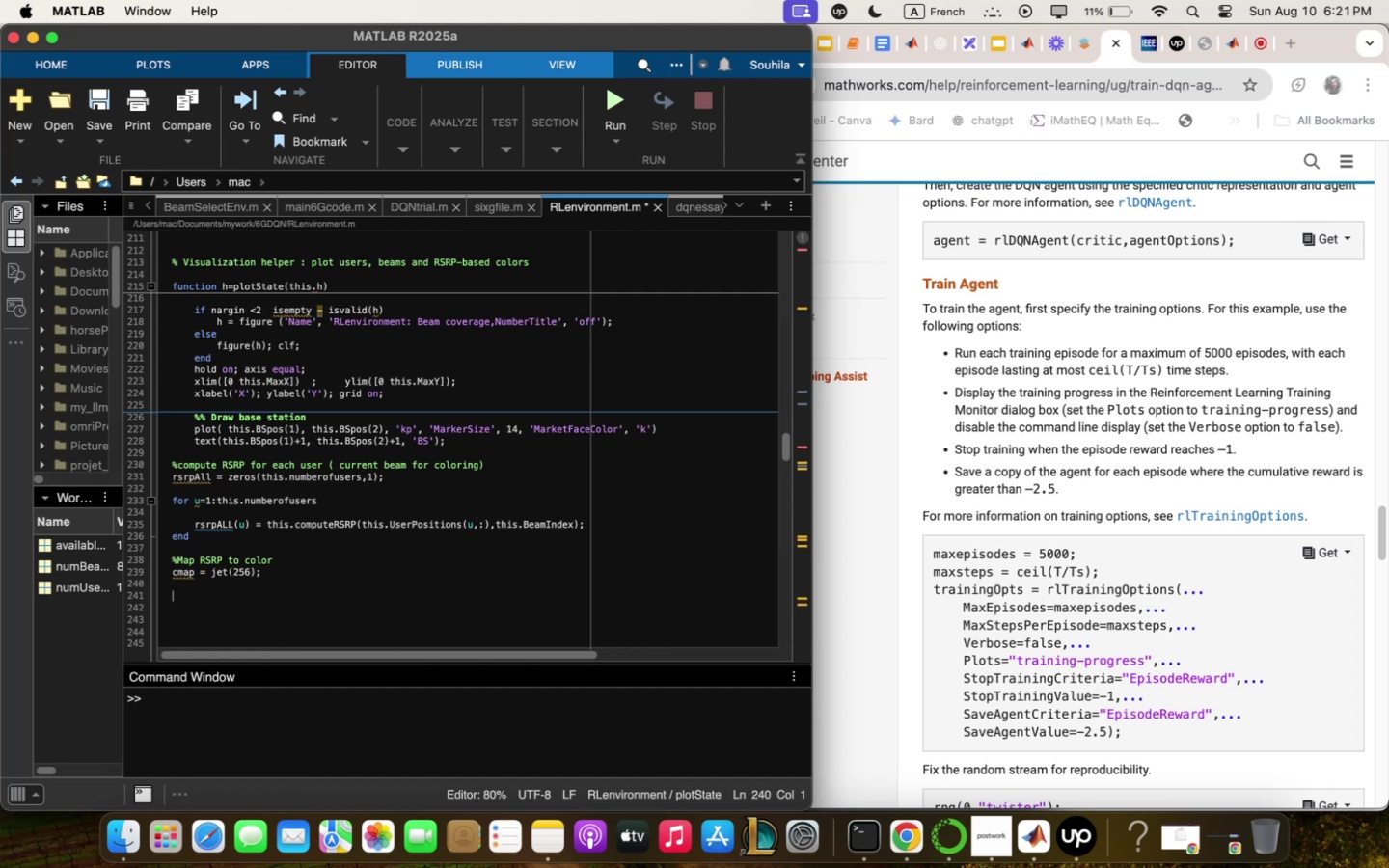 
type("" Nor;qo)
key(Backspace)
type(liwe RSRP)
 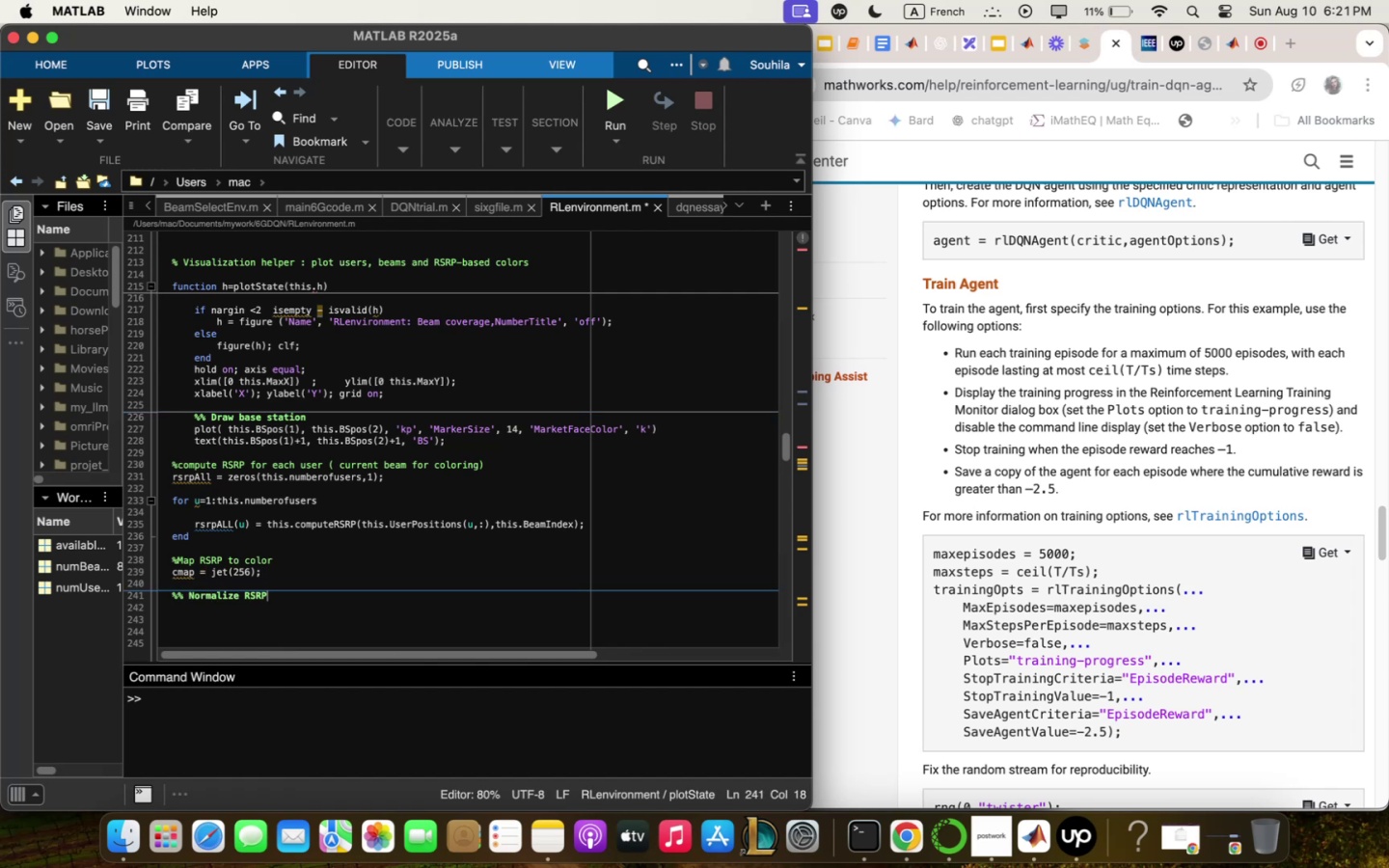 
wait(5.57)
 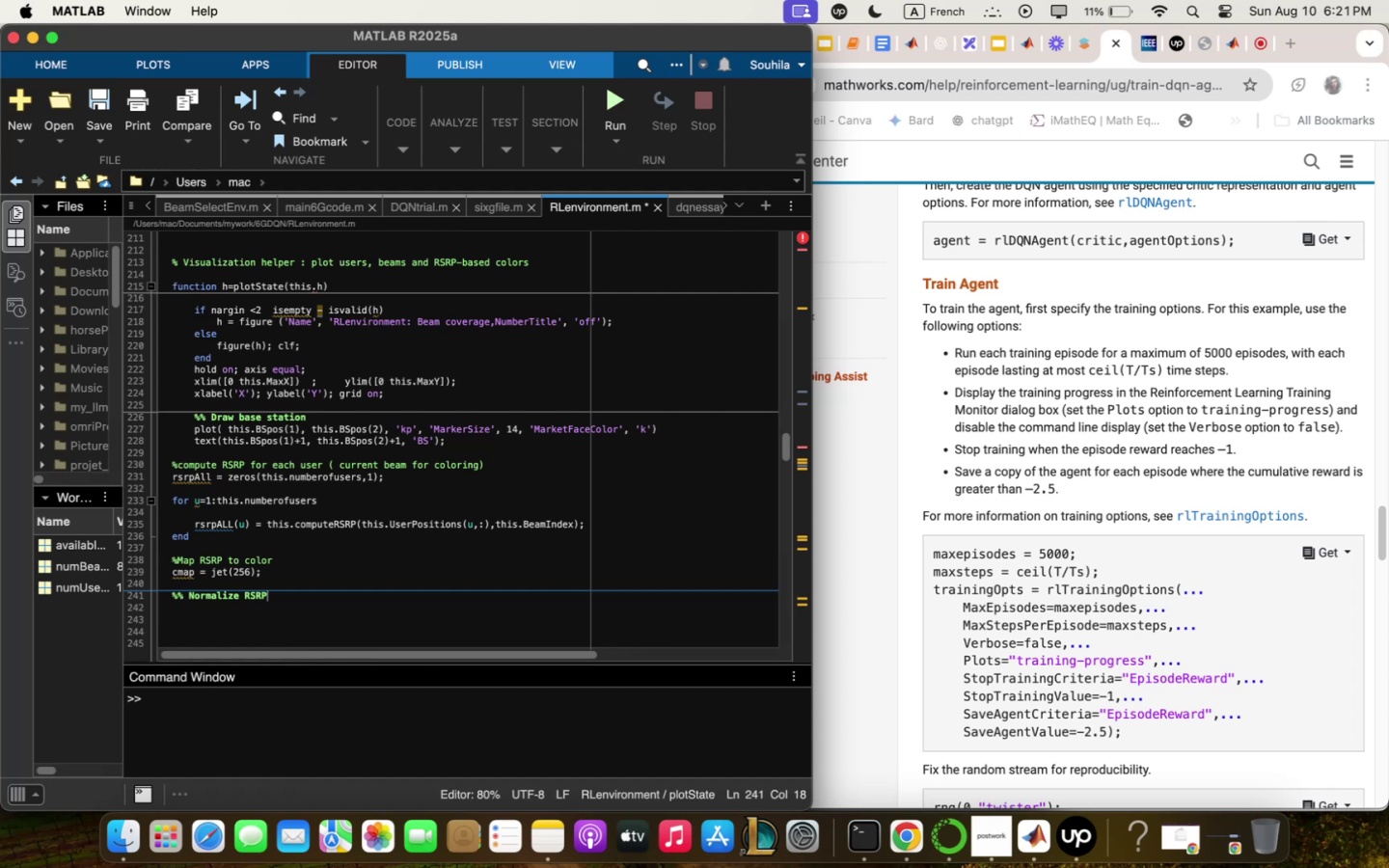 
type( to q rqnge of)
 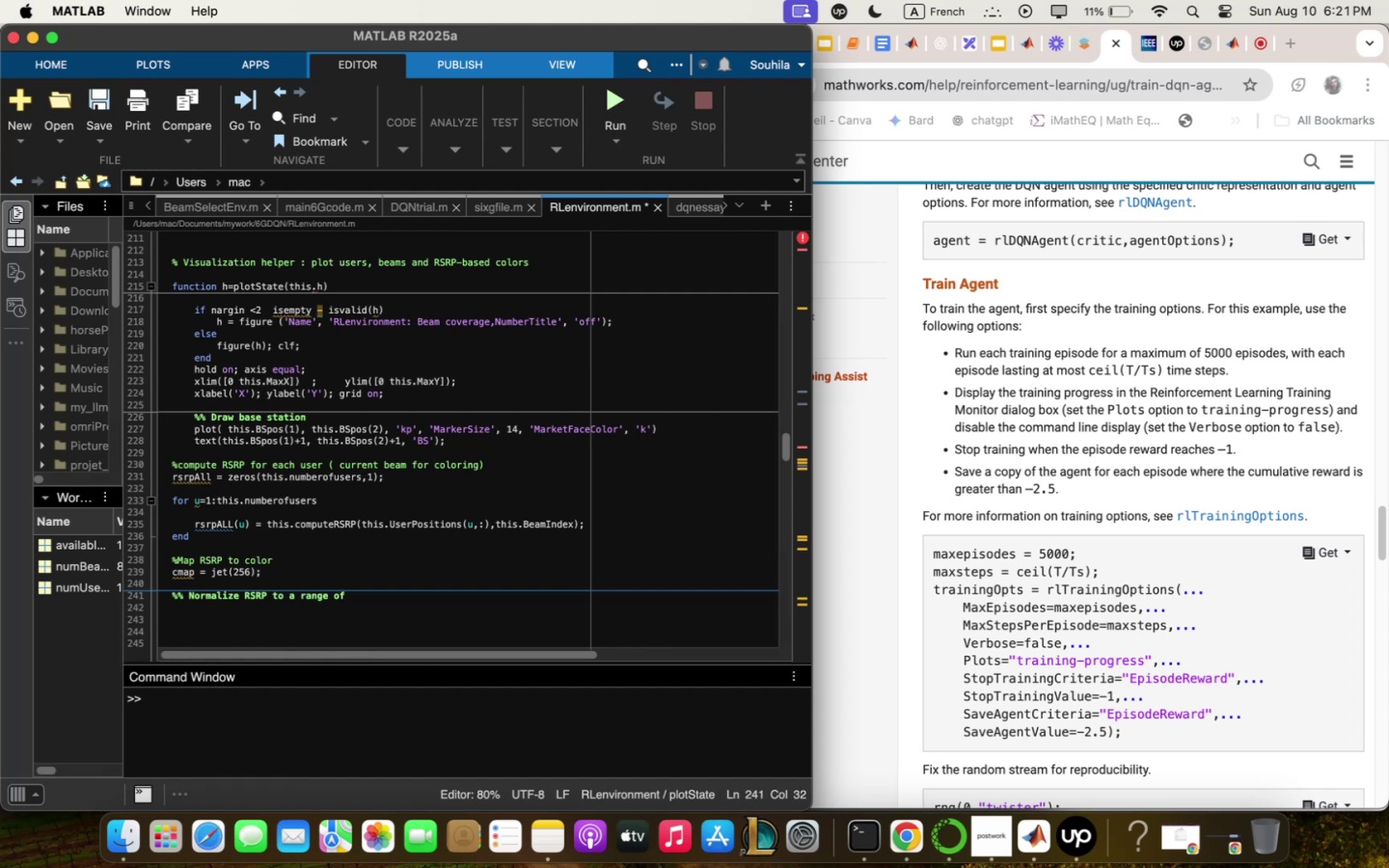 
key(Backspace)
key(Backspace)
type(for ;qpping )
 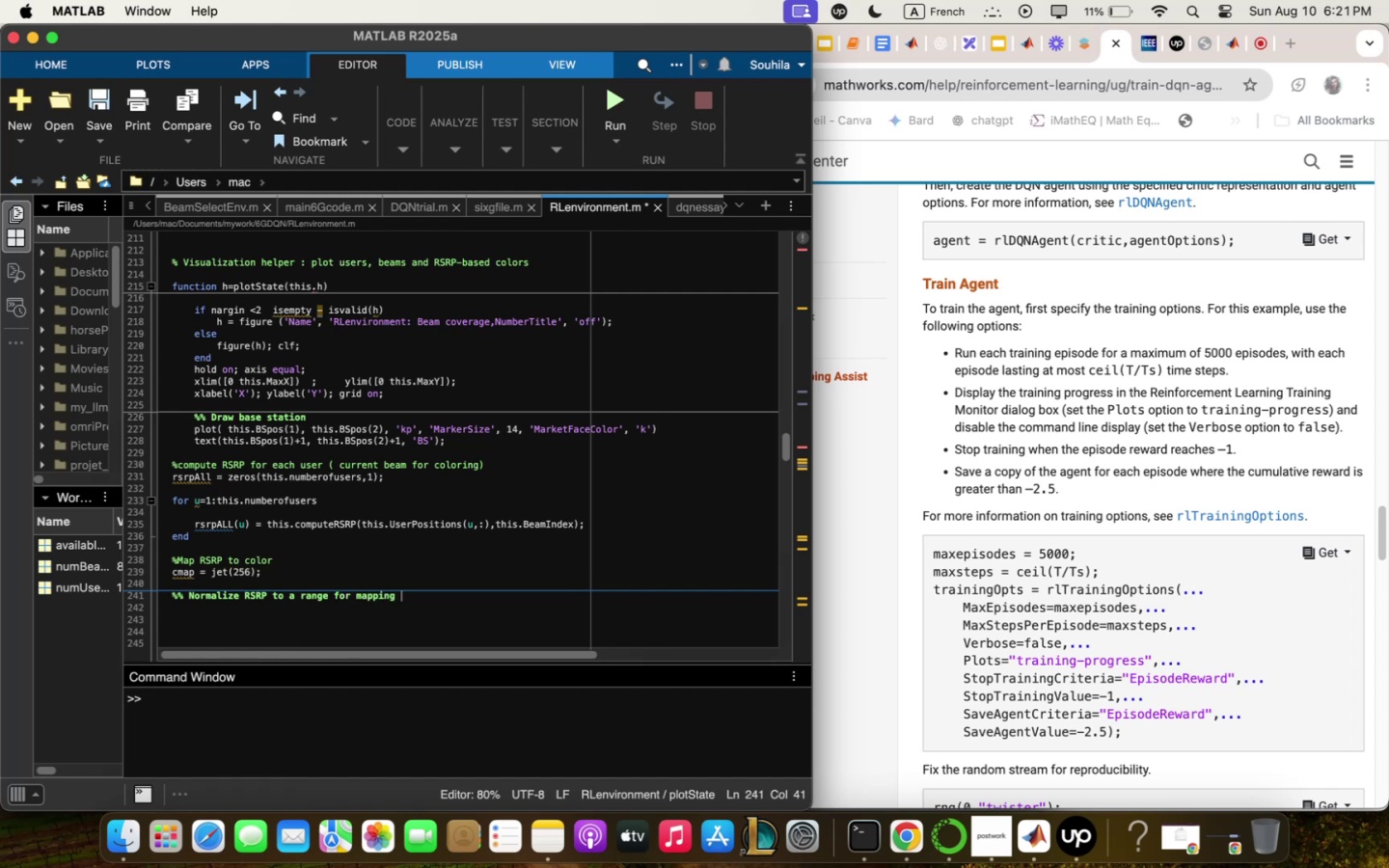 
key(Enter)
 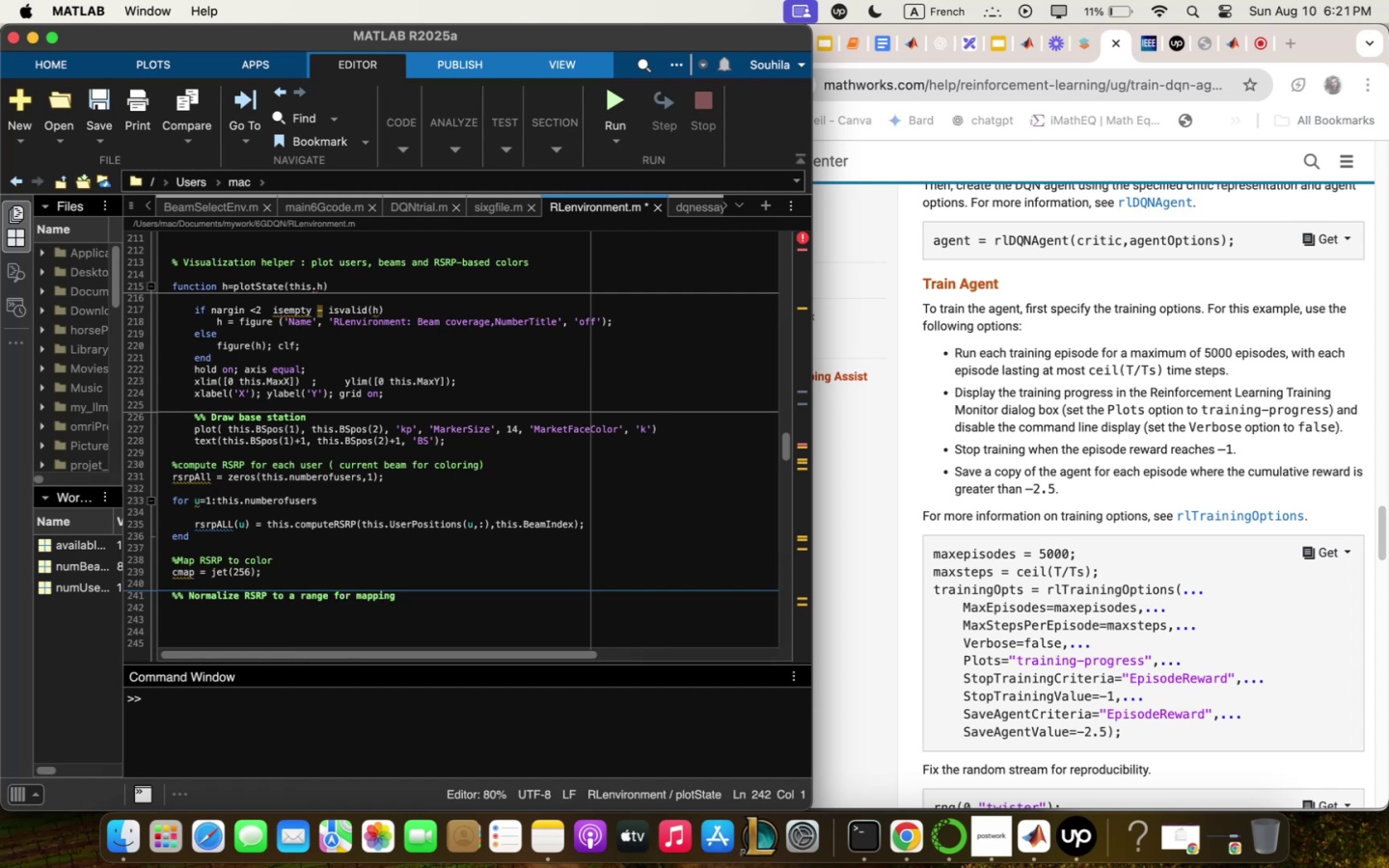 
type(;inD)
 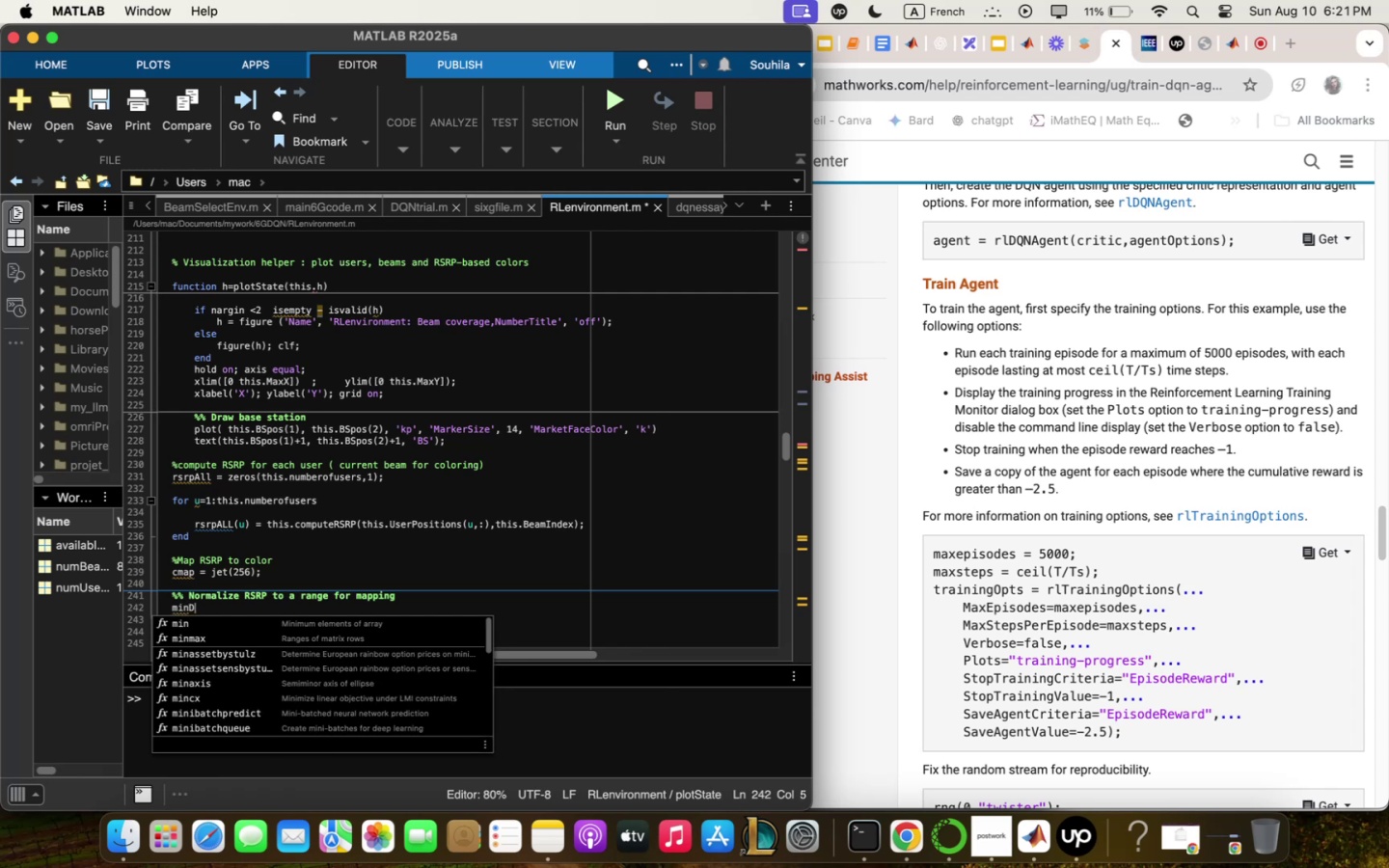 
type(b / !@), ;qxDb / =$),)
 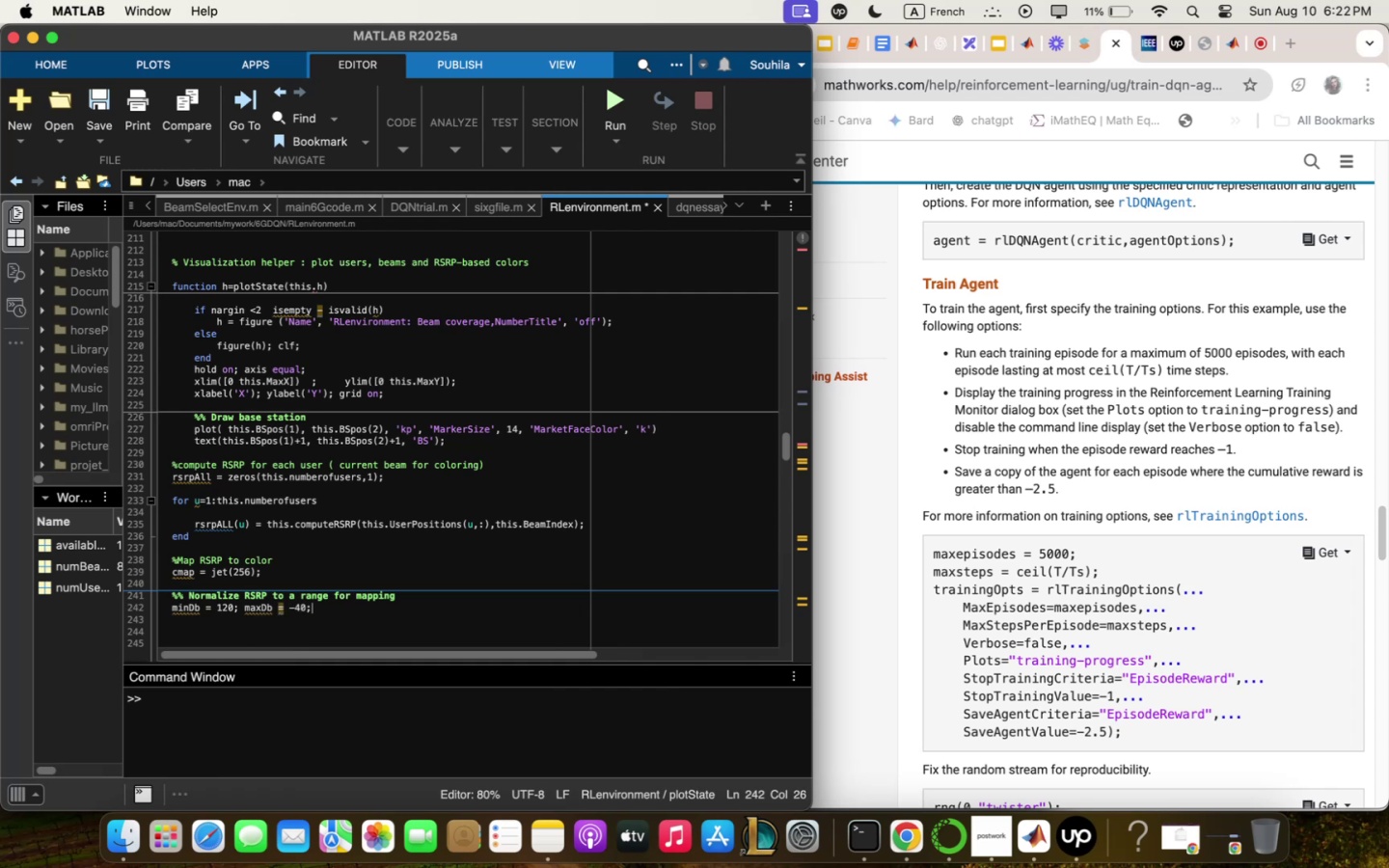 
key(Enter)
 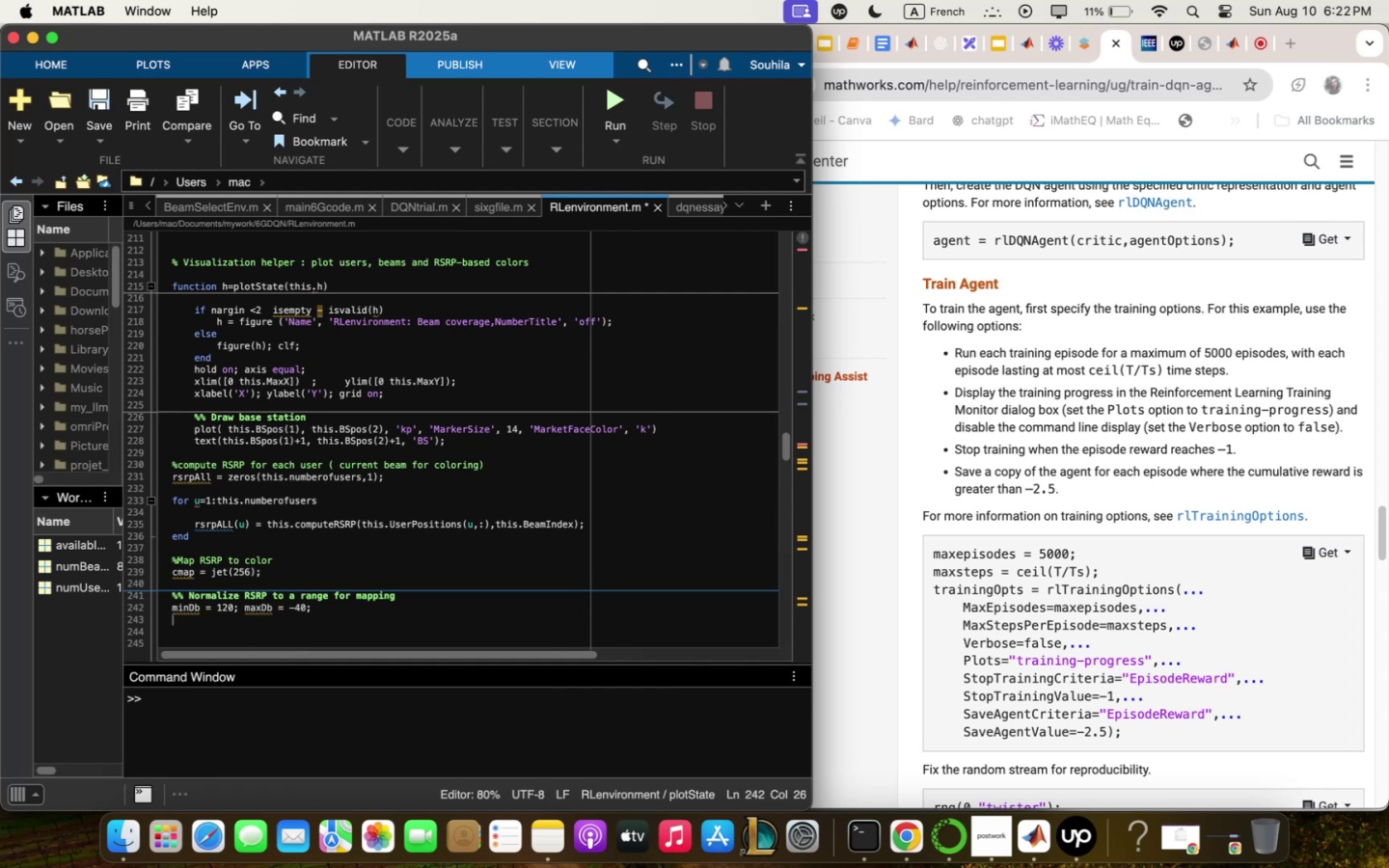 
type(idx / rouns)
key(Backspace)
type(d5rsrp)
 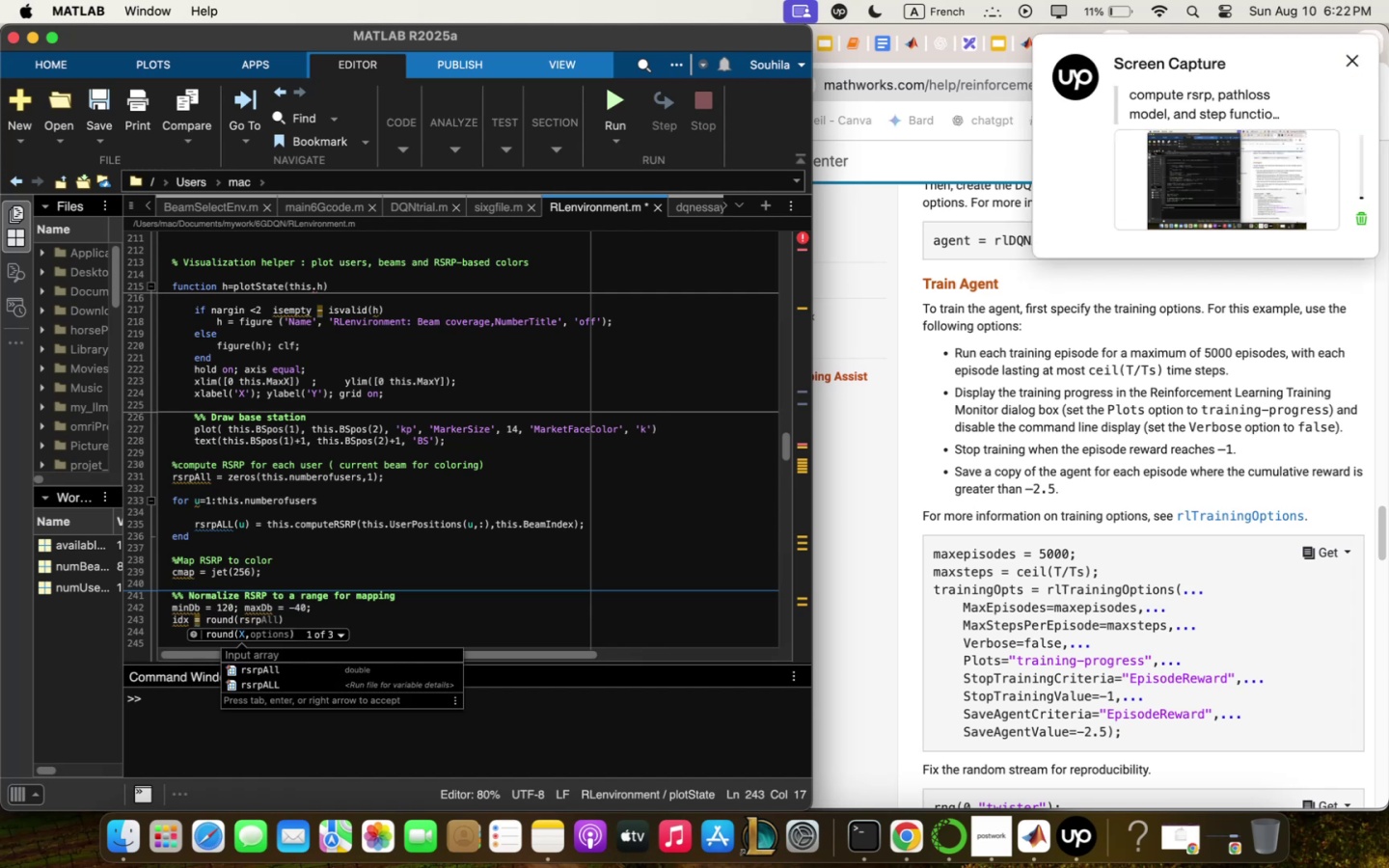 
key(ArrowDown)
 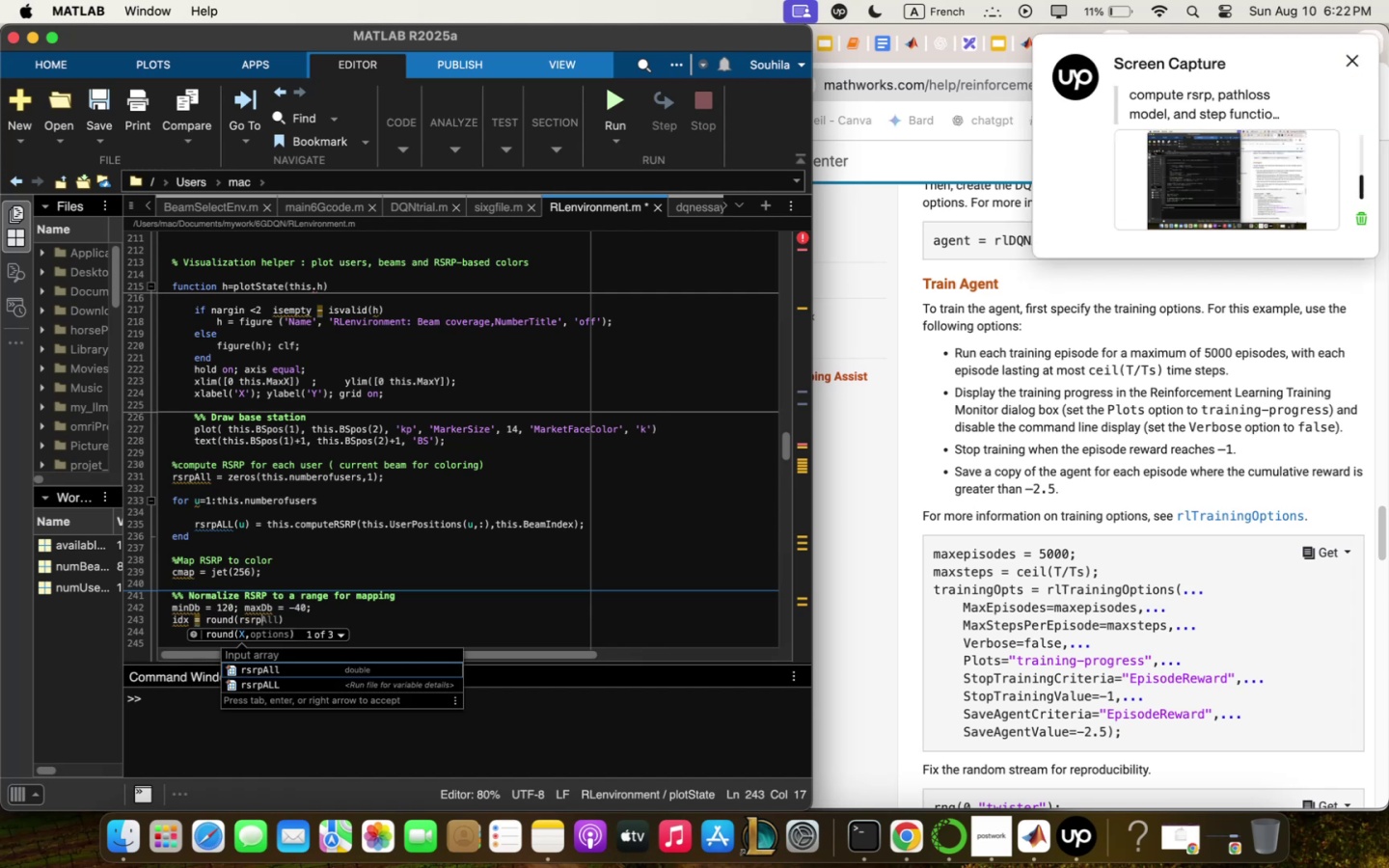 
key(Enter)
 